 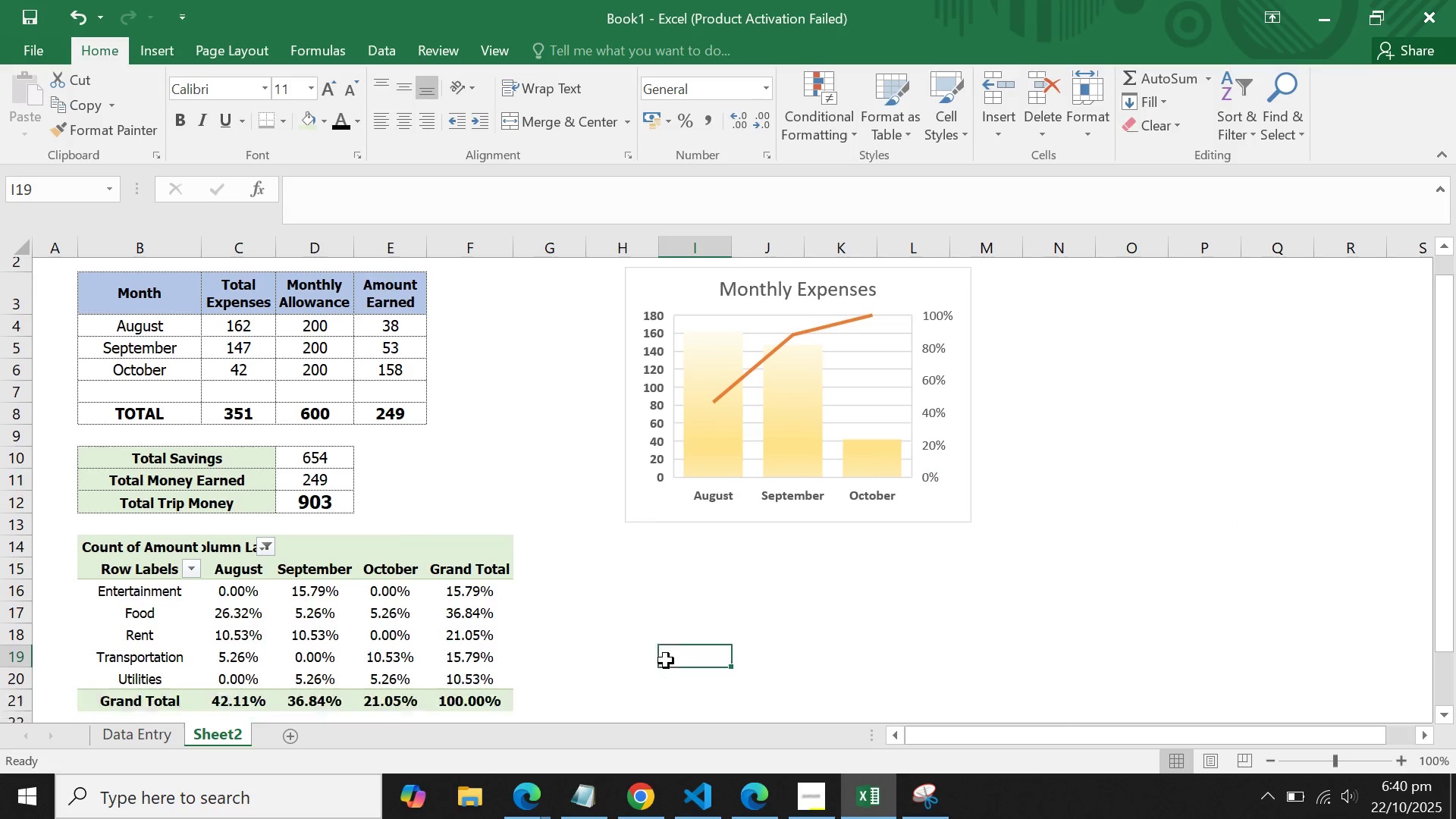 
scroll: coordinate [666, 648], scroll_direction: up, amount: 1.0
 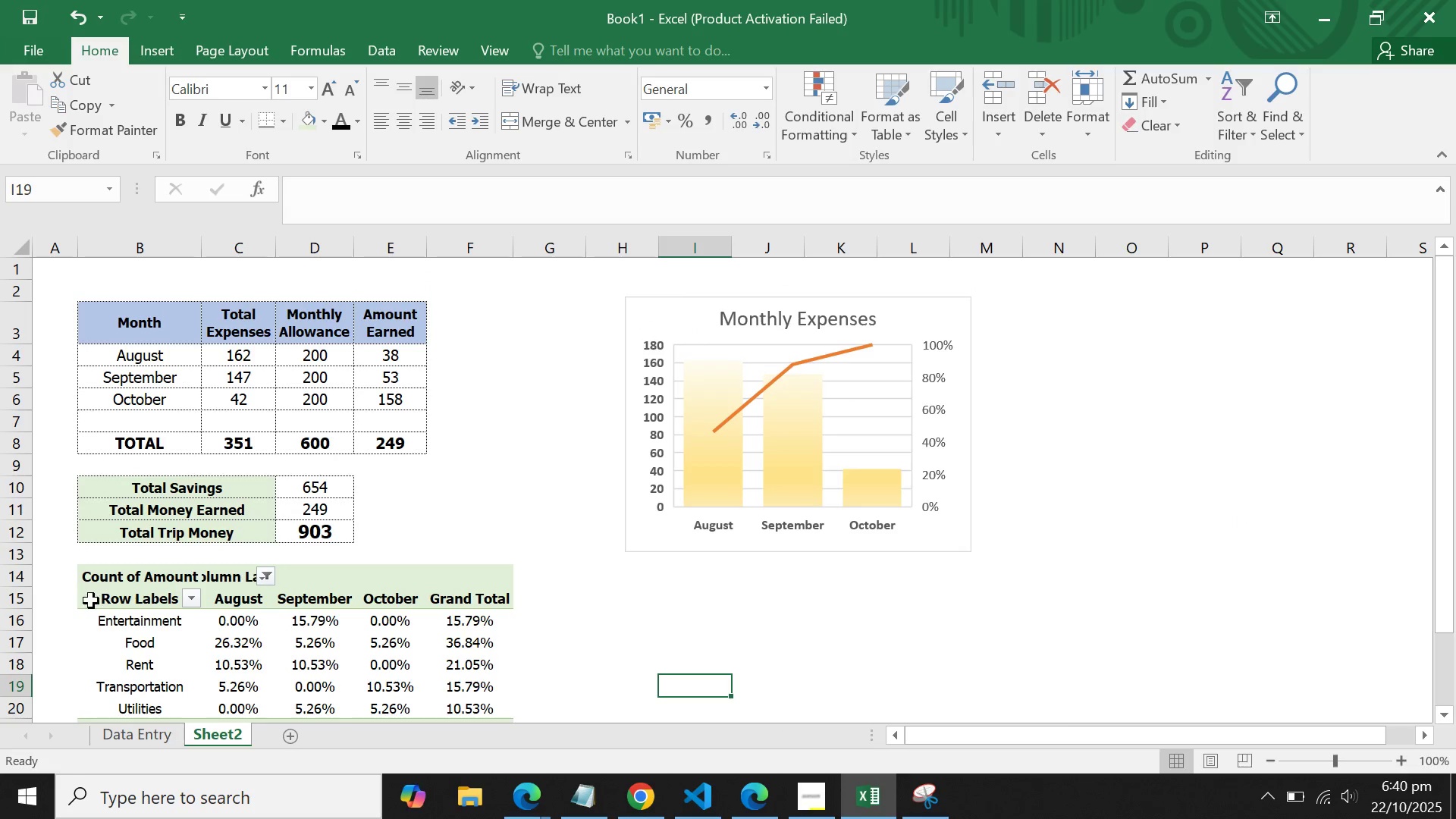 
left_click([99, 627])
 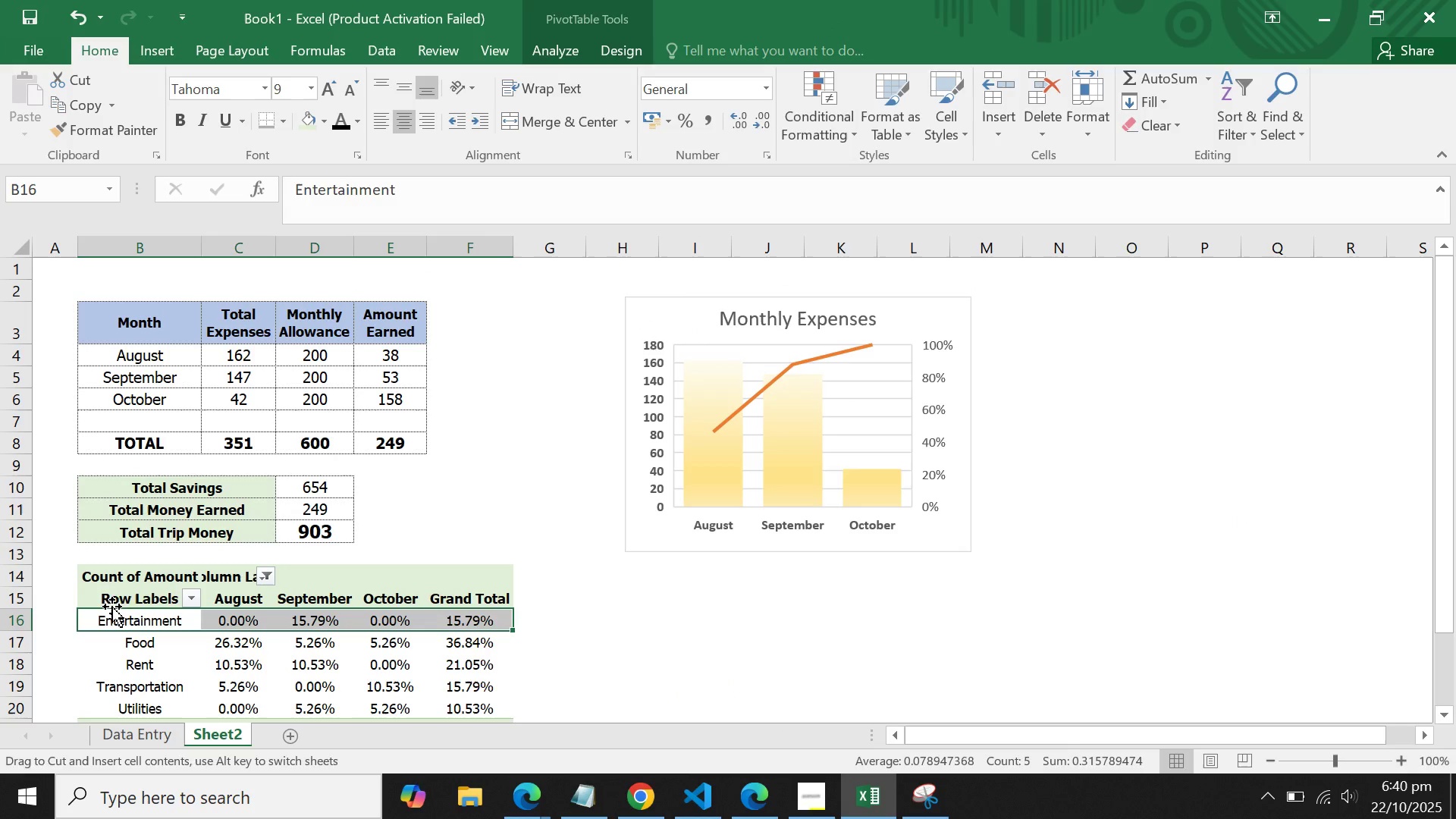 
left_click([112, 607])
 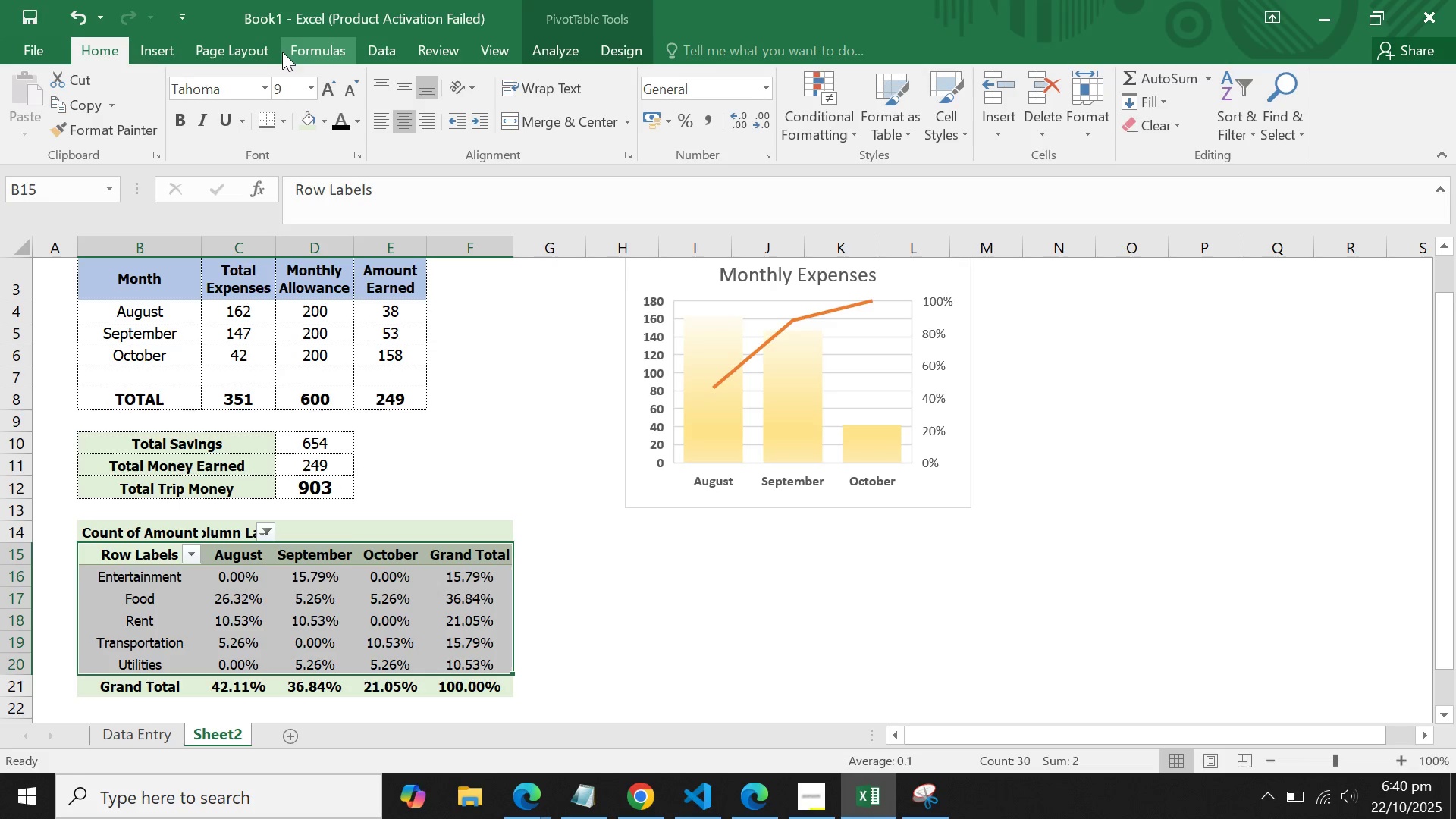 
wait(7.47)
 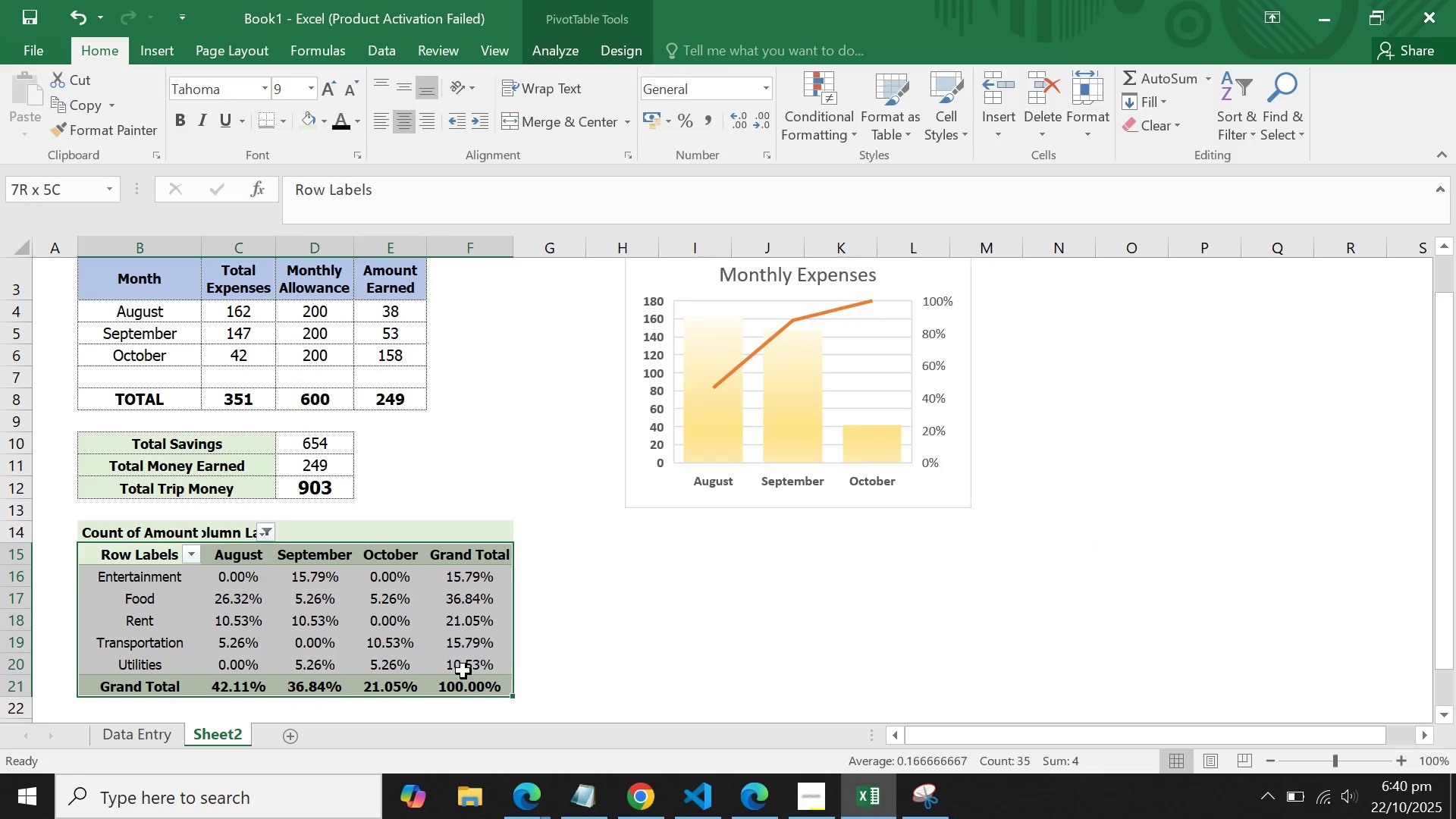 
left_click([173, 55])
 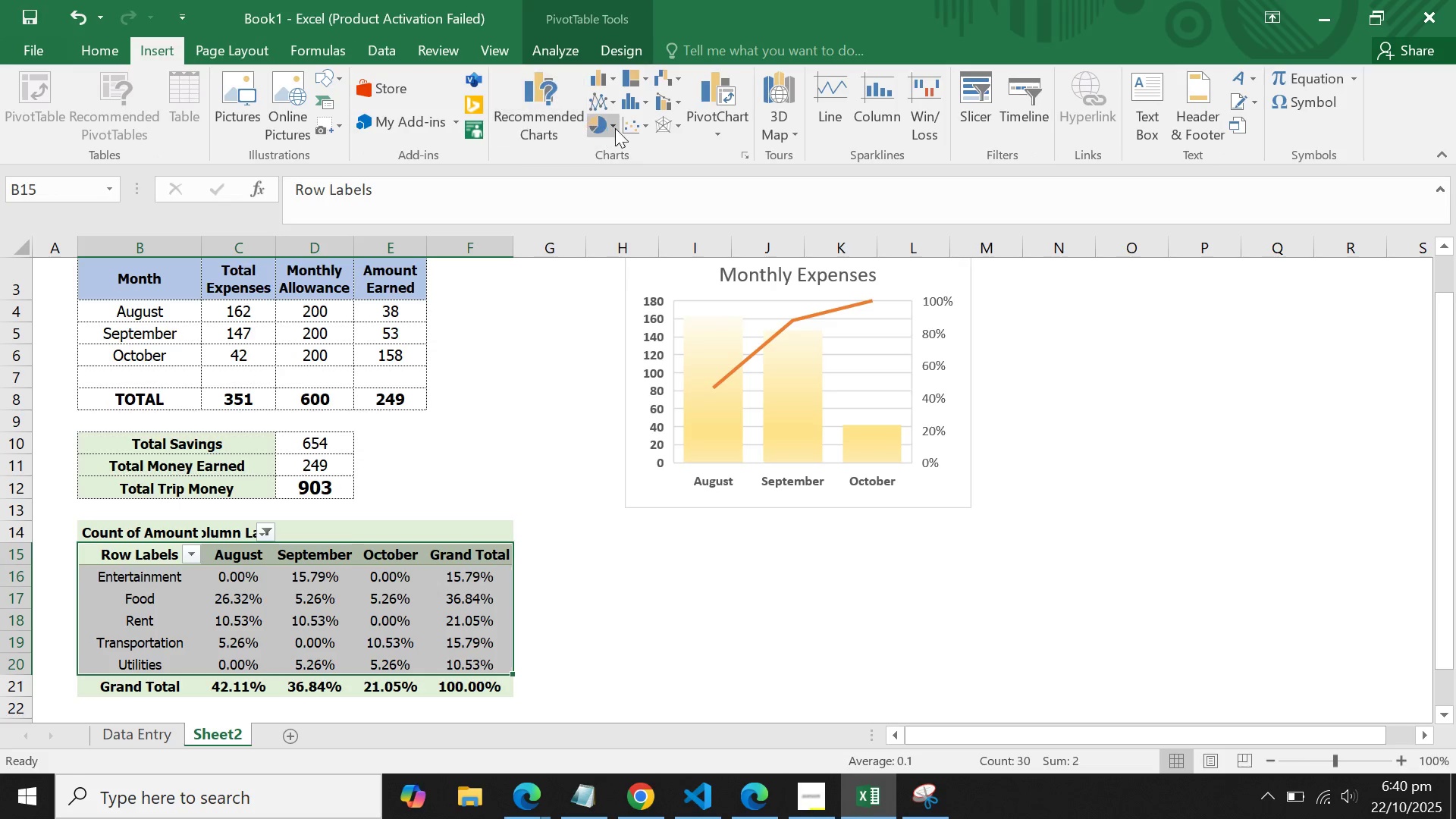 
left_click([610, 136])
 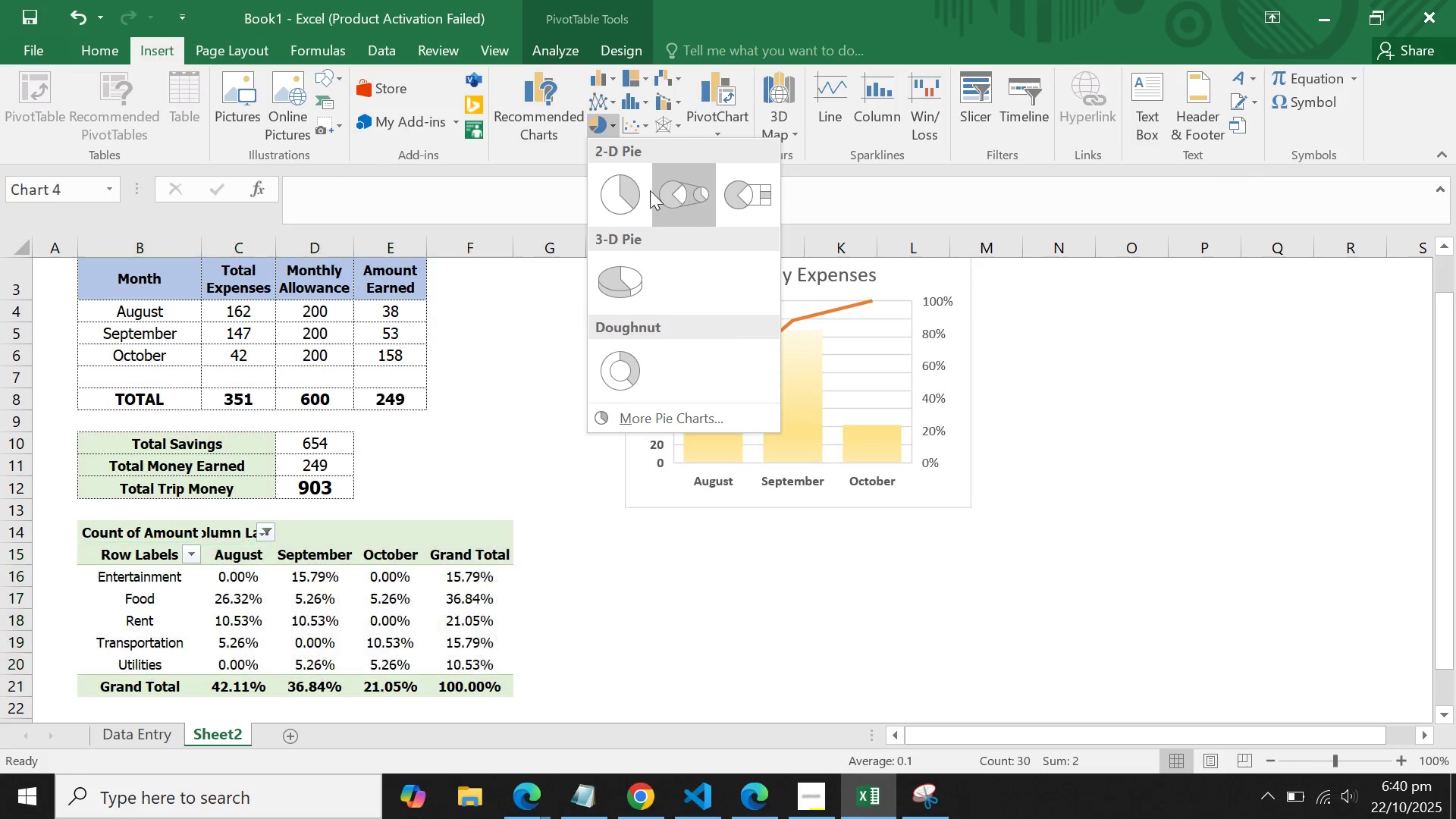 
mouse_move([639, 181])
 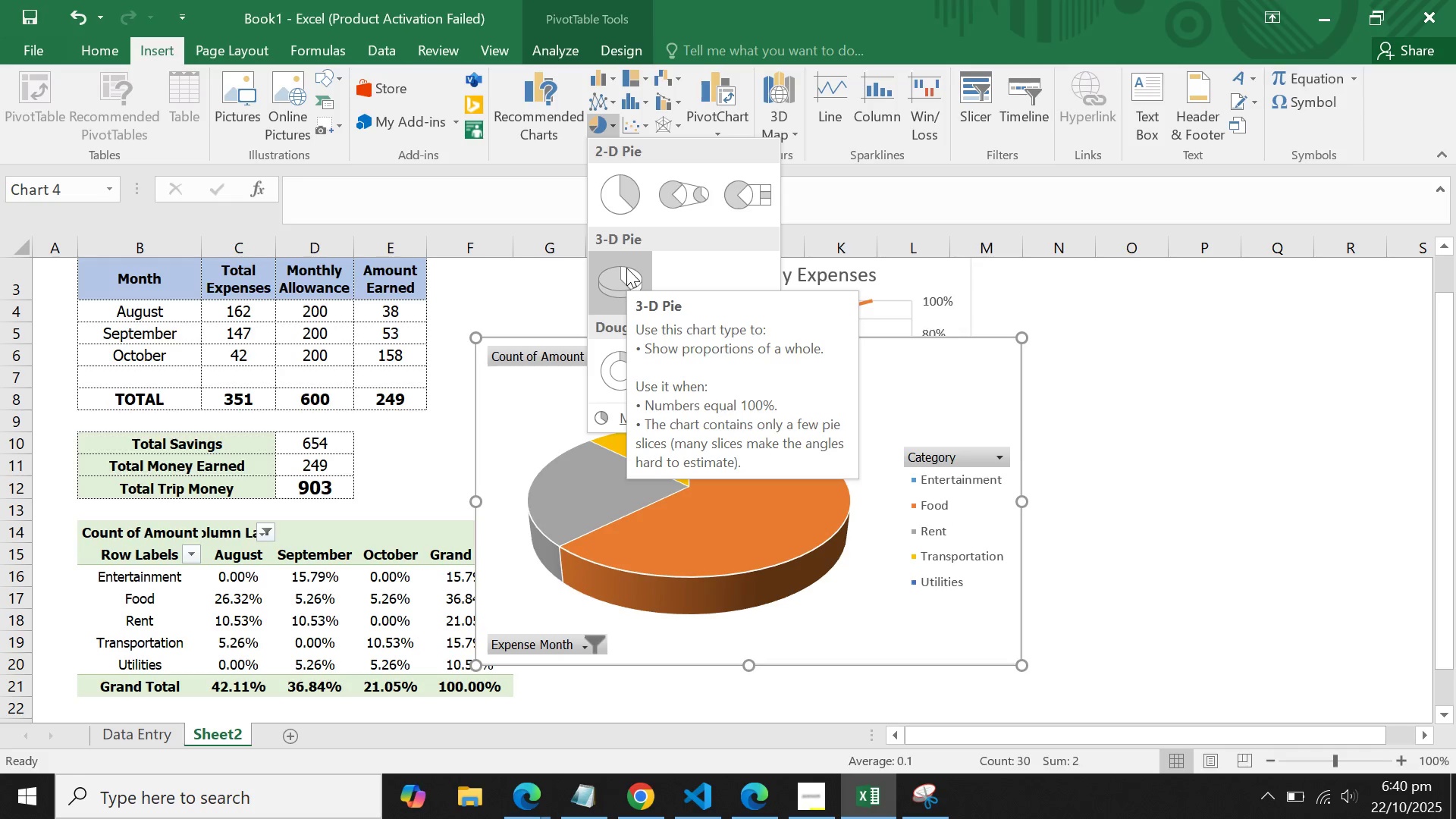 
left_click([626, 268])
 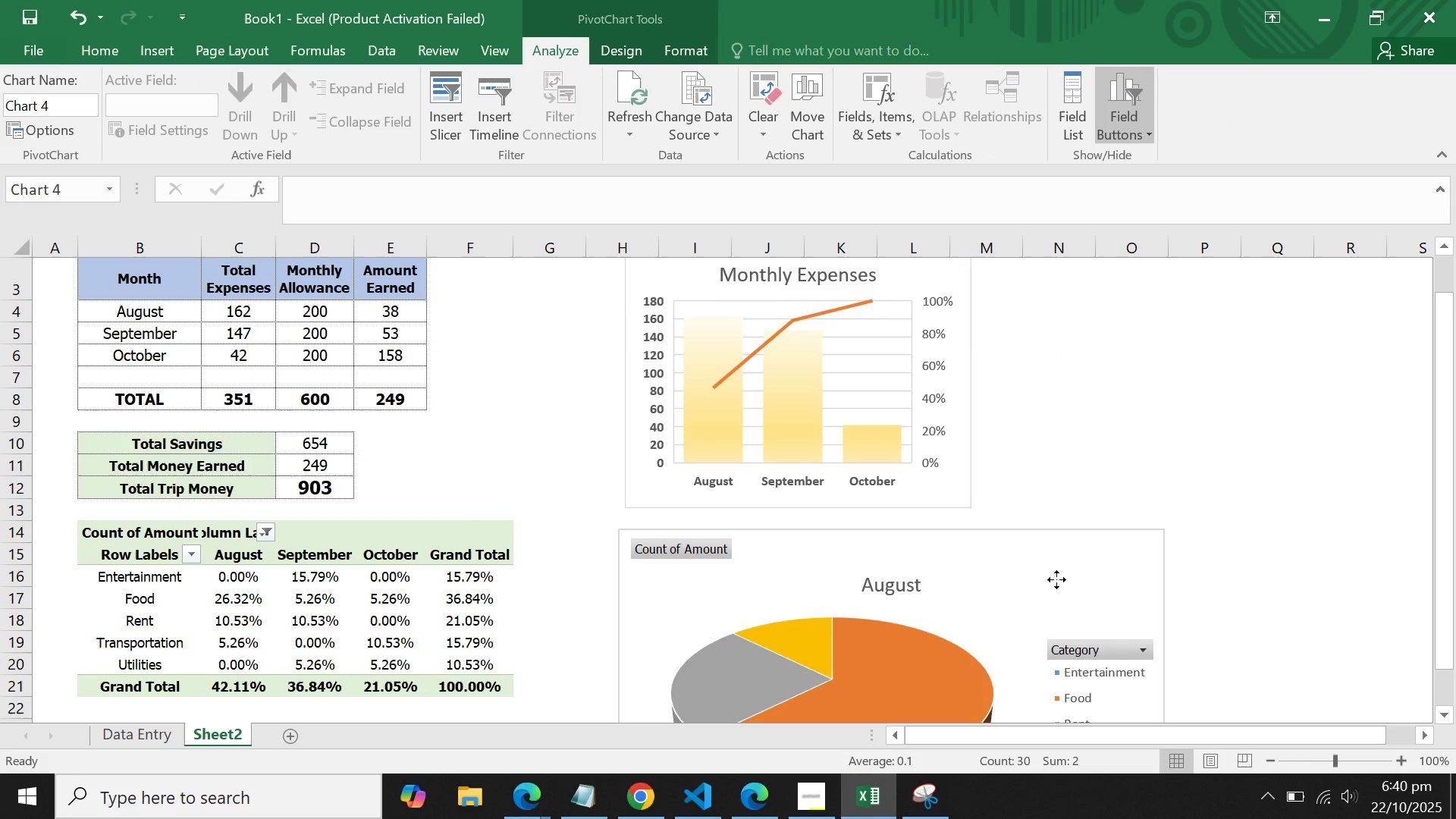 
wait(6.87)
 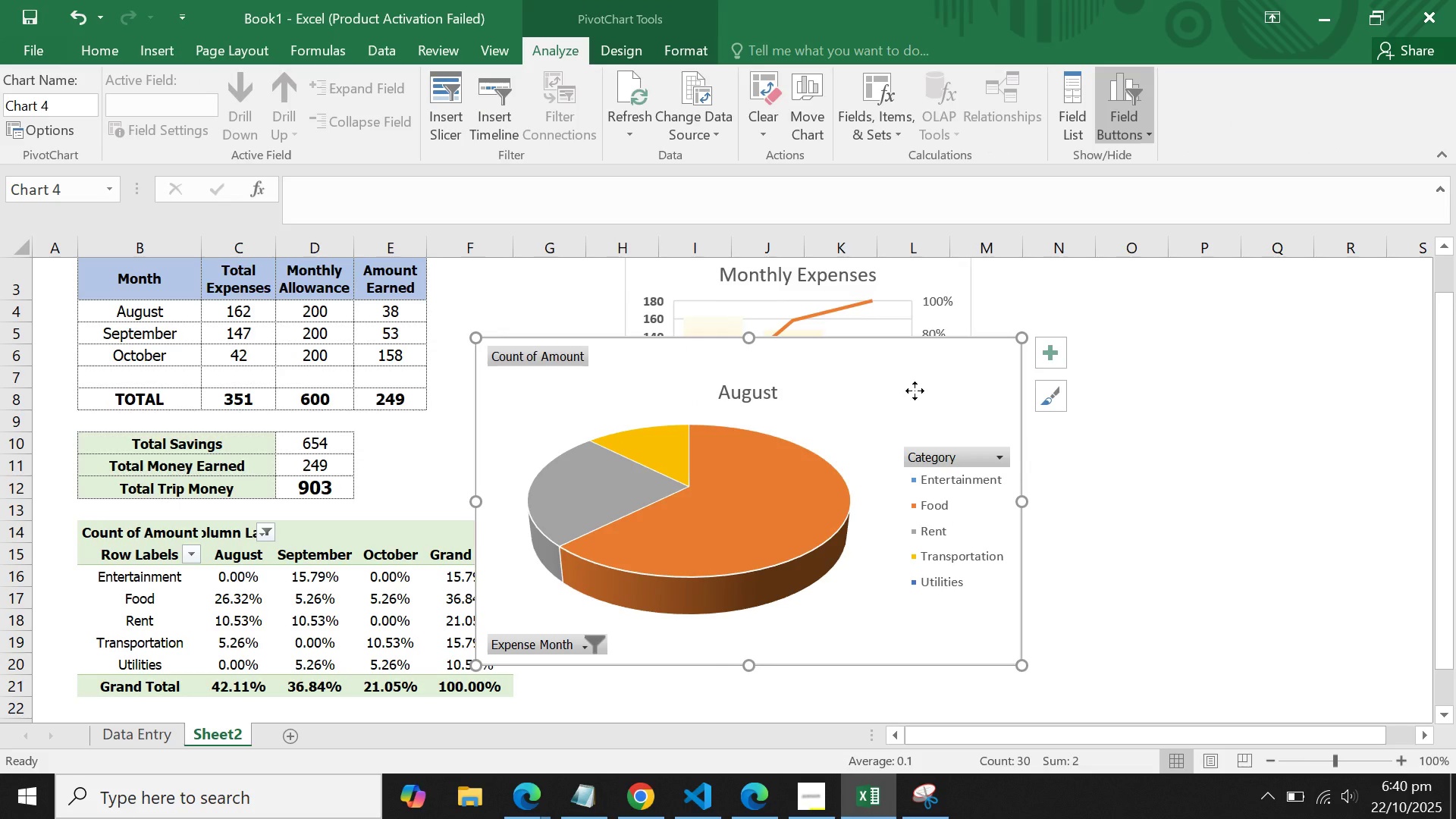 
scroll: coordinate [723, 475], scroll_direction: down, amount: 3.0
 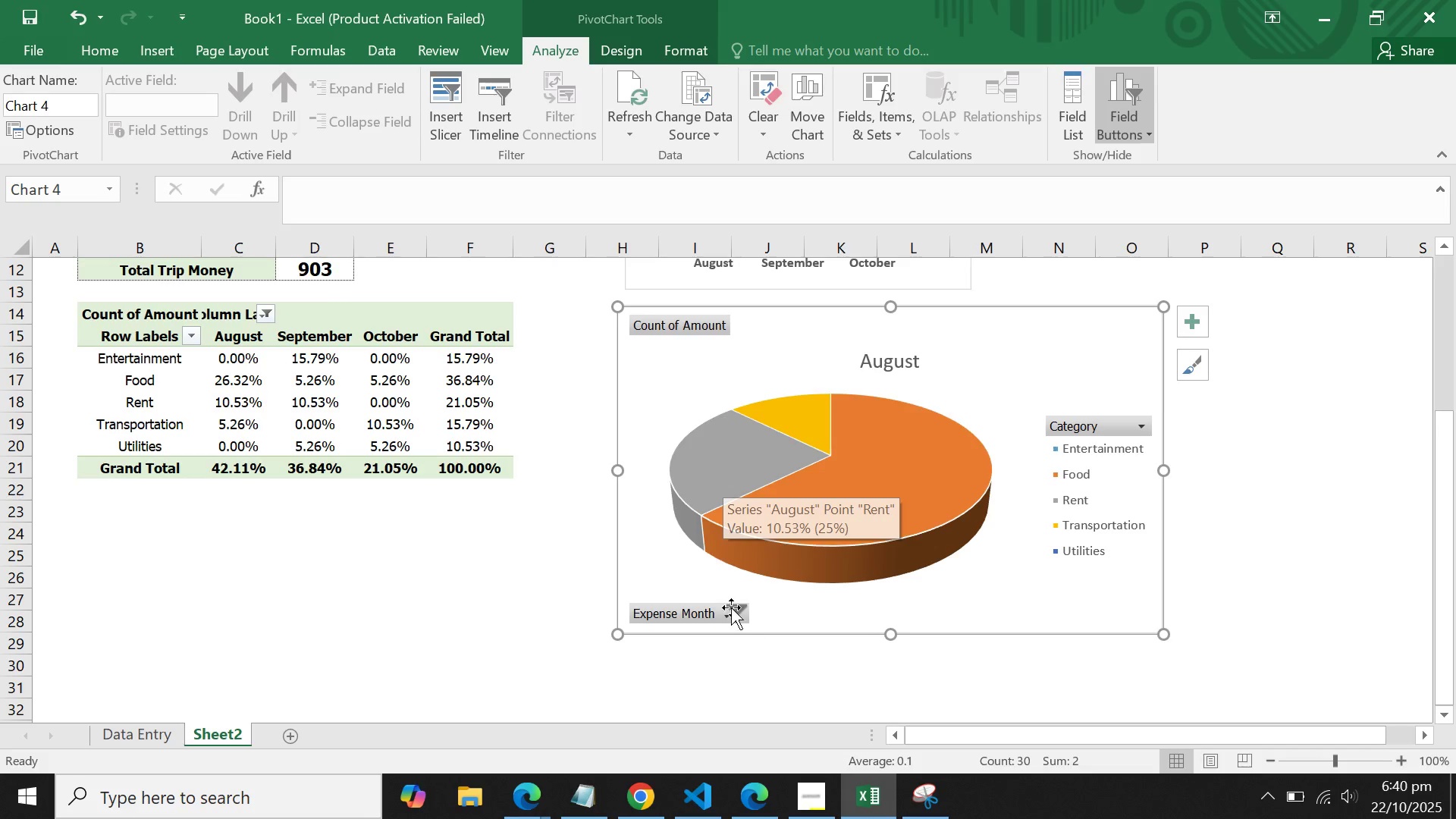 
left_click([730, 610])
 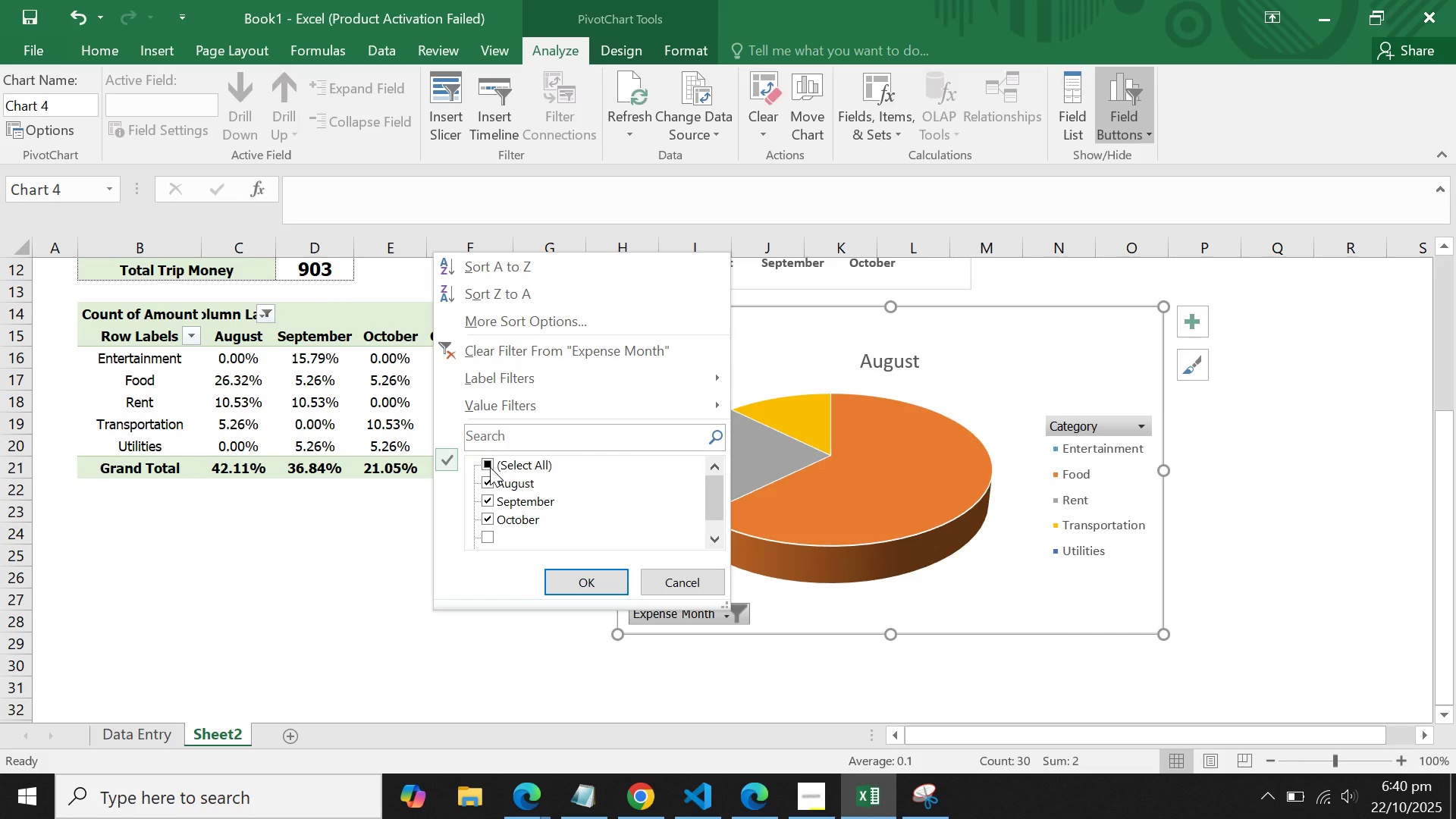 
double_click([490, 467])
 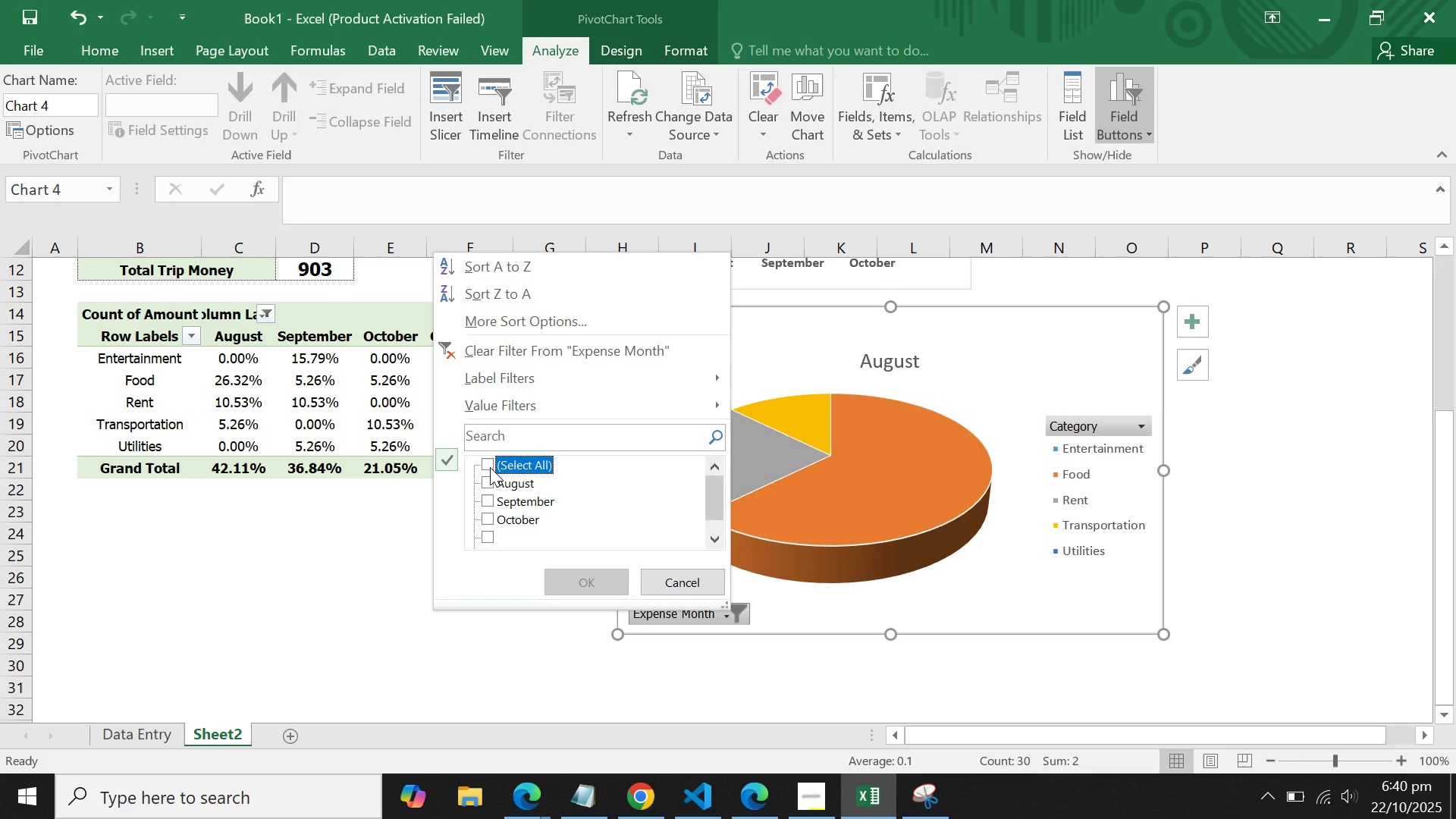 
left_click([490, 467])
 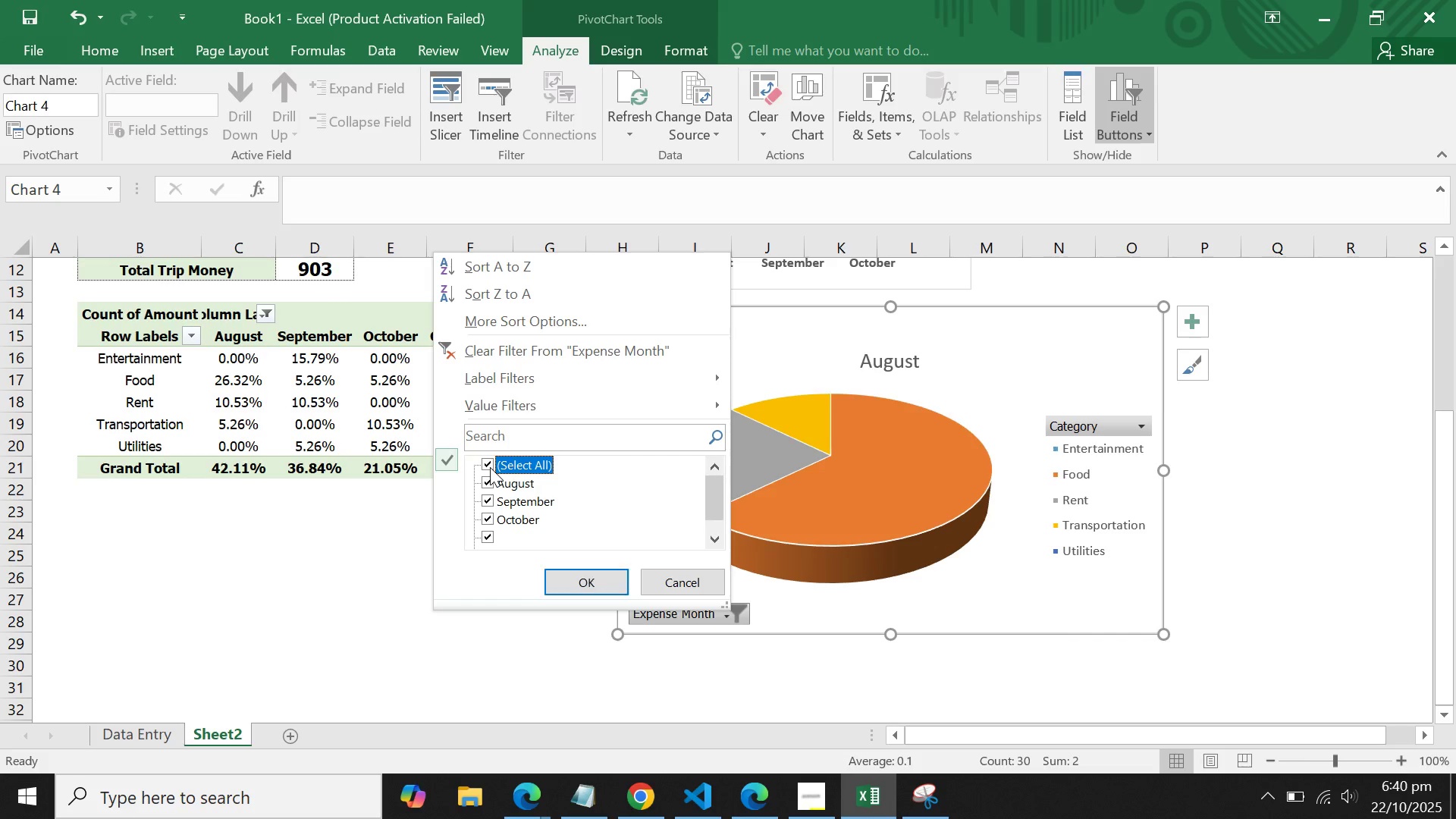 
left_click([490, 467])
 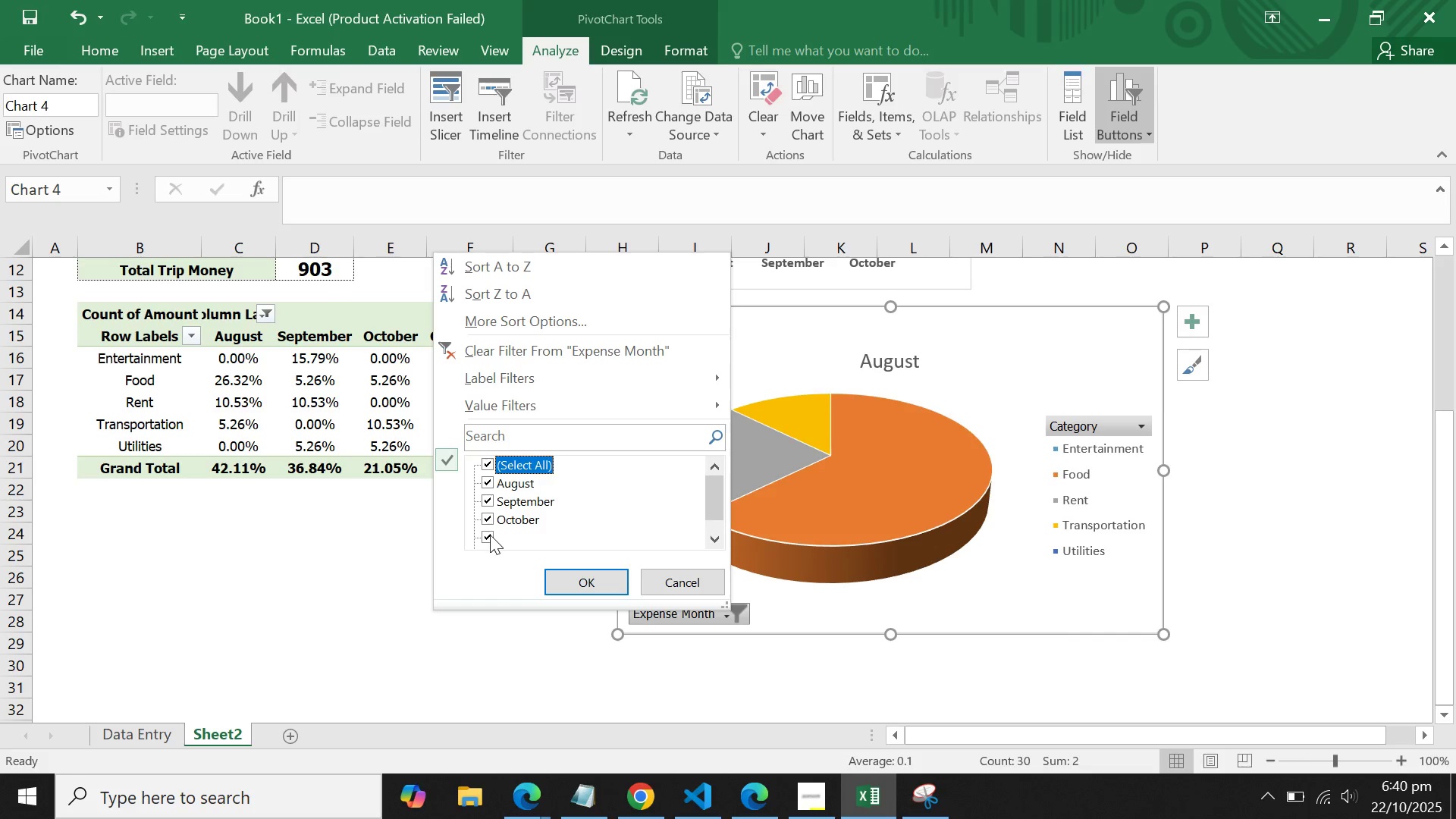 
left_click([490, 535])
 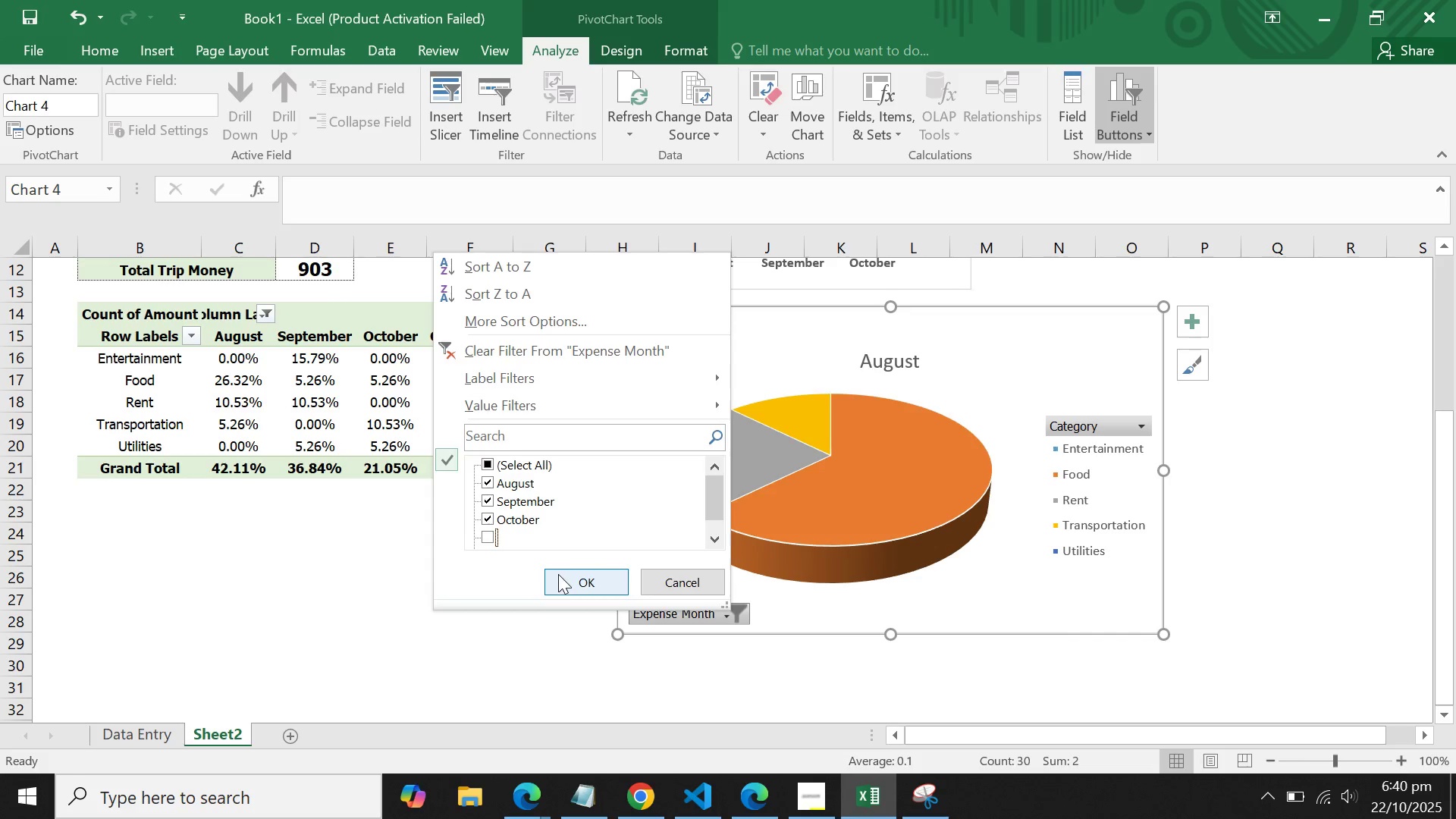 
left_click([558, 574])
 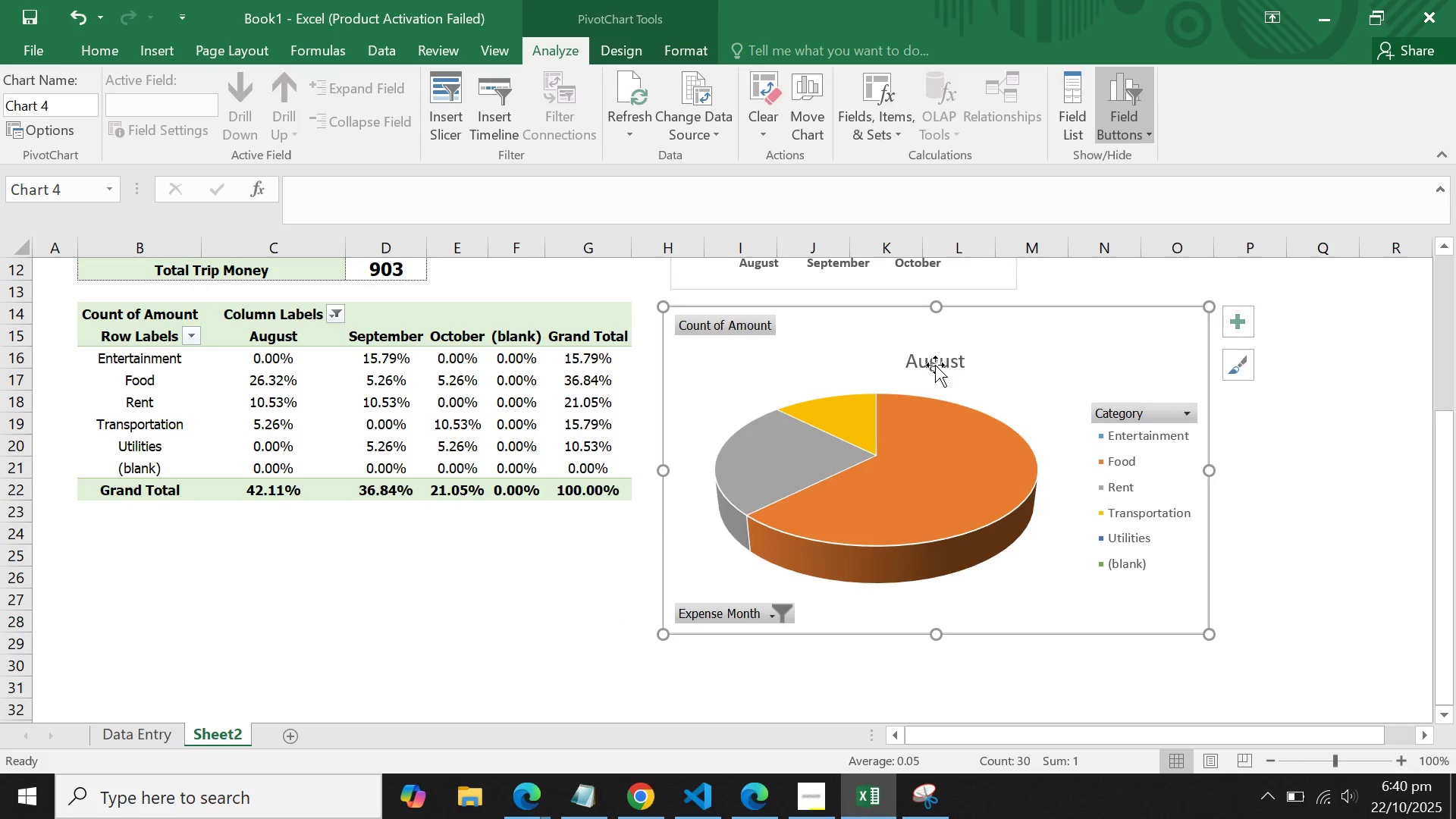 
double_click([935, 365])
 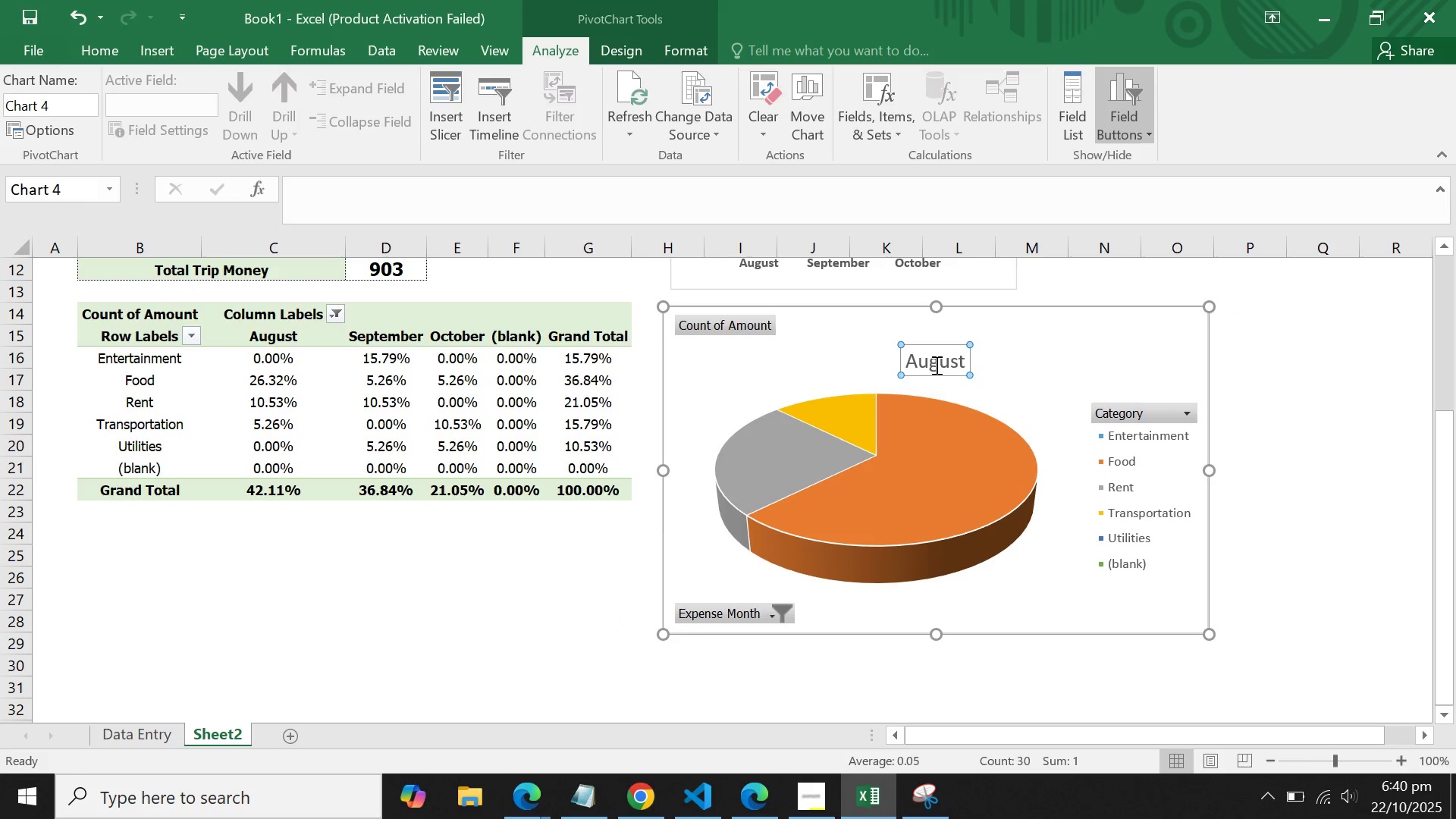 
triple_click([935, 365])
 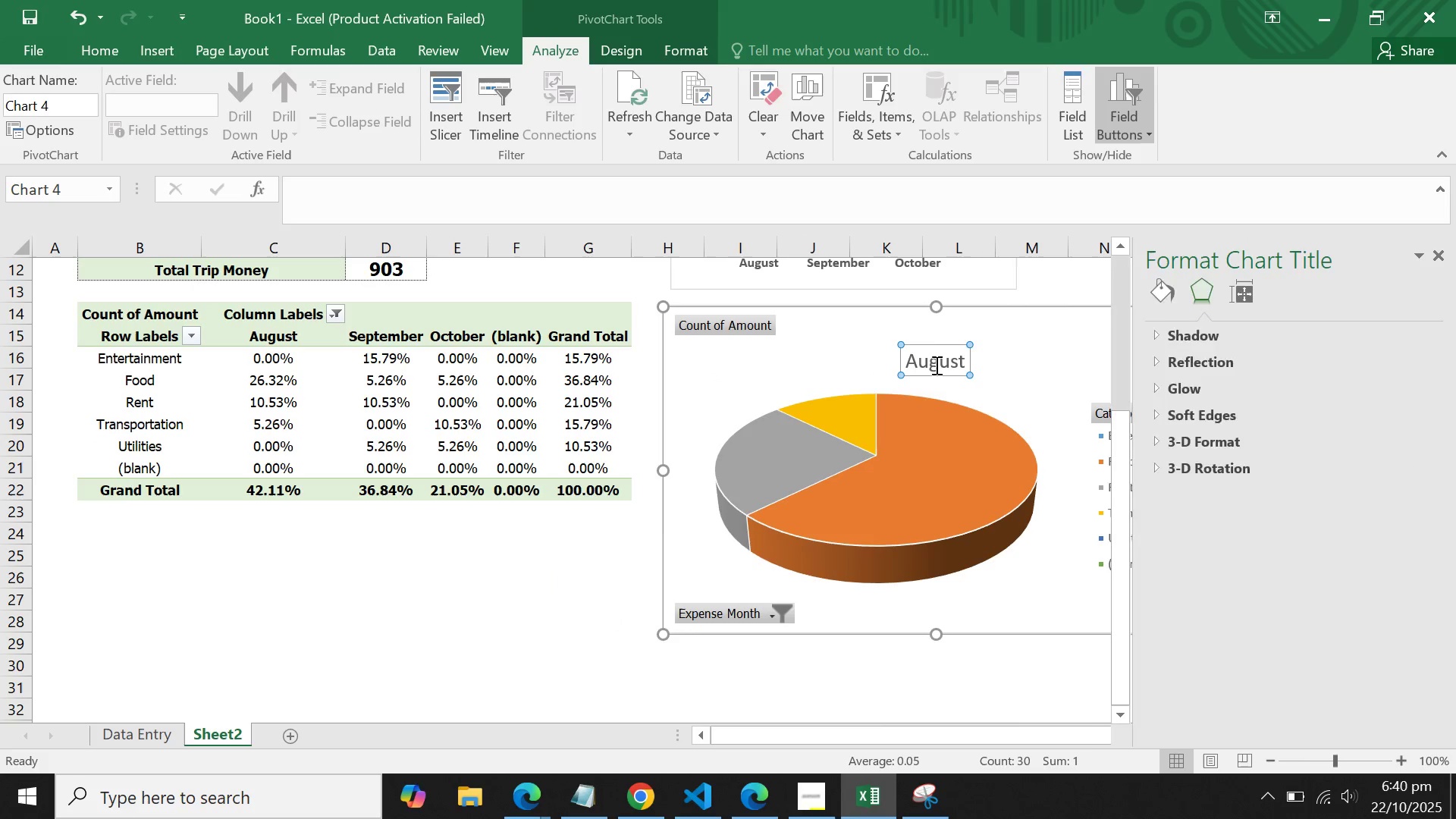 
triple_click([935, 365])
 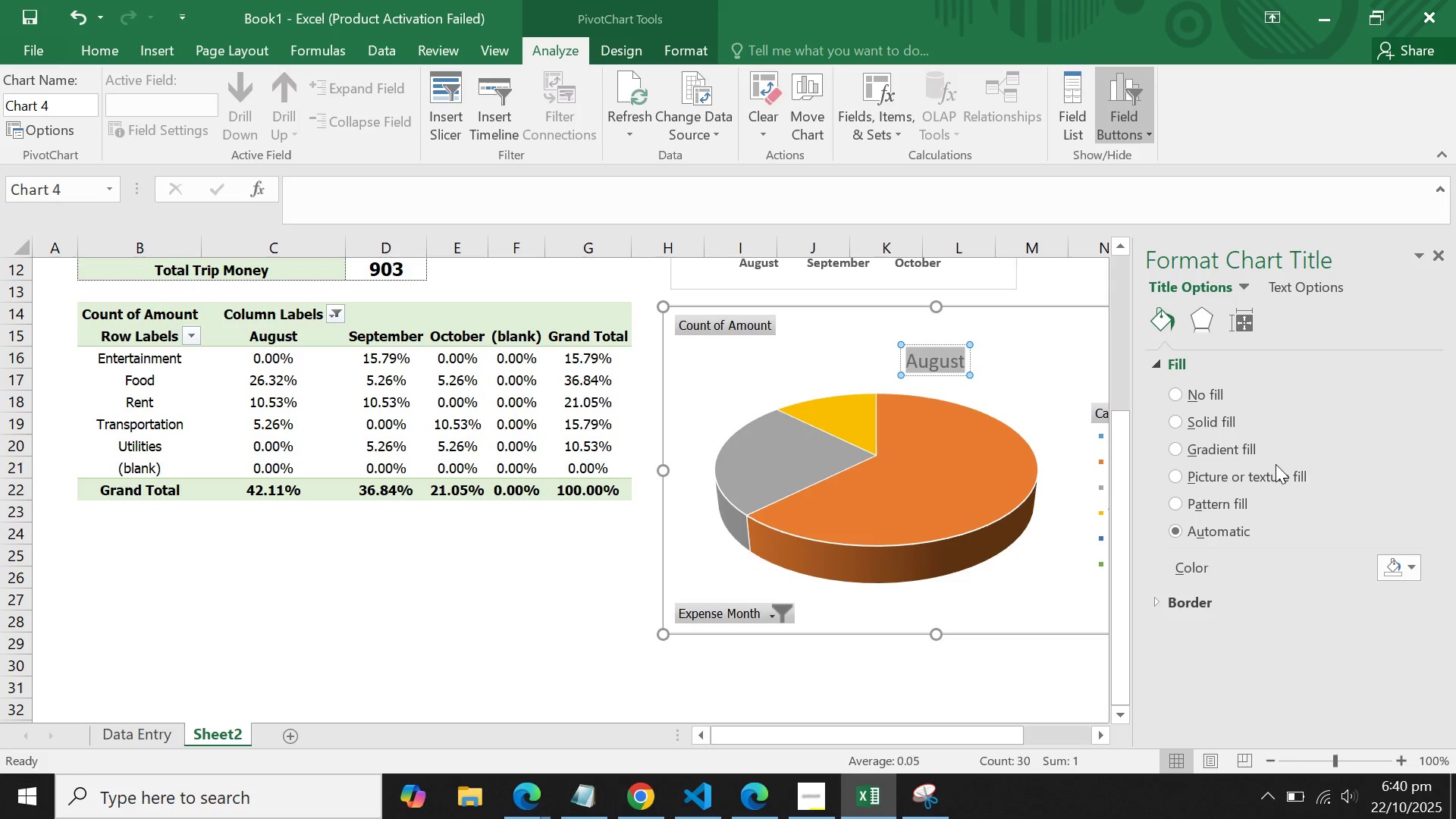 
type(Highest Exo)
key(Backspace)
type(psne)
key(Backspace)
key(Backspace)
key(Backspace)
key(Backspace)
type(Exp[e)
key(Backspace)
key(Backspace)
type(enses f)
key(Backspace)
type(per Catr)
key(Backspace)
key(Backspace)
type(tegotu)
key(Backspace)
key(Backspace)
type(ry)
 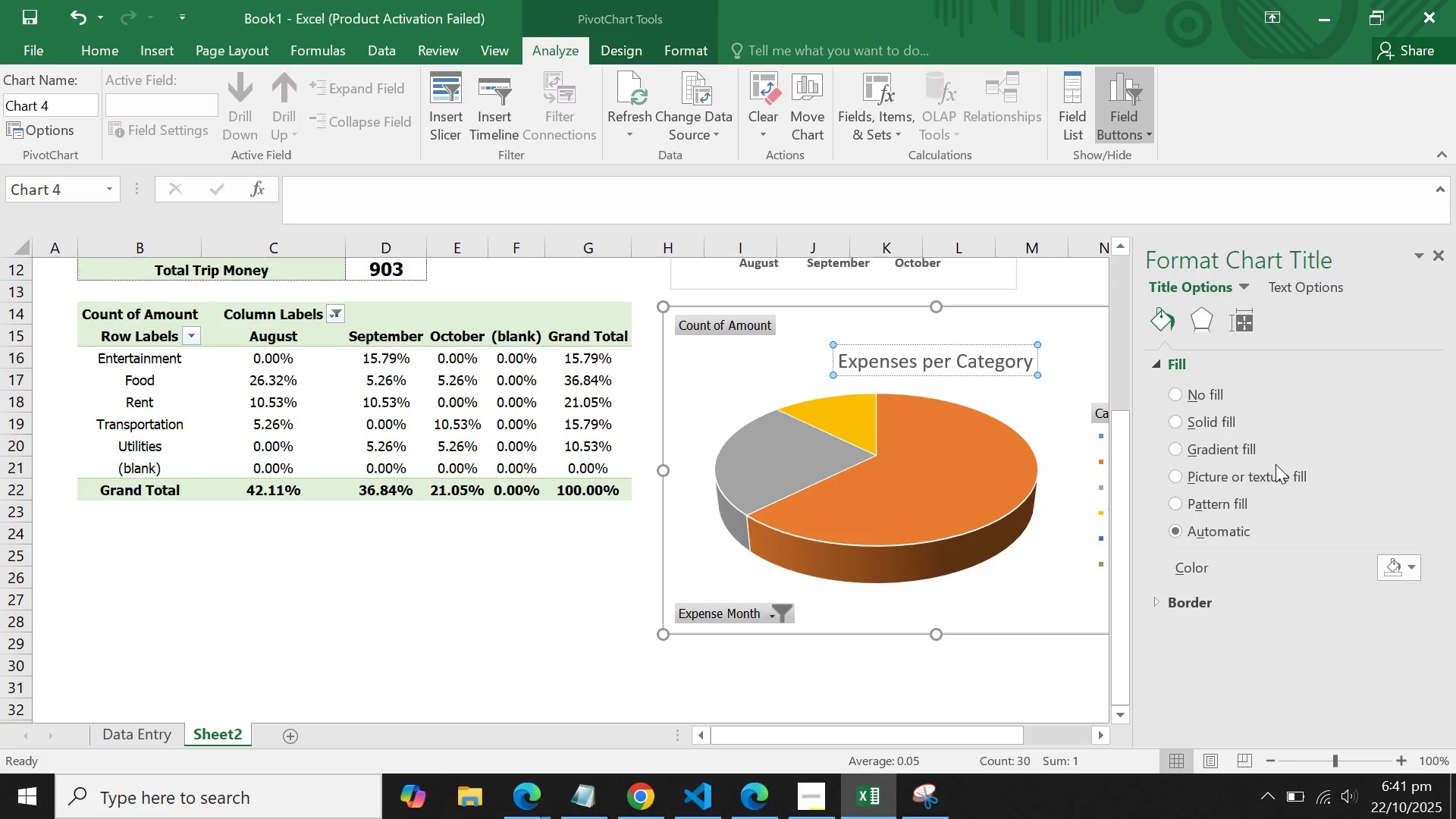 
key(Enter)
 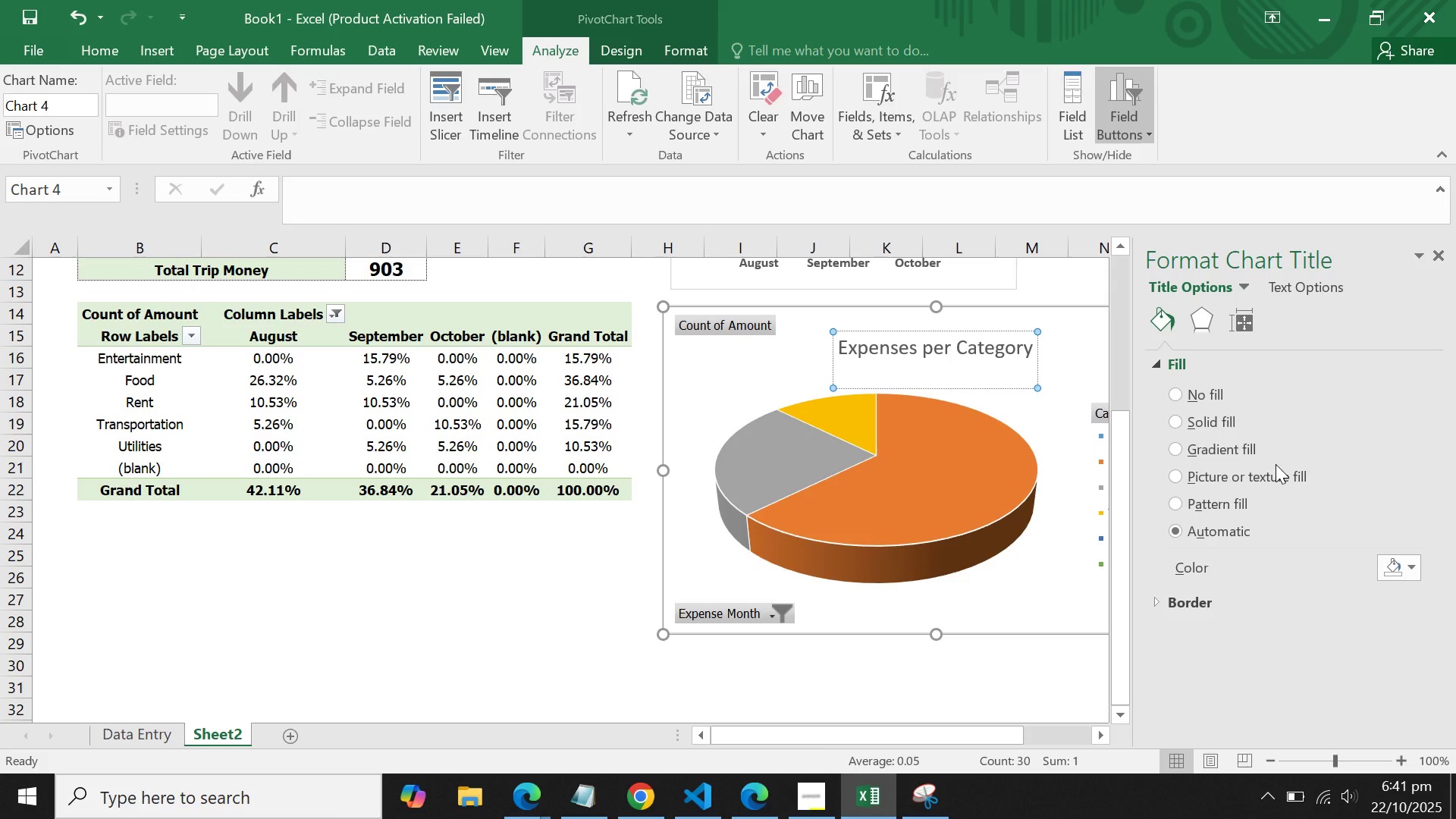 
key(Backspace)
 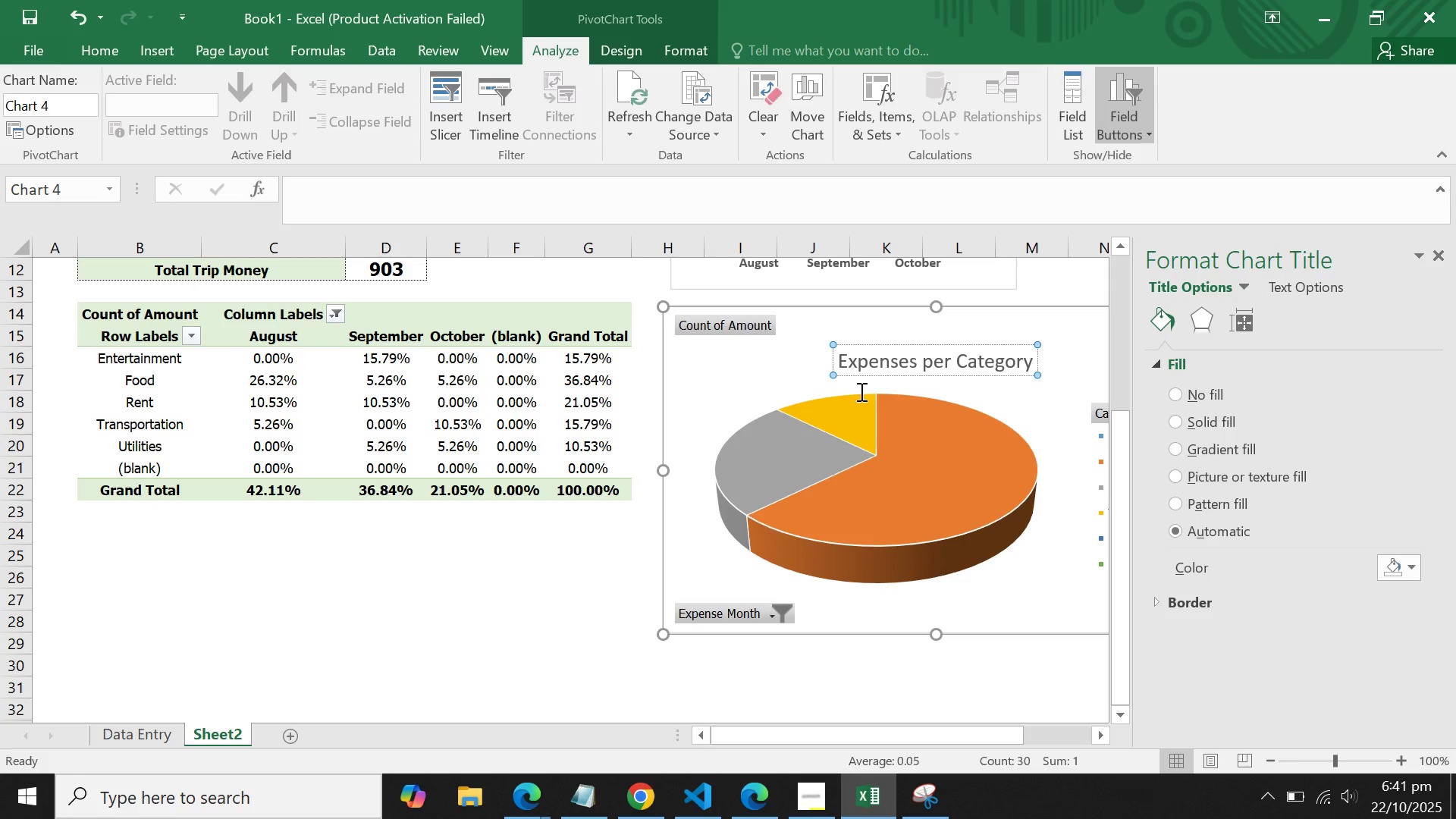 
left_click([406, 594])
 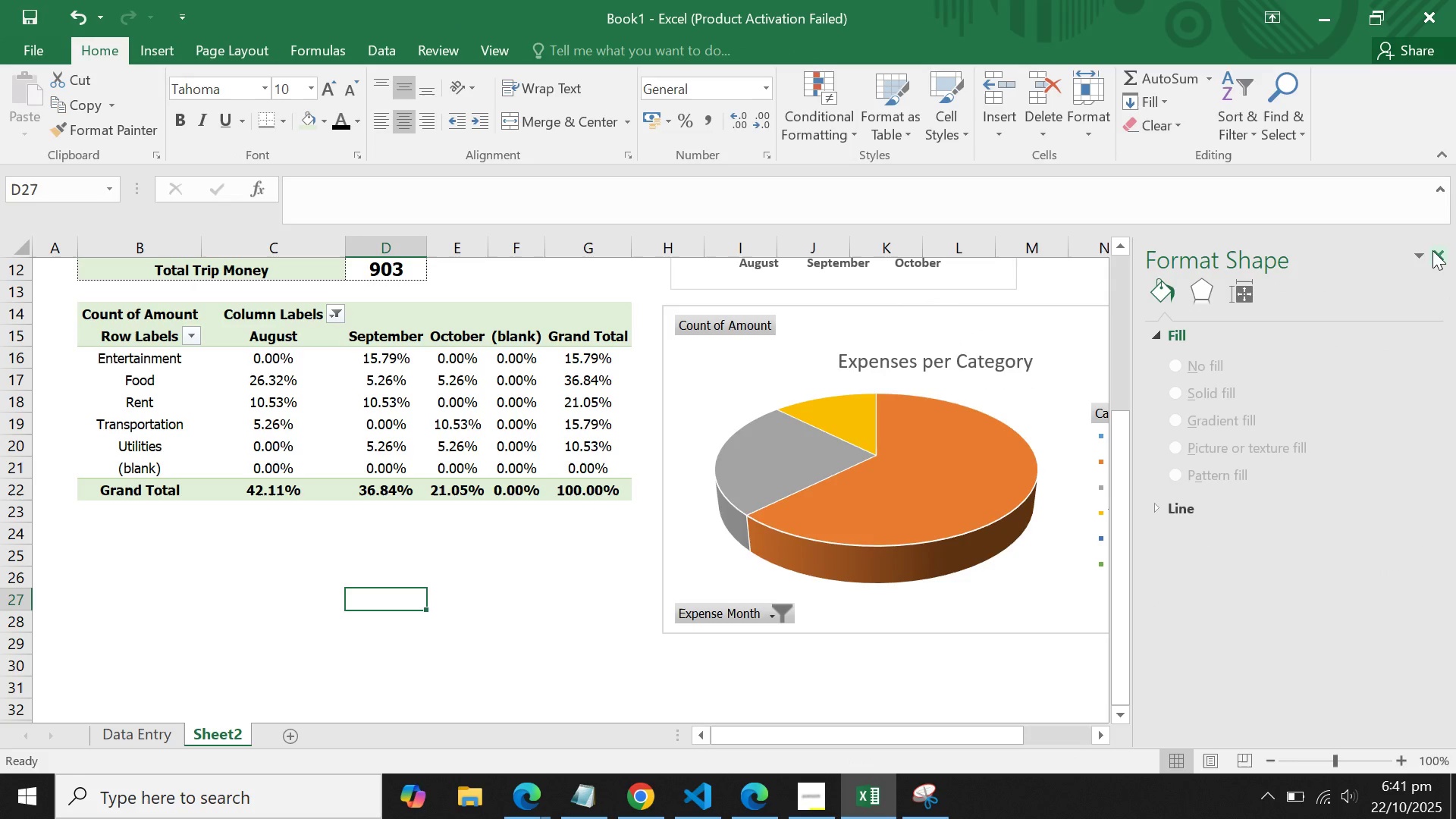 
left_click([1434, 250])
 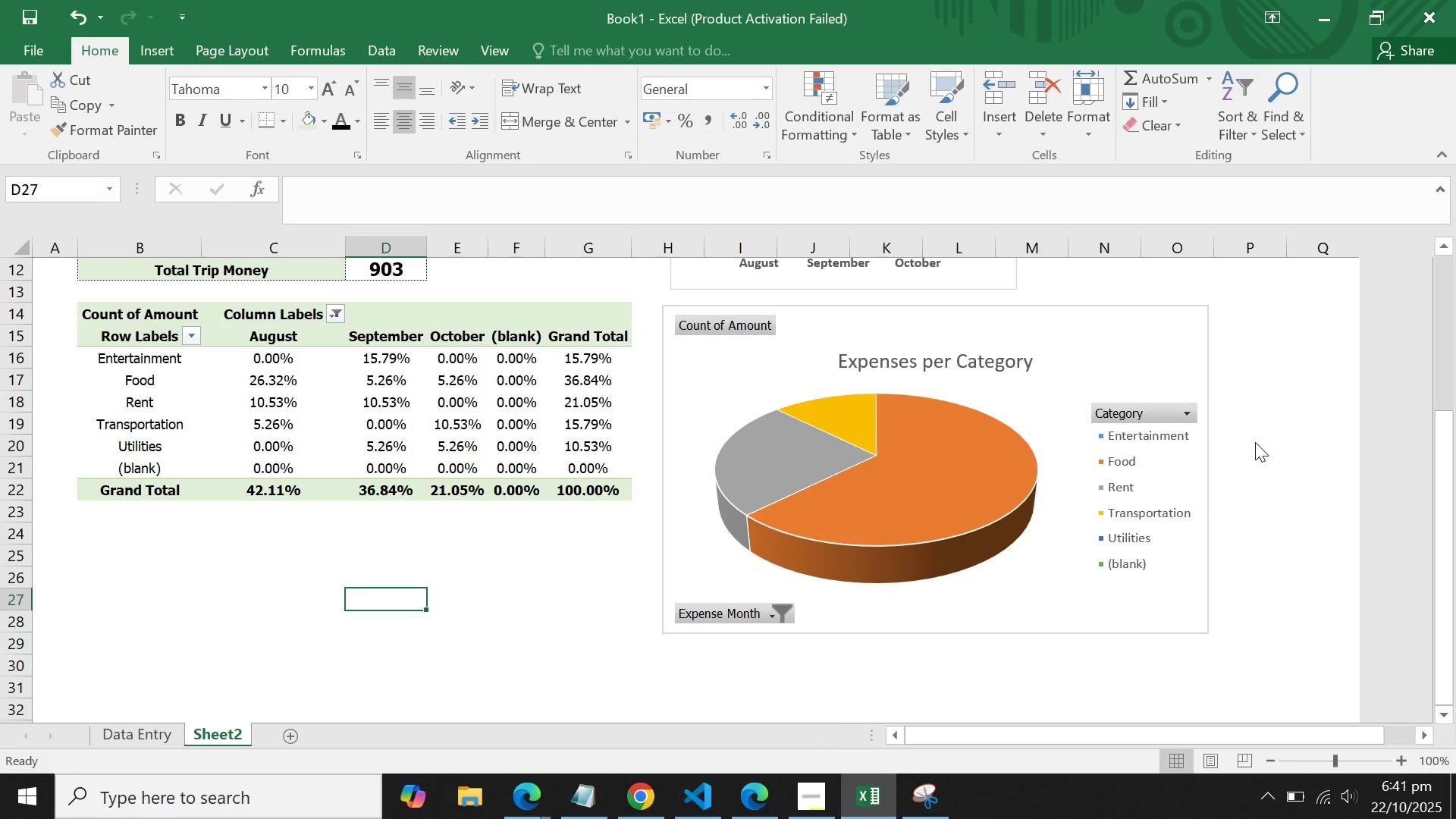 
scroll: coordinate [1255, 442], scroll_direction: up, amount: 2.0
 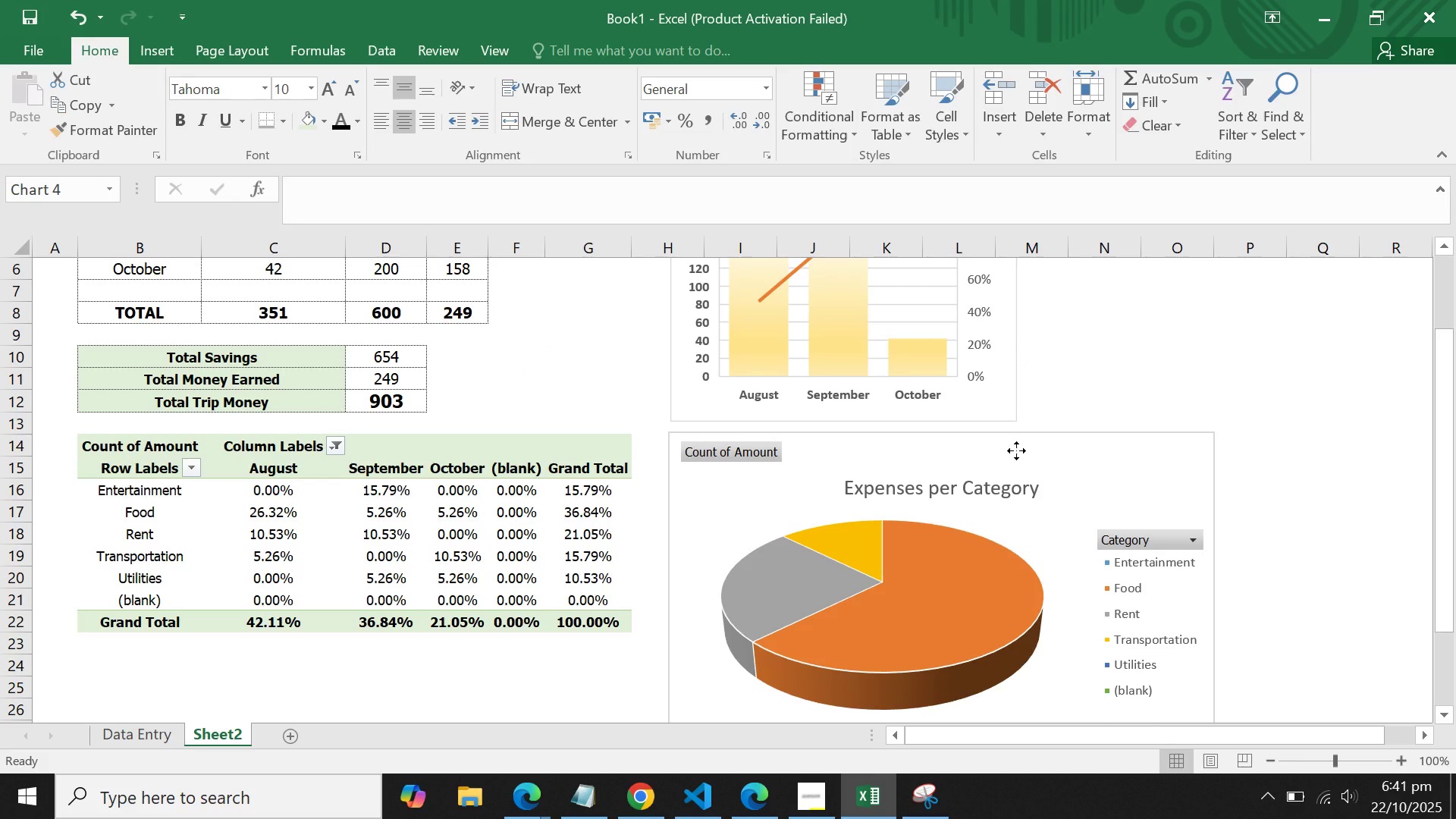 
left_click([1455, 491])
 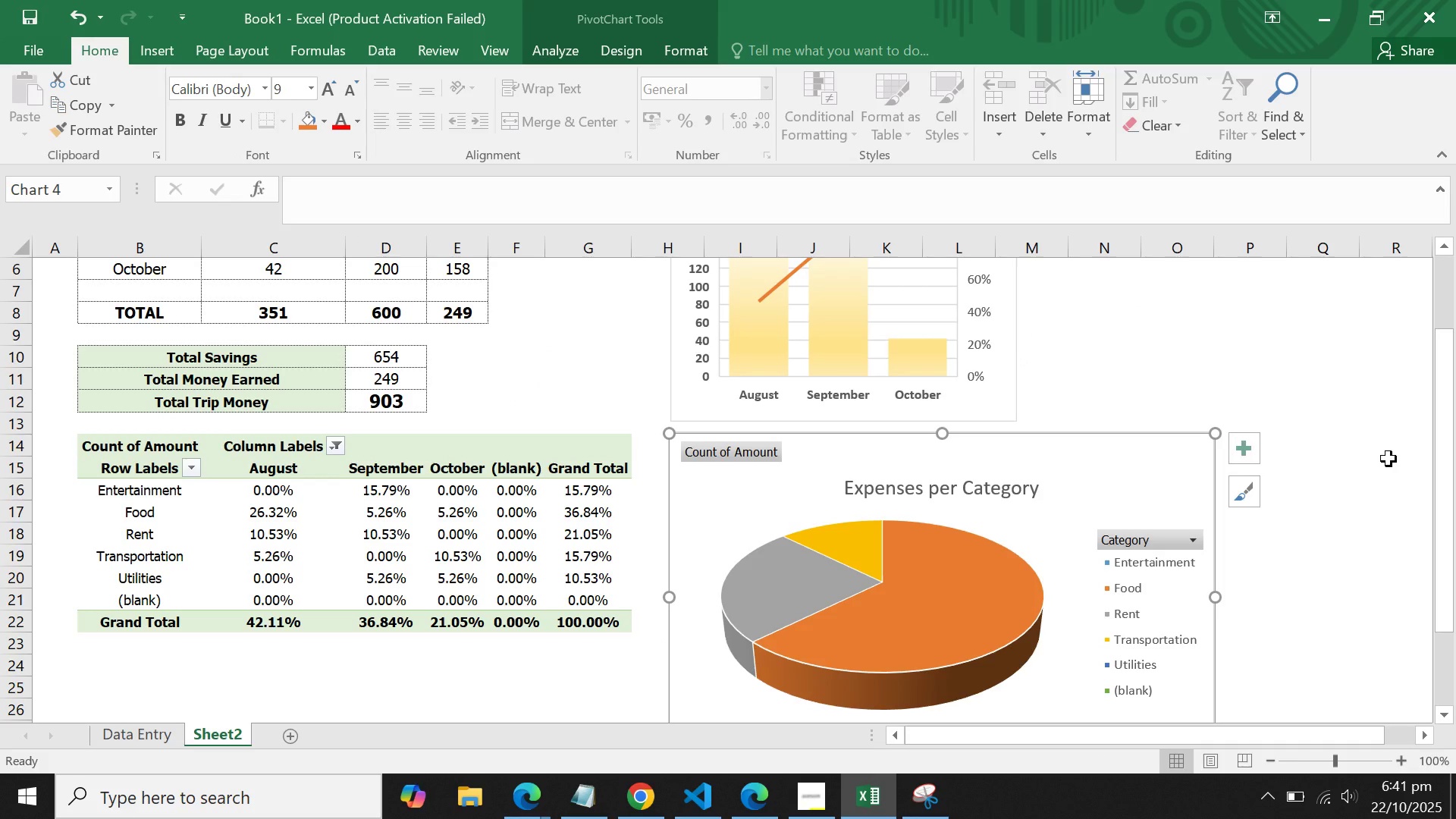 
scroll: coordinate [1389, 472], scroll_direction: up, amount: 2.0
 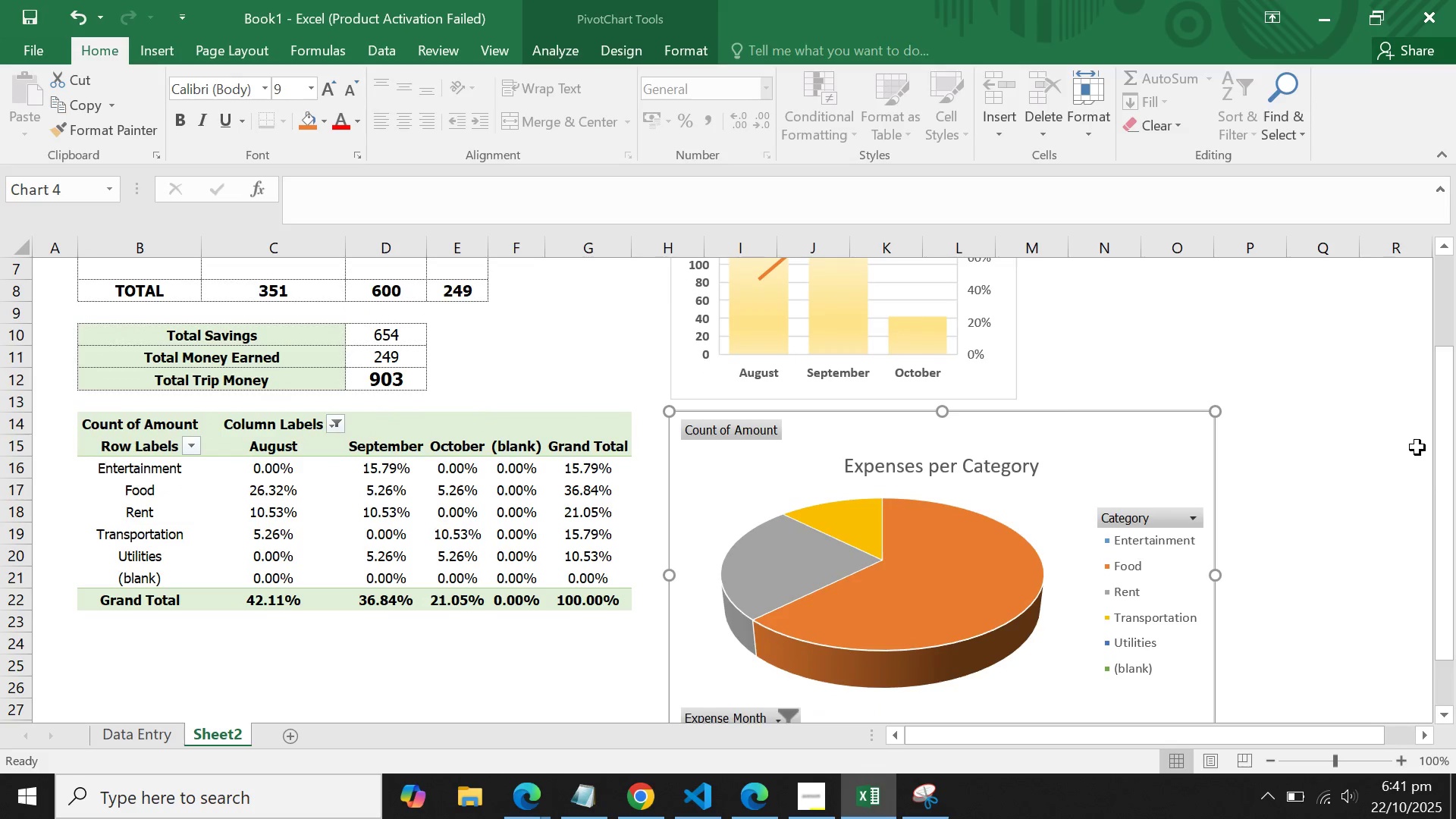 
left_click([1417, 447])
 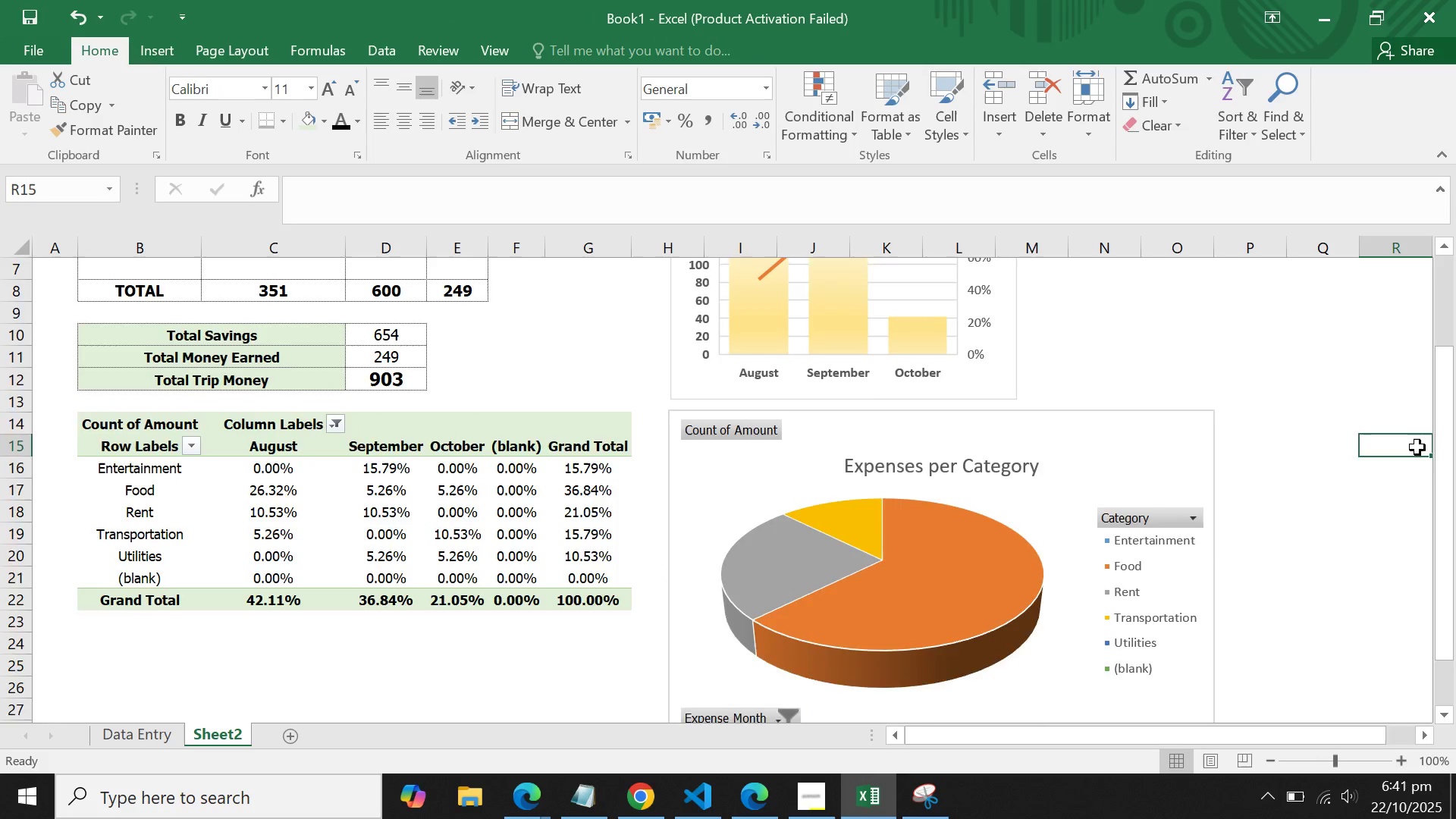 
scroll: coordinate [1417, 447], scroll_direction: up, amount: 3.0
 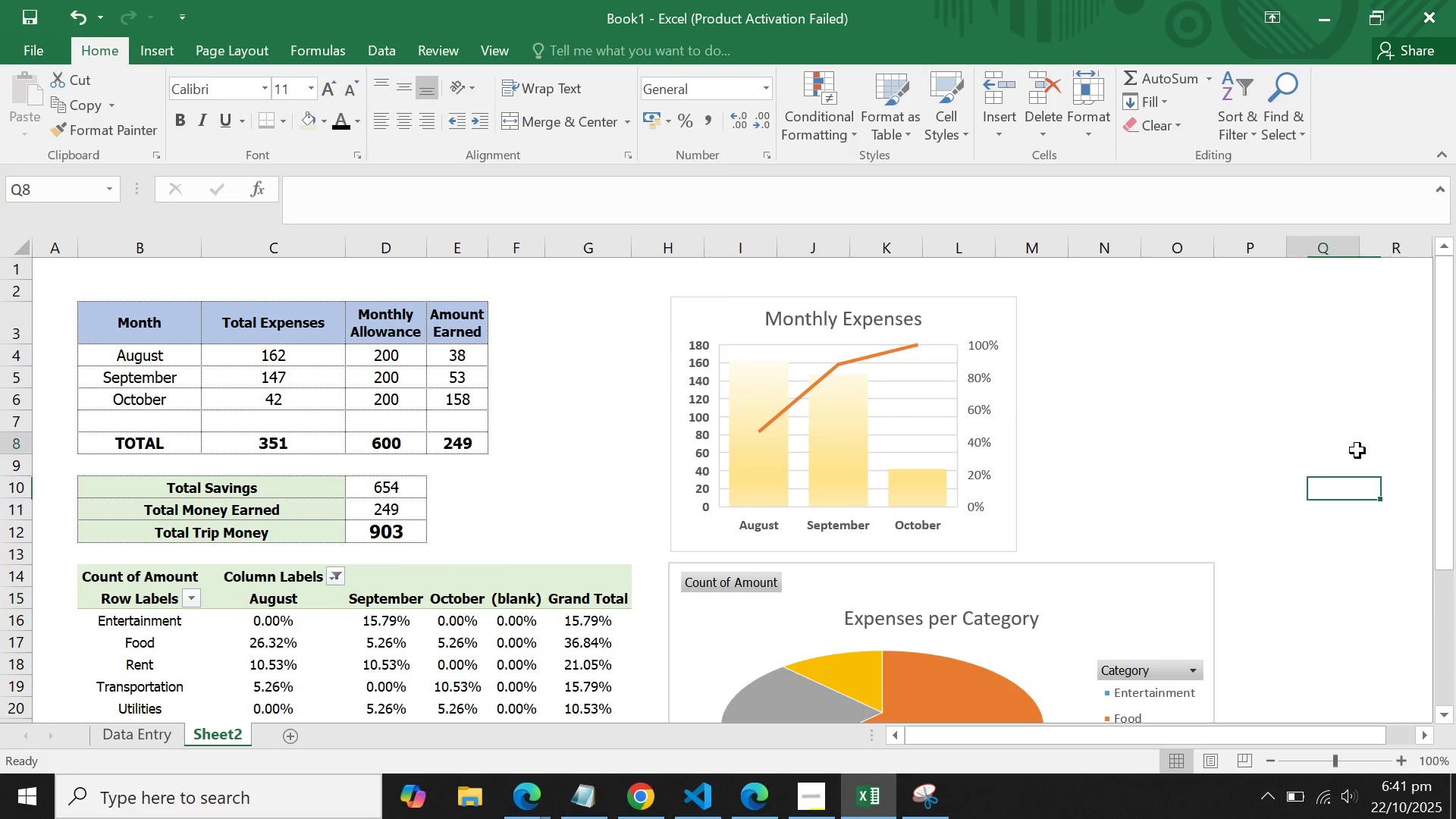 
left_click([1357, 450])
 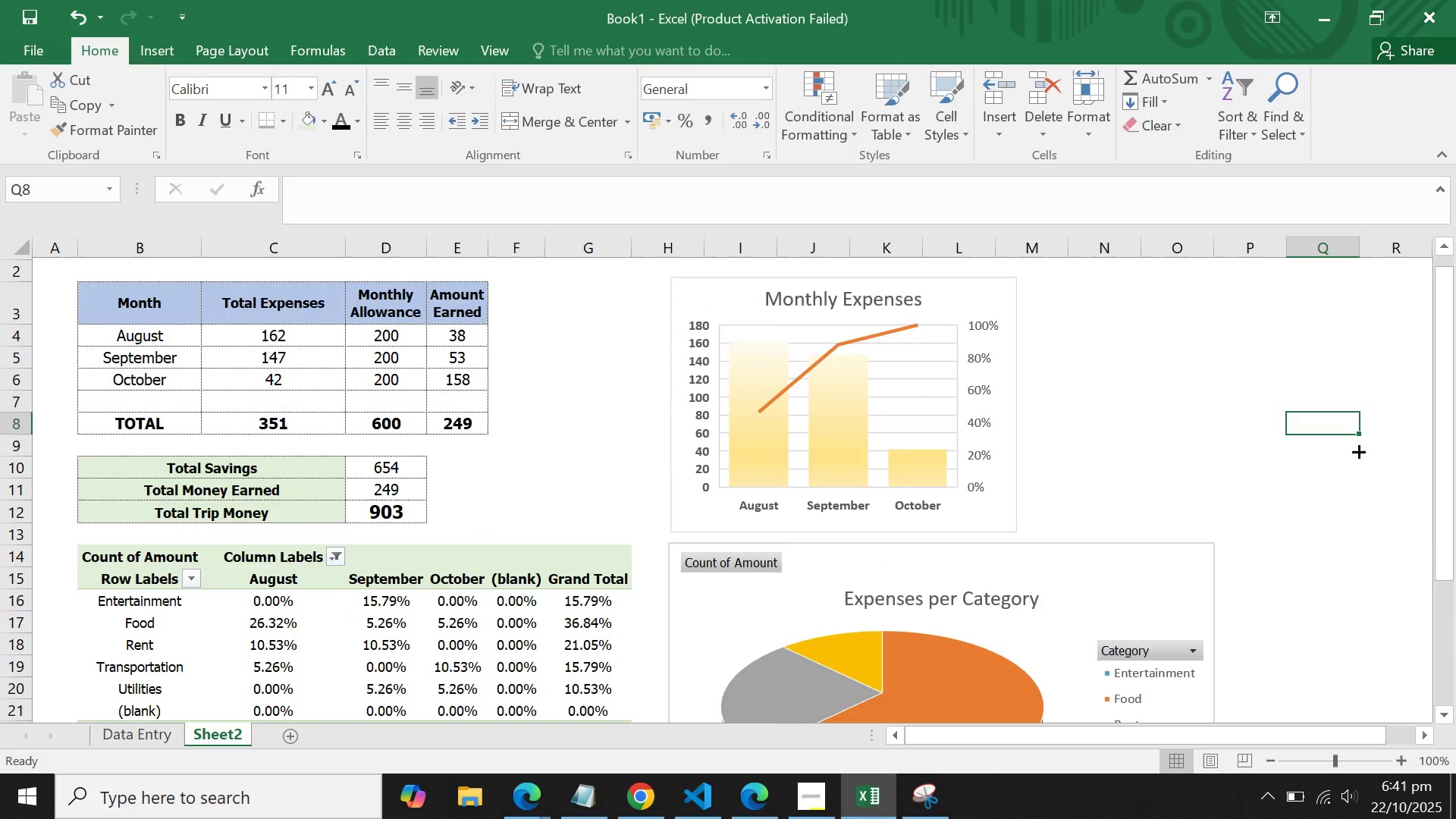 
scroll: coordinate [1357, 450], scroll_direction: down, amount: 2.0
 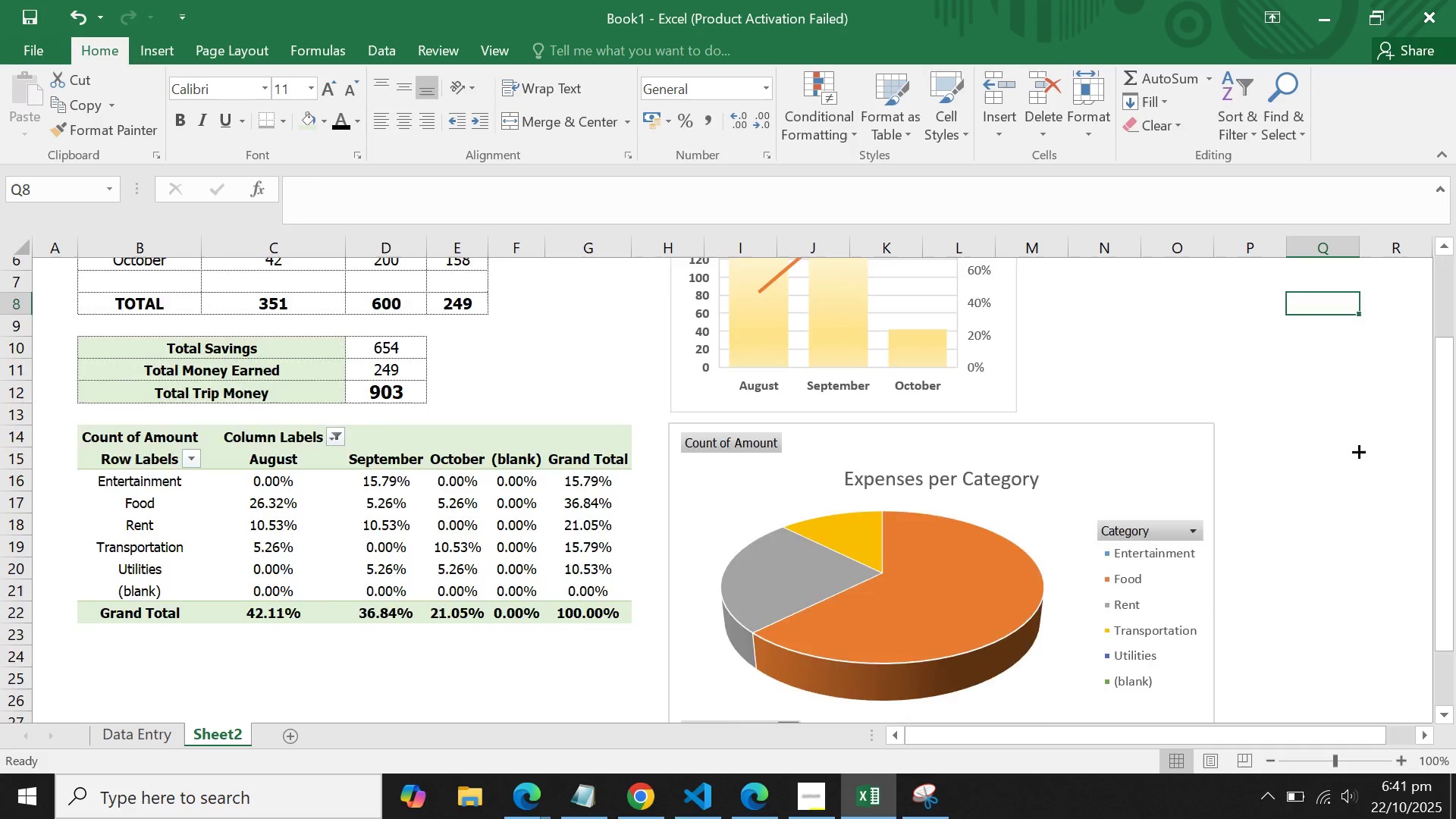 
scroll: coordinate [1357, 450], scroll_direction: up, amount: 3.0
 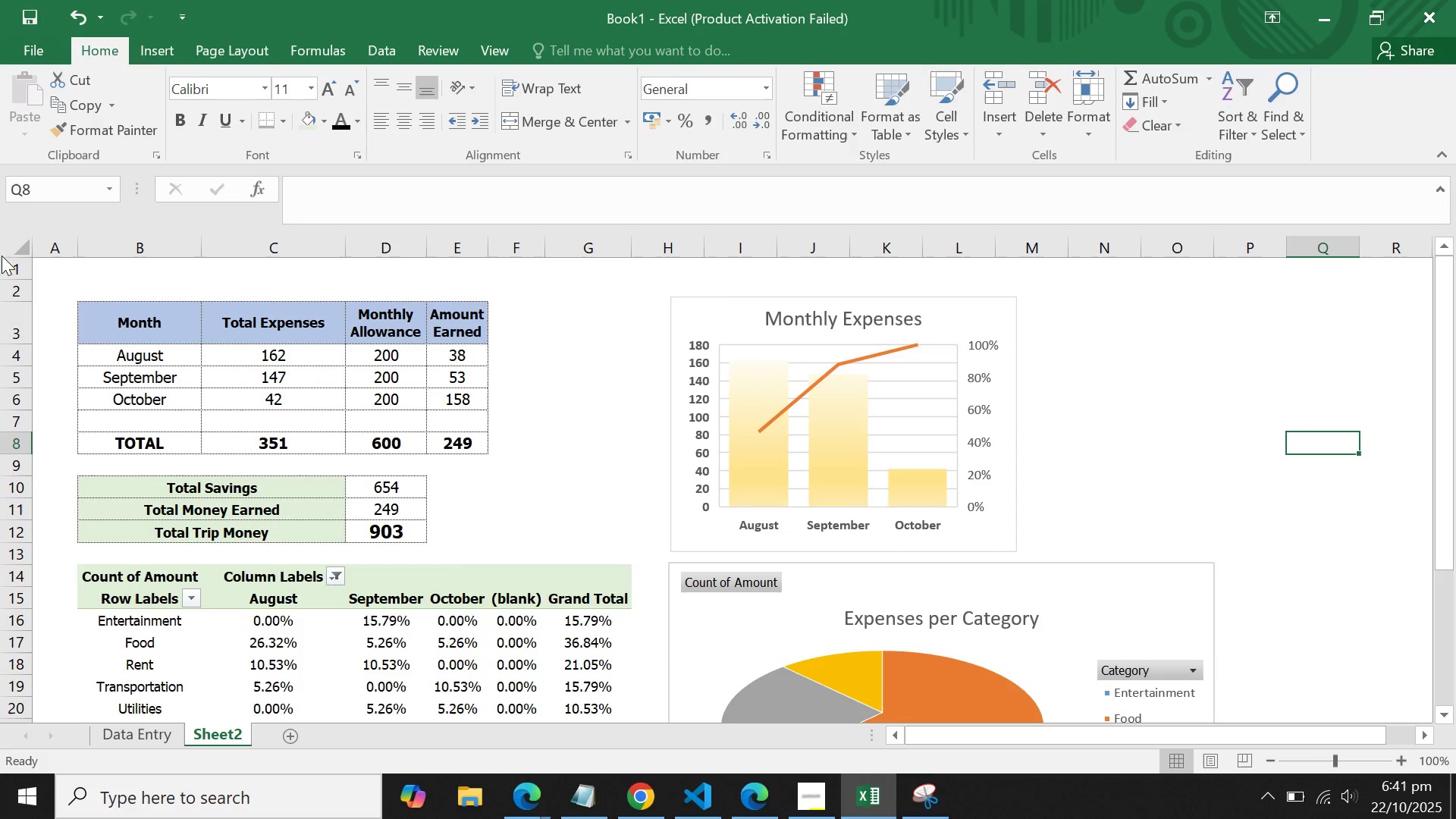 
left_click([11, 282])
 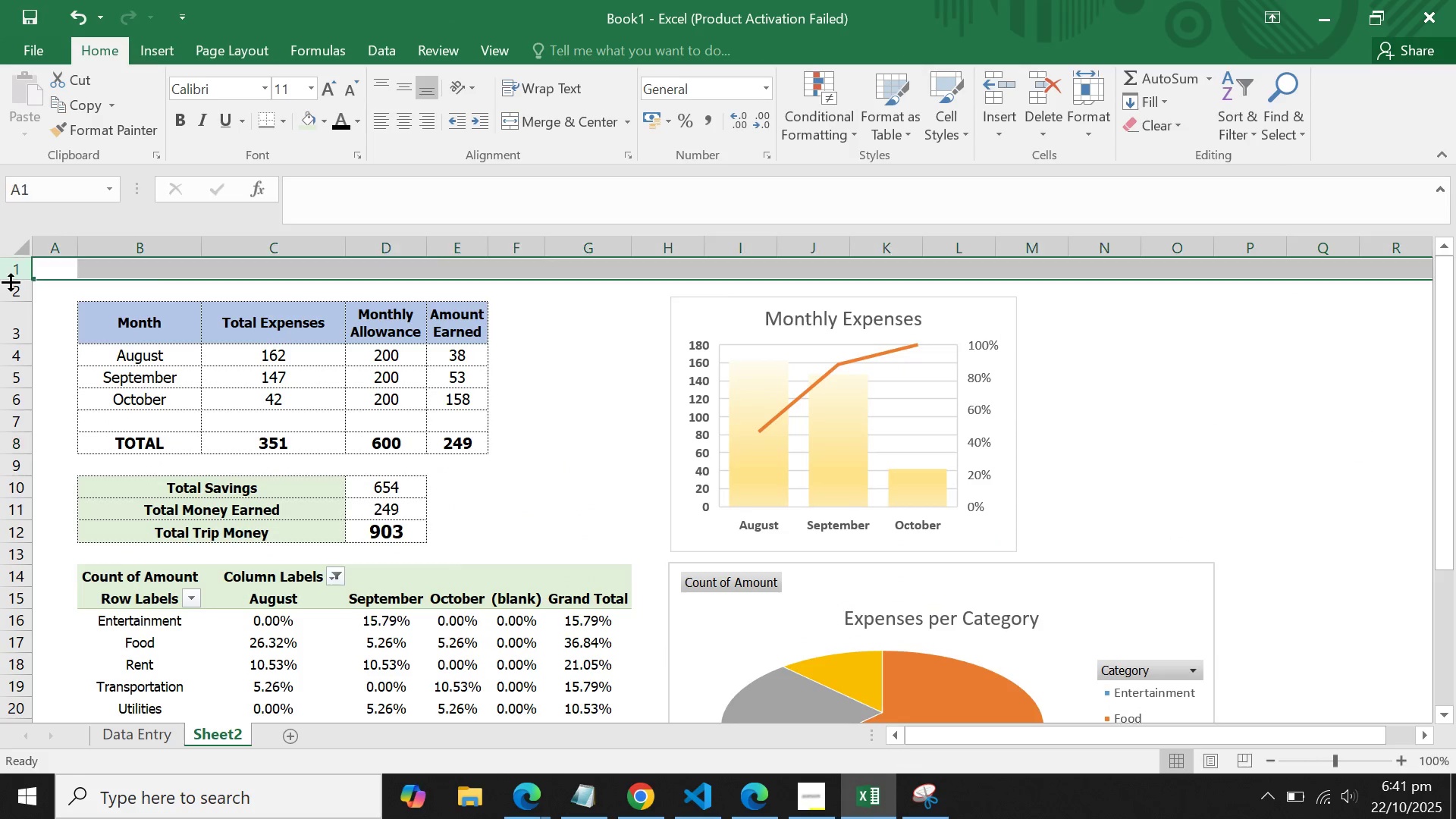 
right_click([11, 282])
 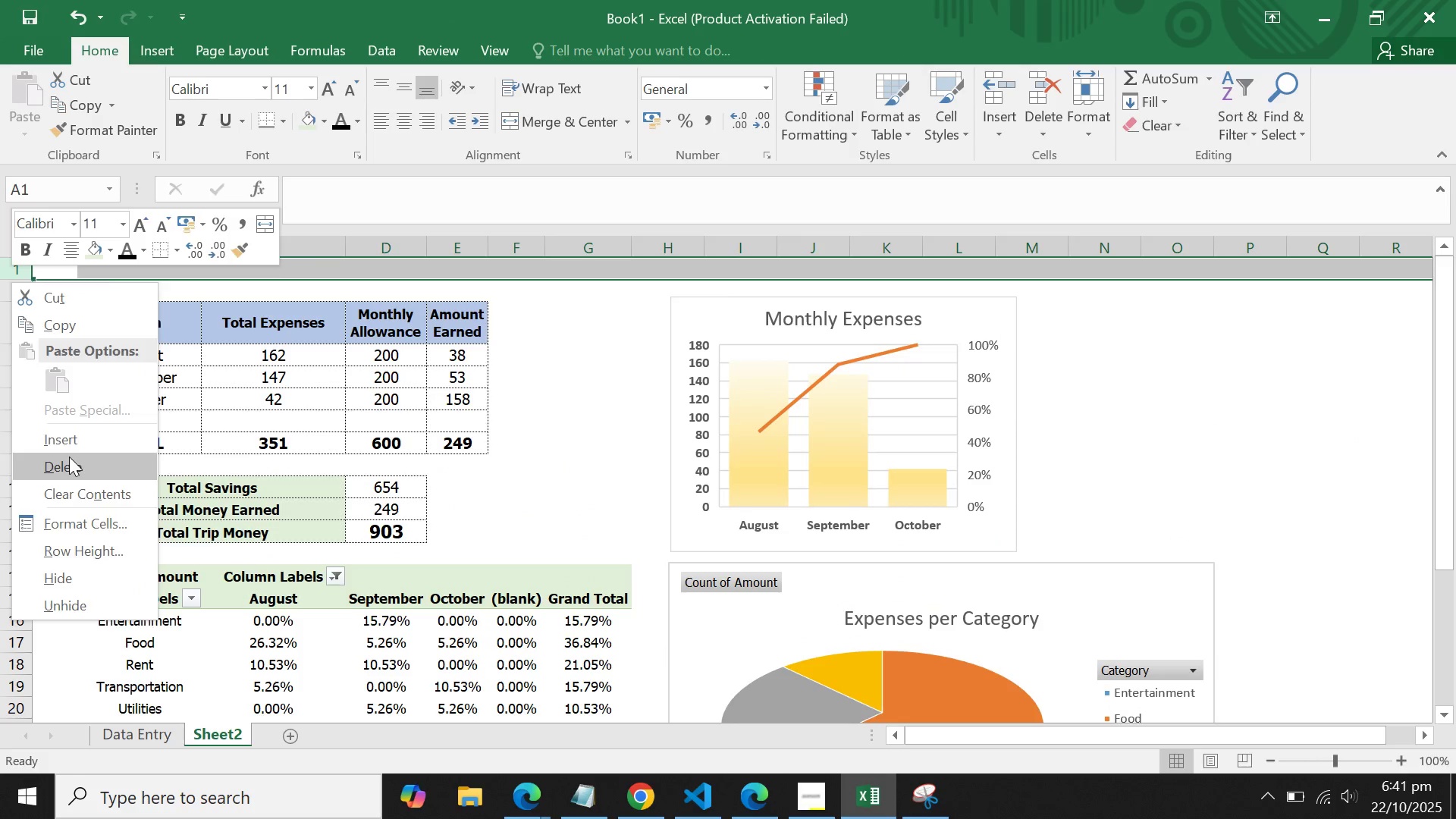 
double_click([69, 457])
 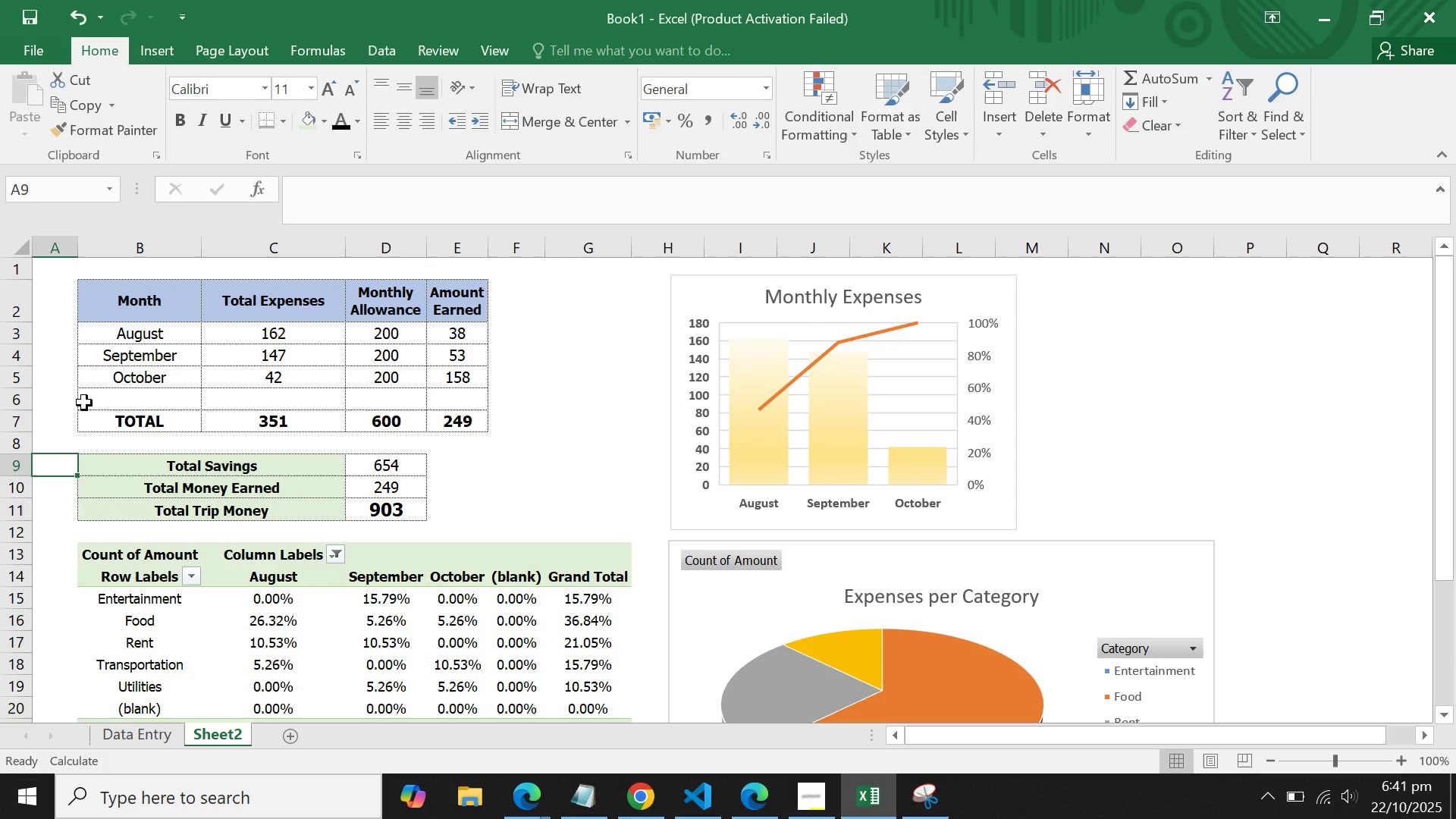 
key(Control+Z)
 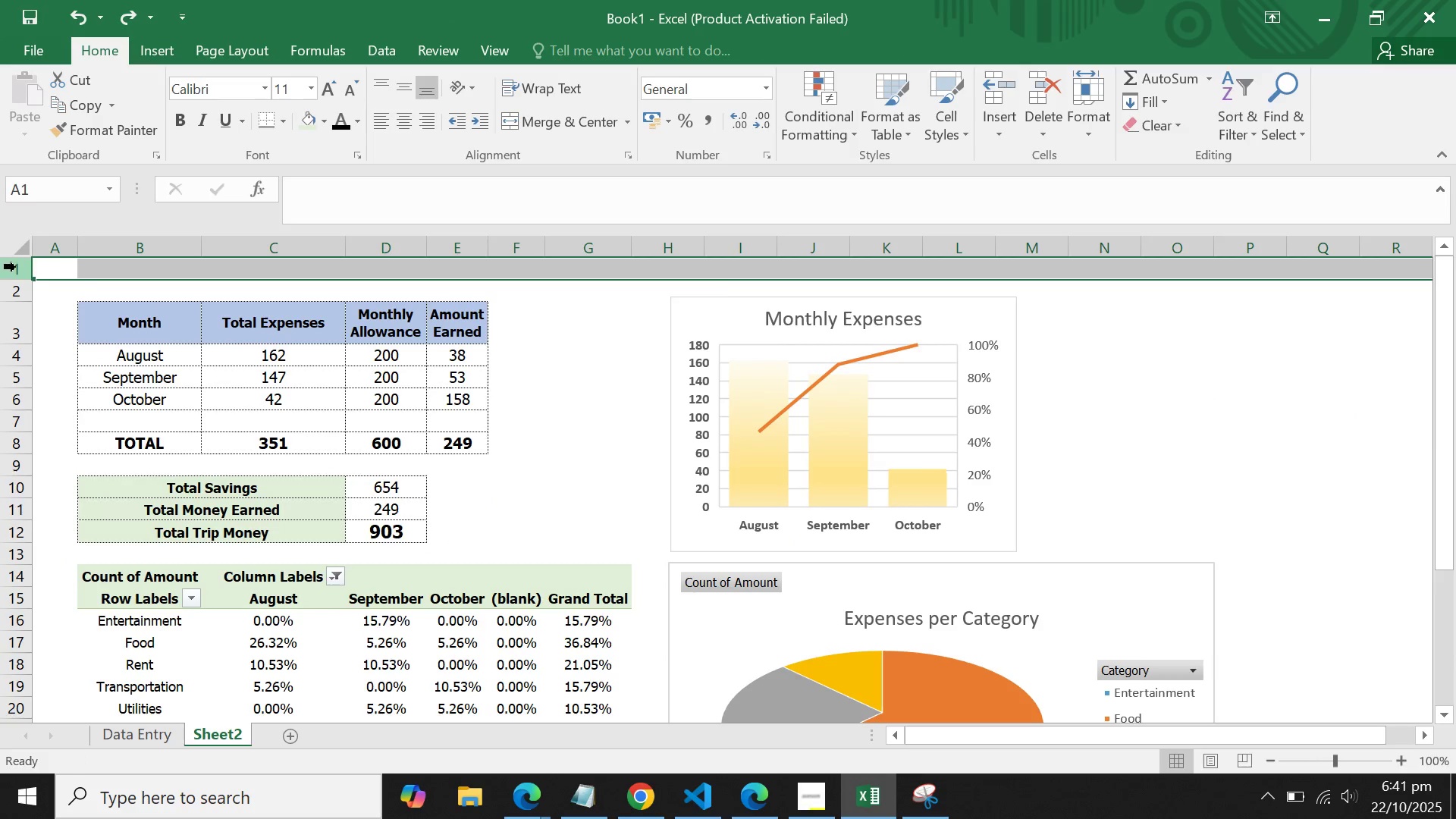 
right_click([16, 267])
 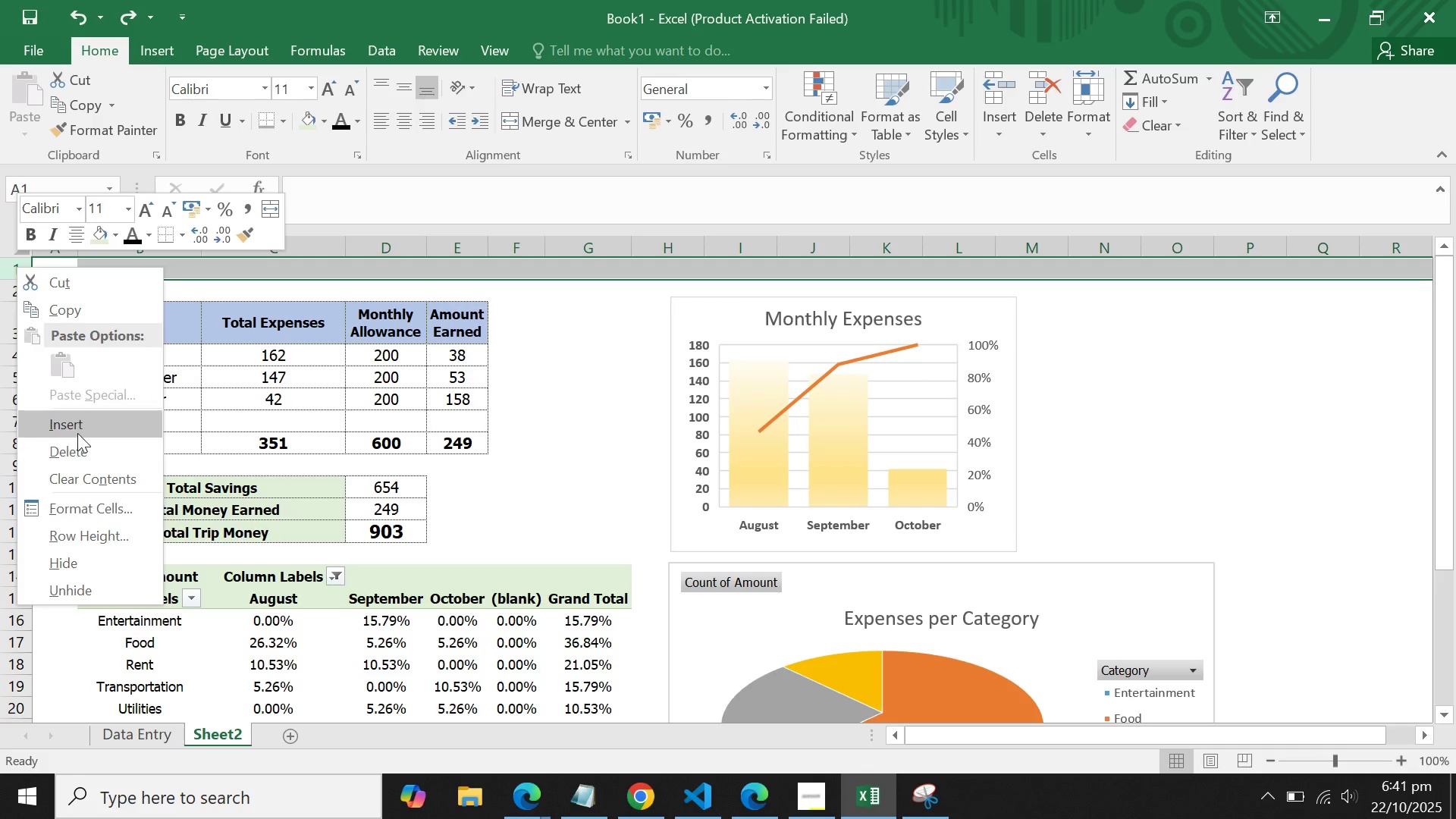 
left_click([77, 432])
 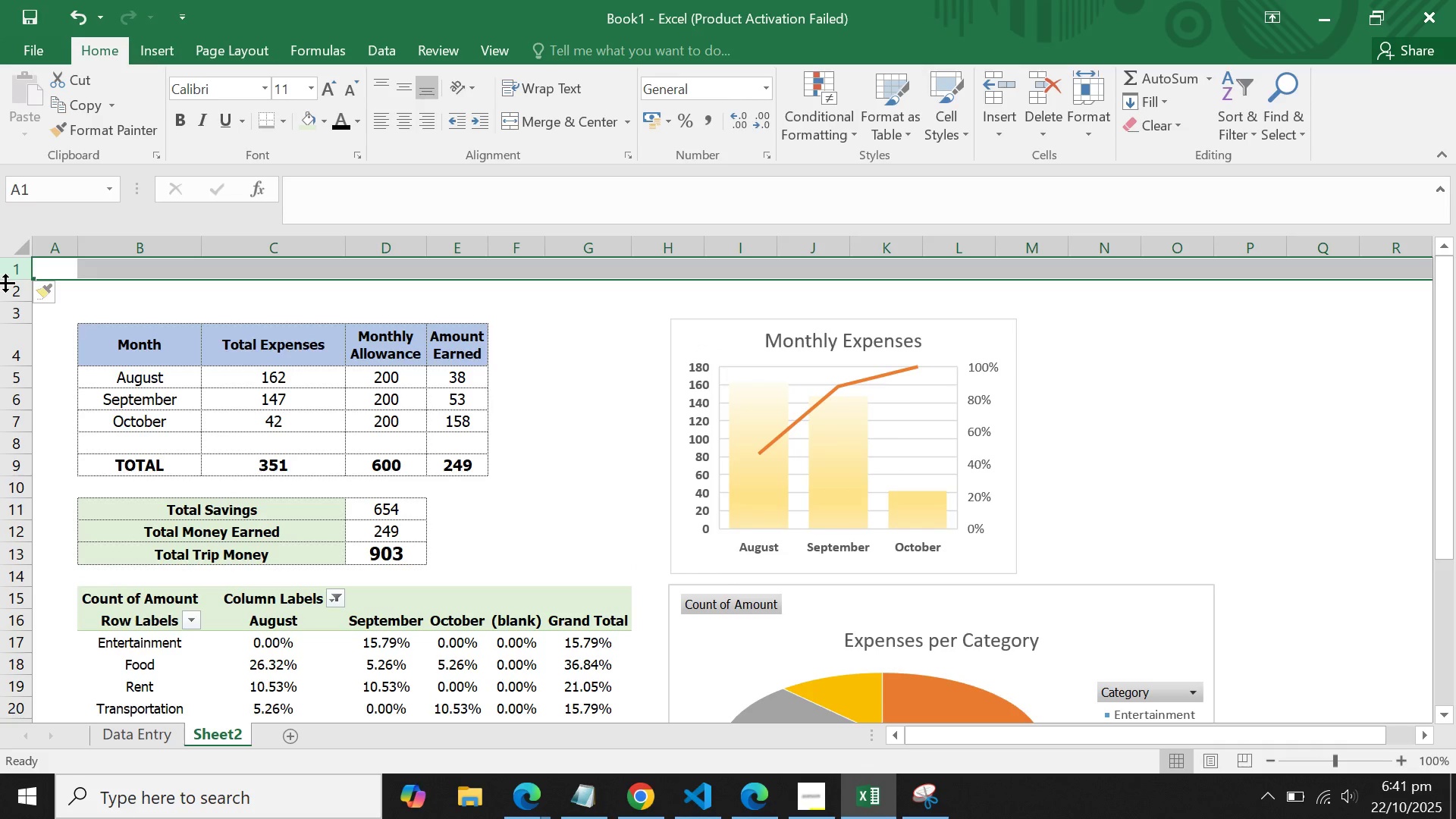 
left_click([5, 283])
 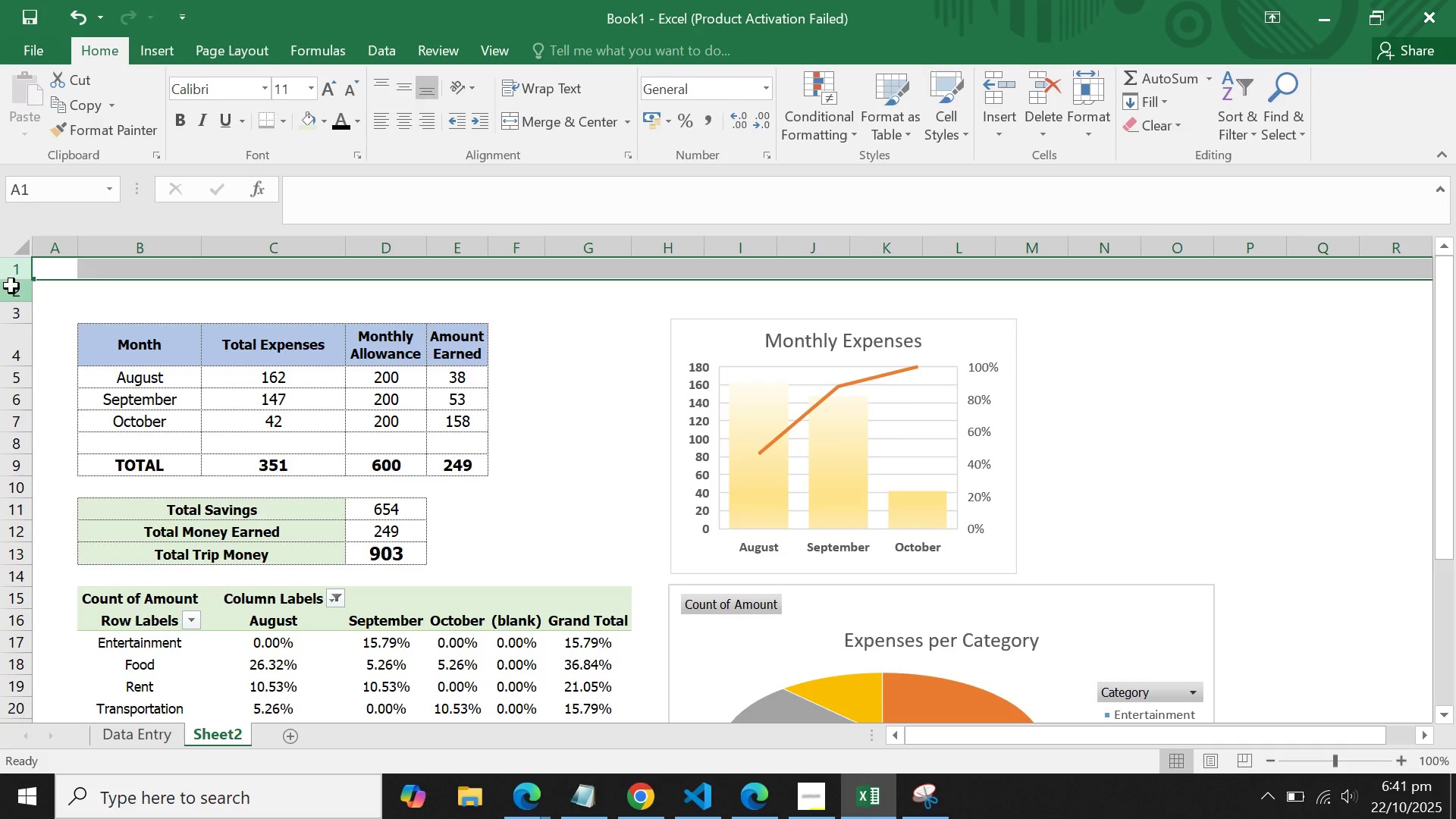 
left_click([11, 286])
 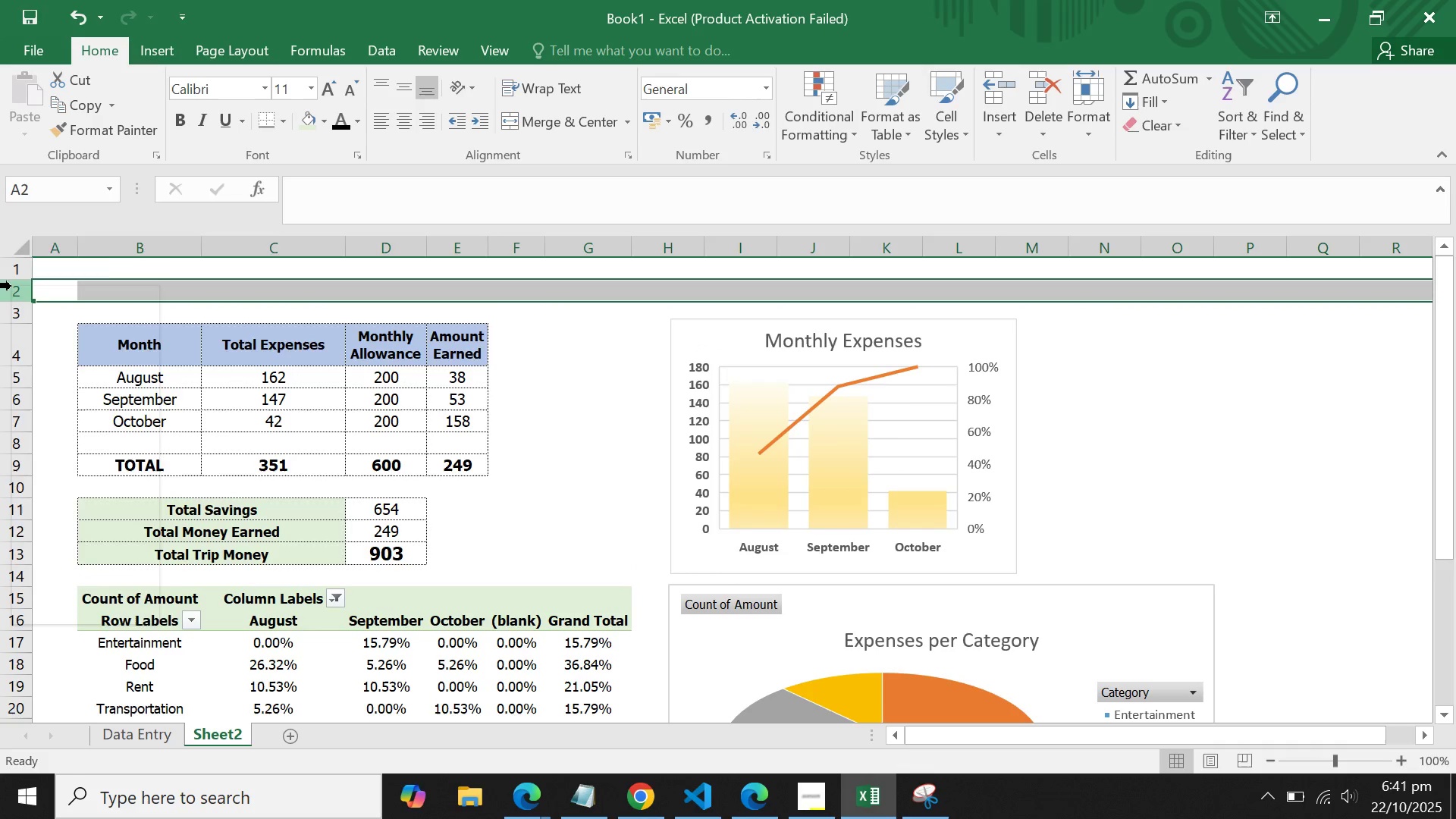 
right_click([11, 286])
 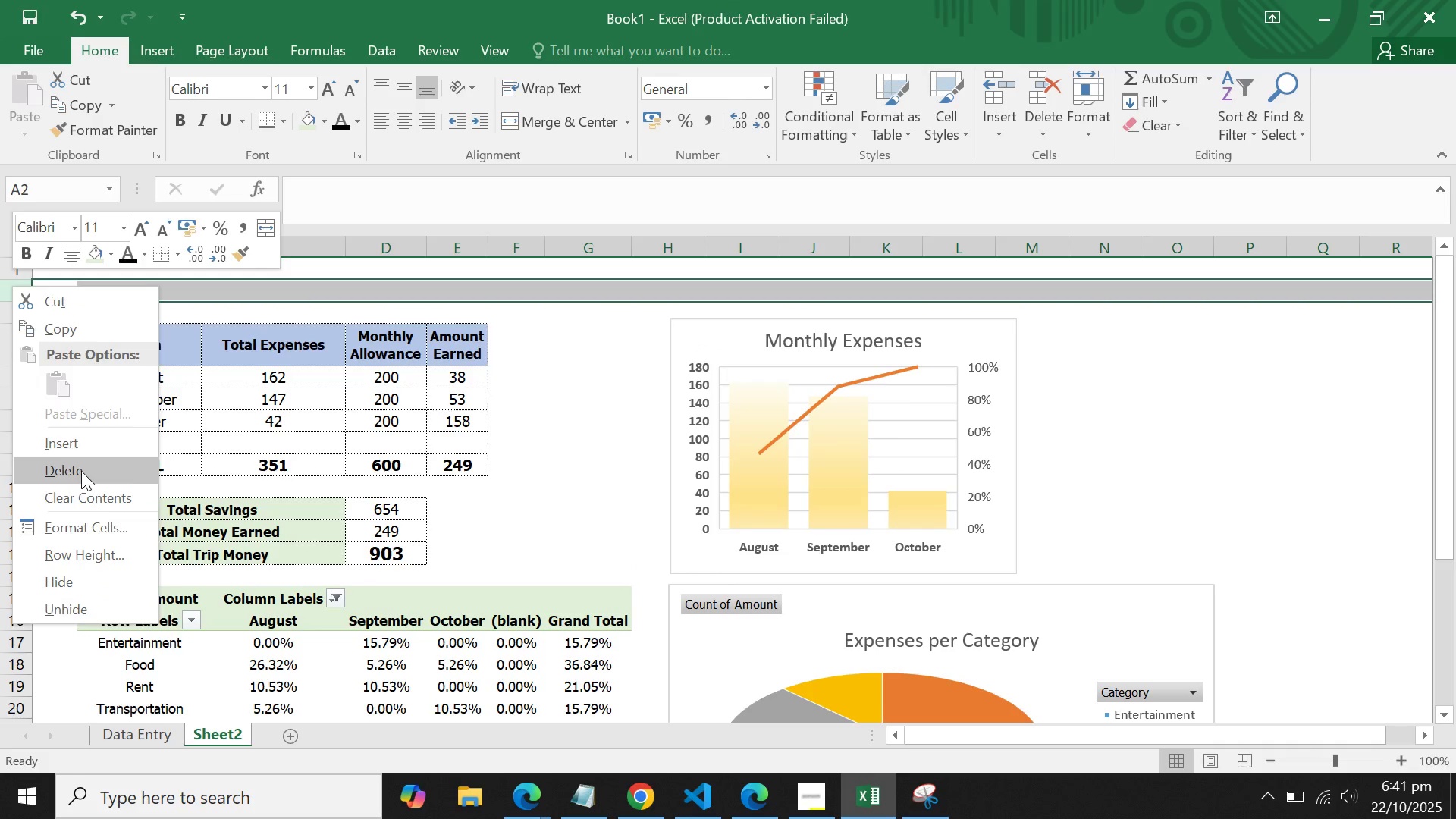 
left_click([81, 471])
 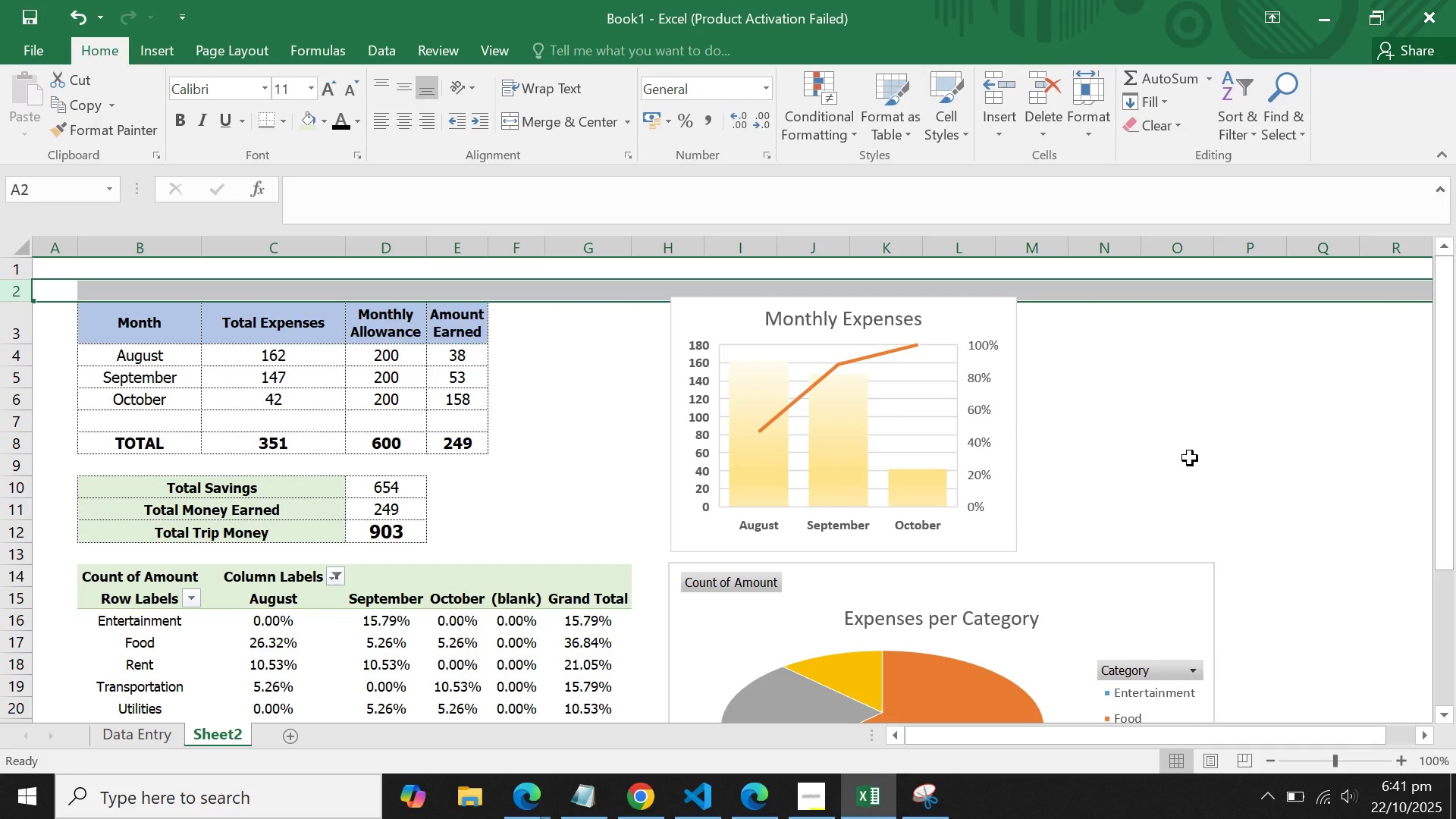 
key(Control+Z)
 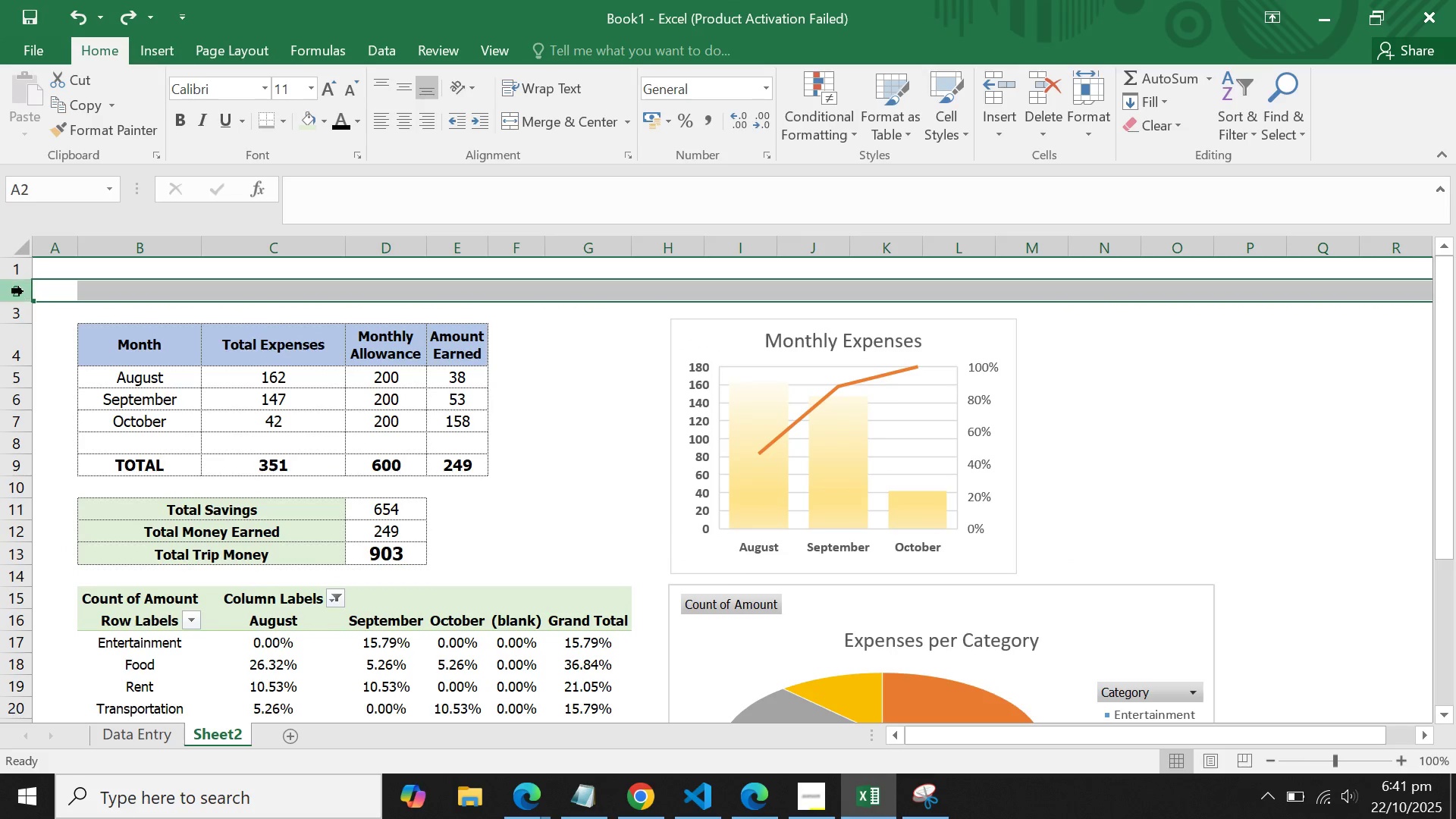 
right_click([23, 291])
 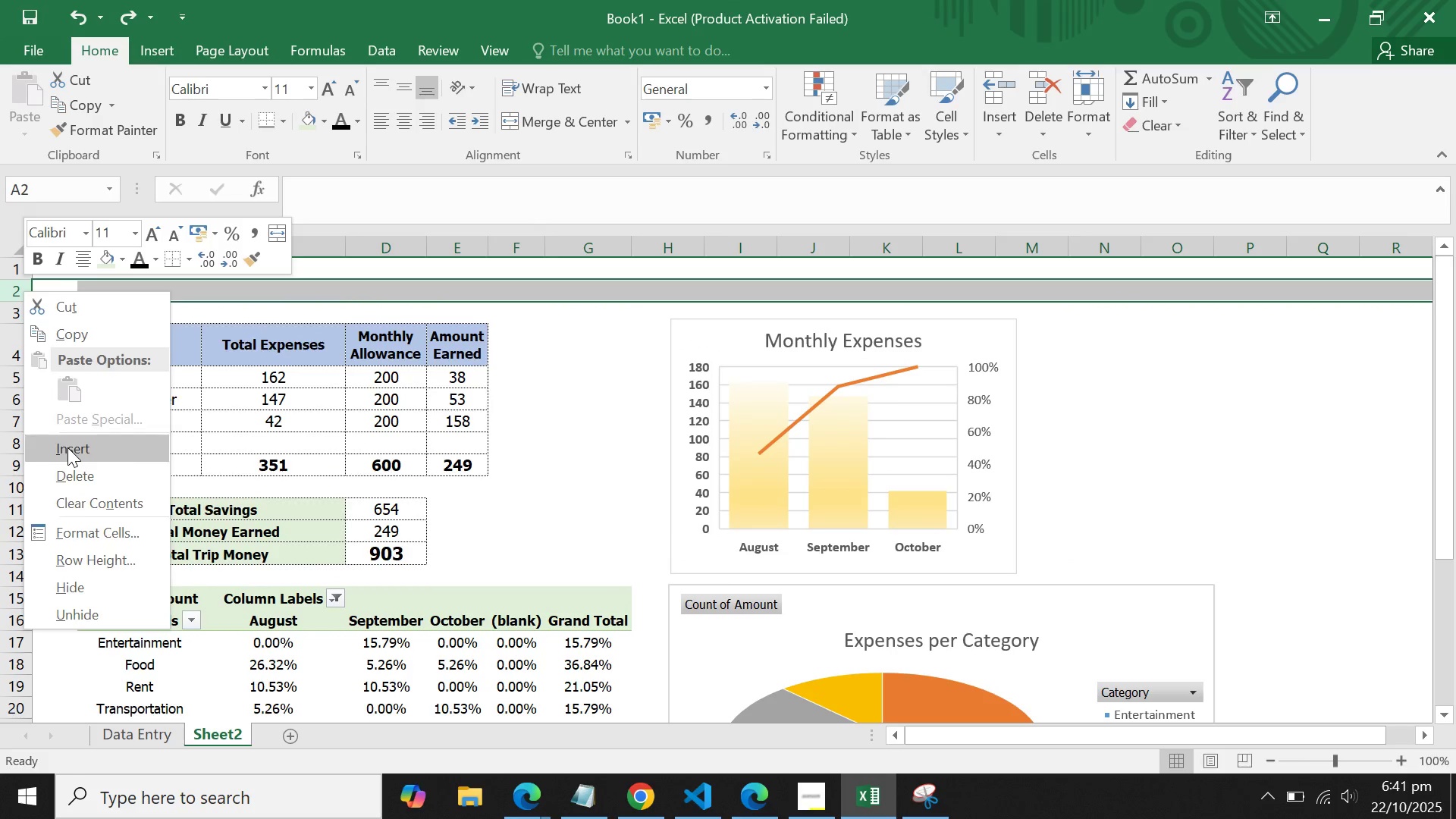 
left_click([67, 447])
 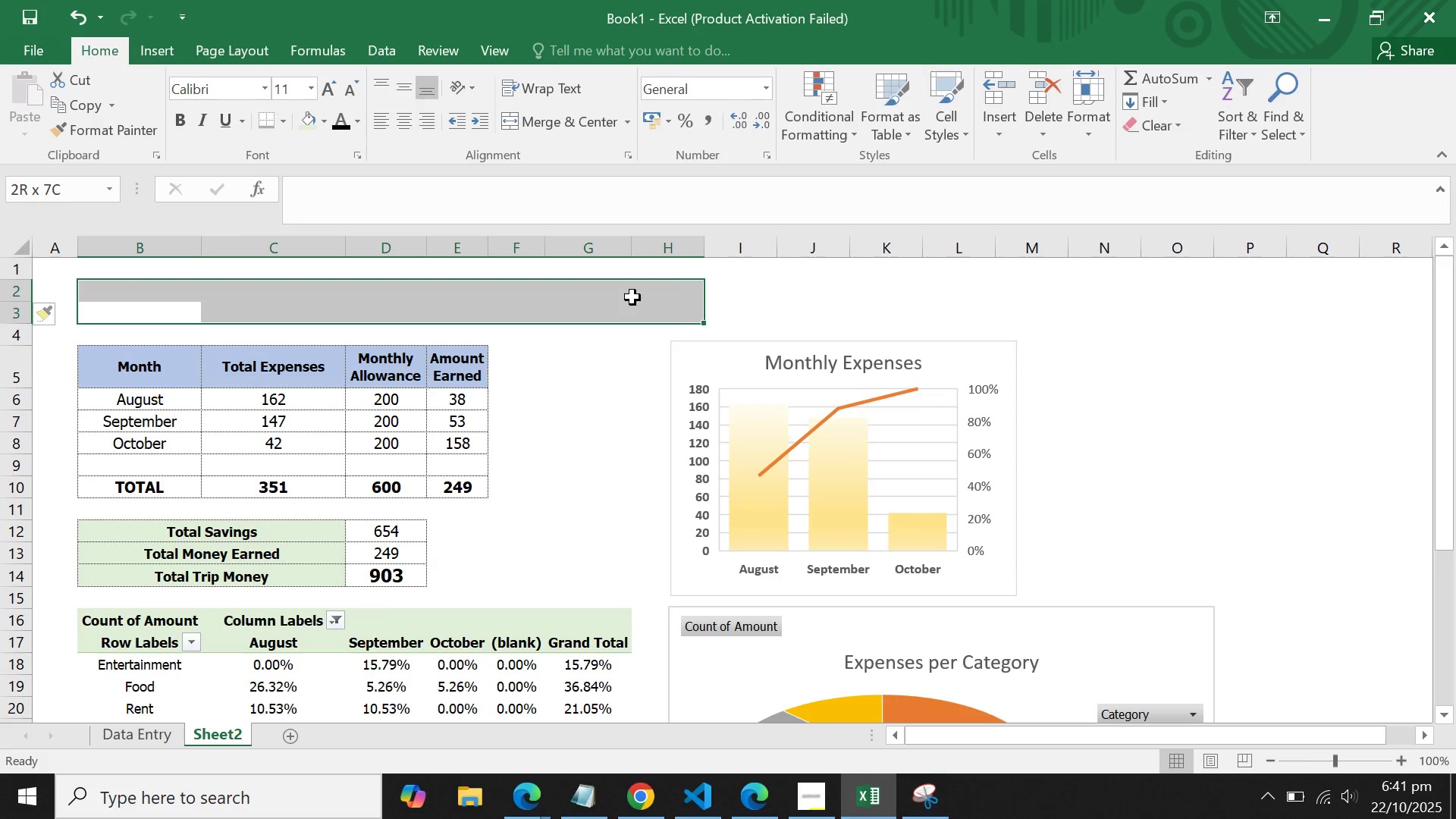 
wait(12.5)
 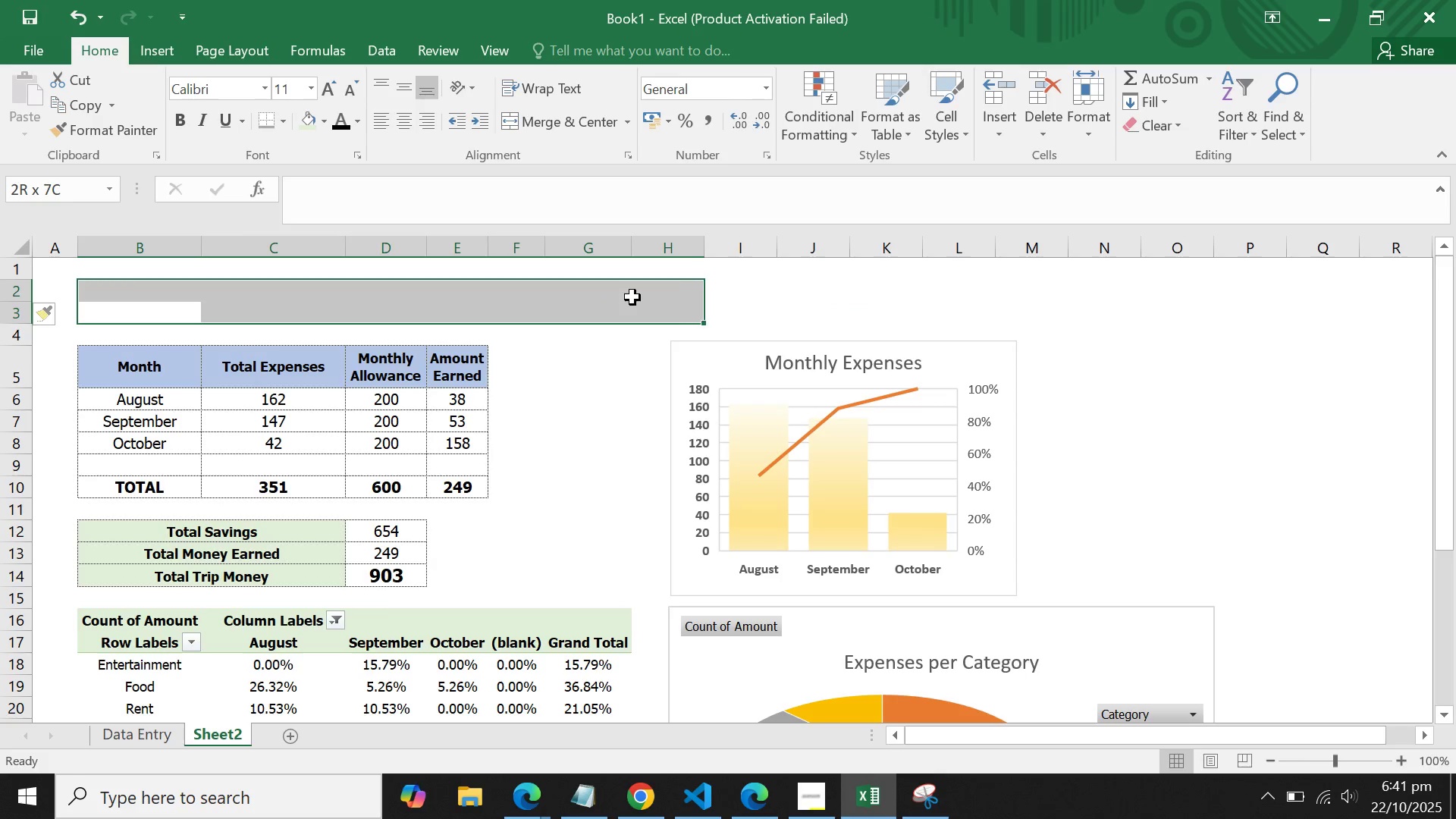 
left_click([267, 117])
 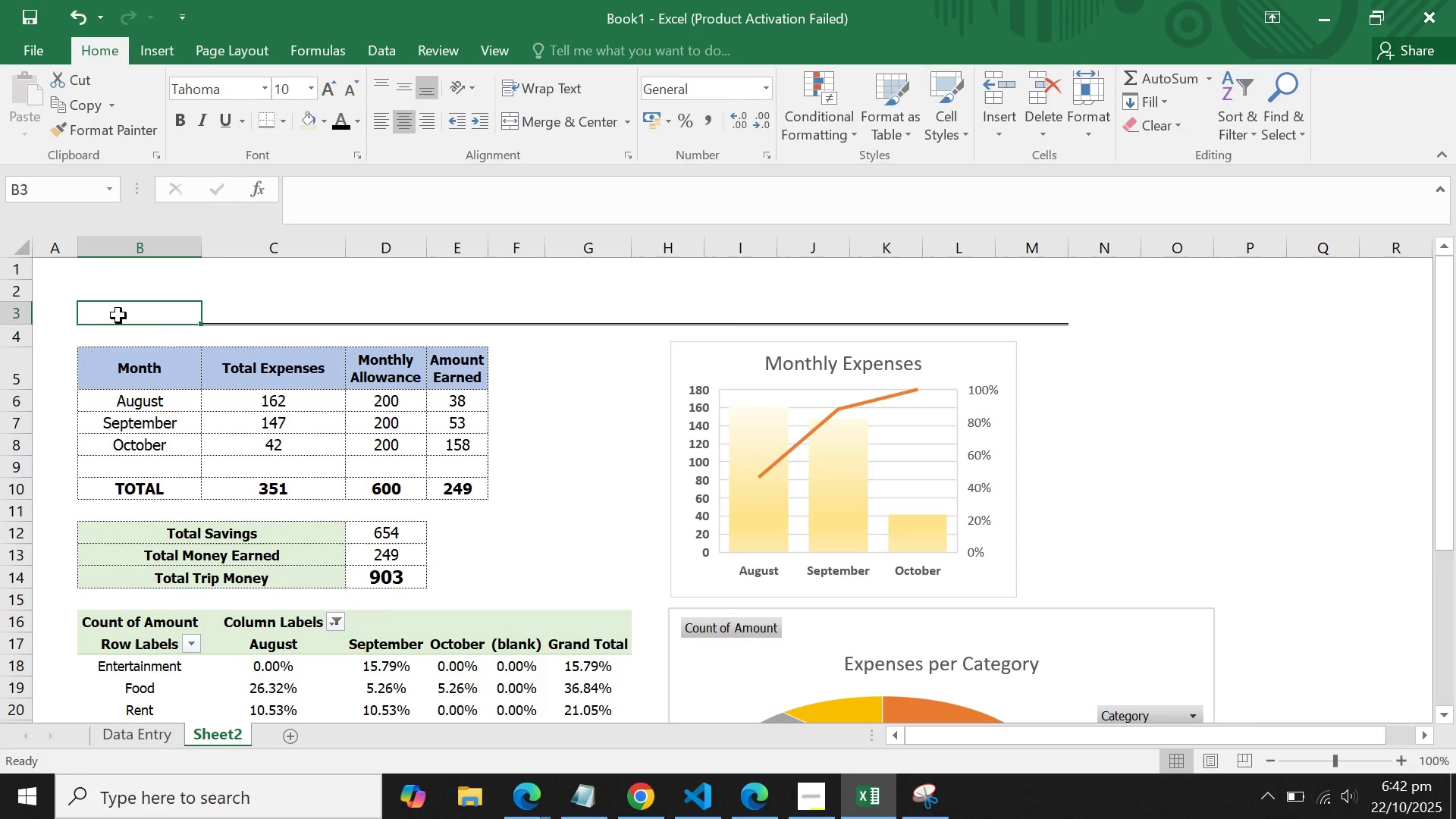 
double_click([118, 315])
 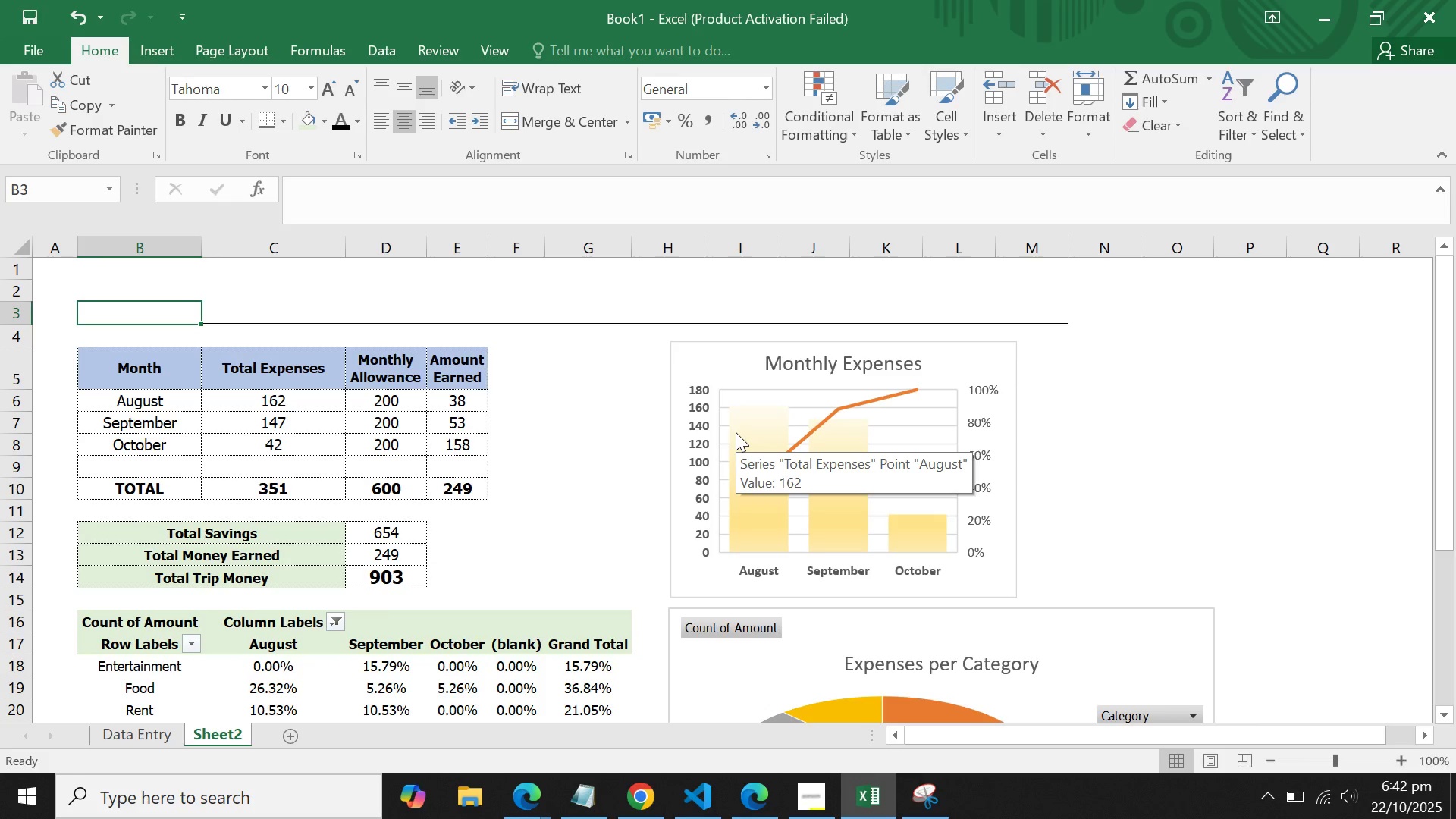 
type(Summary Dasgh)
key(Backspace)
key(Backspace)
type(hboard)
 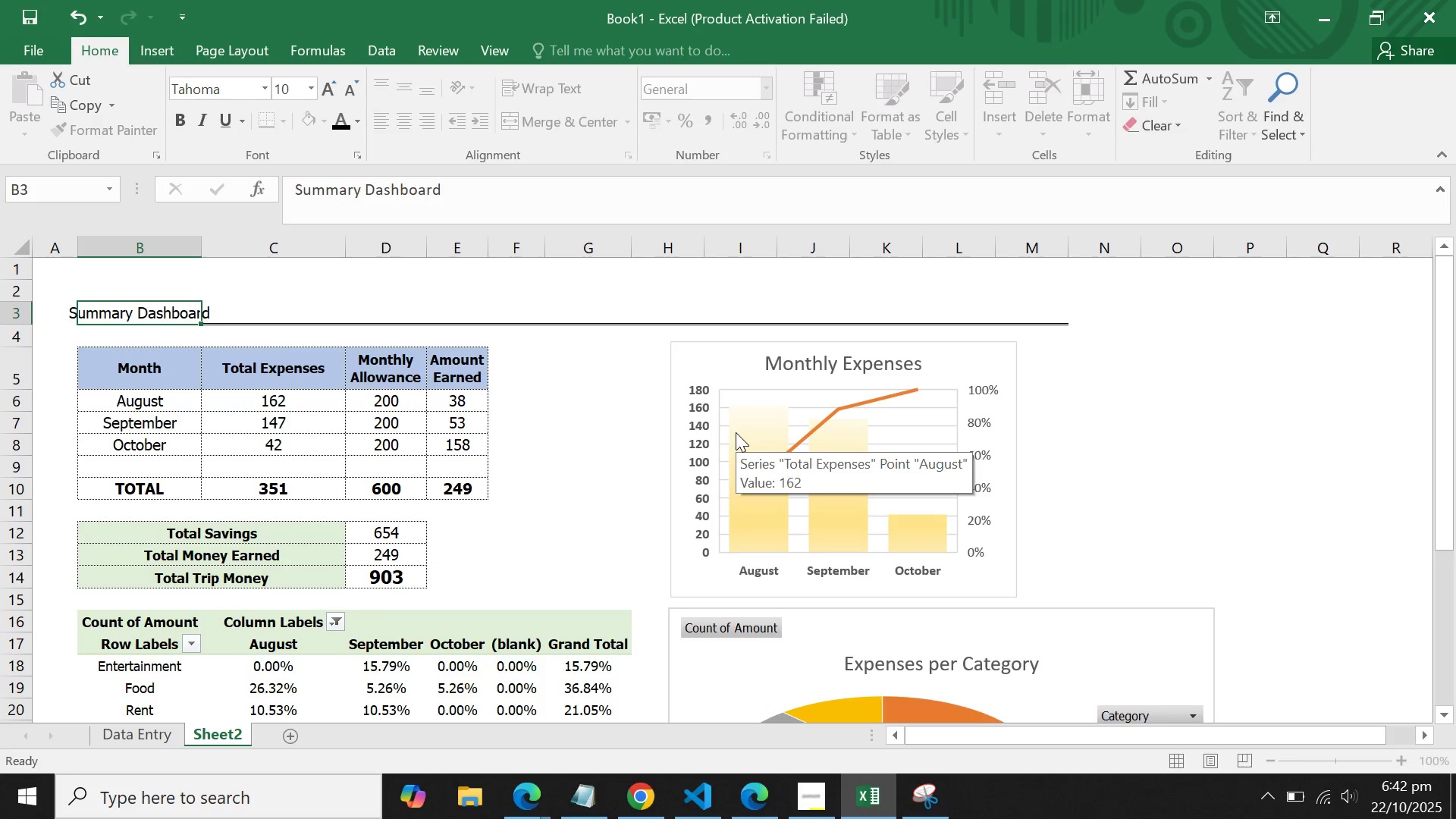 
 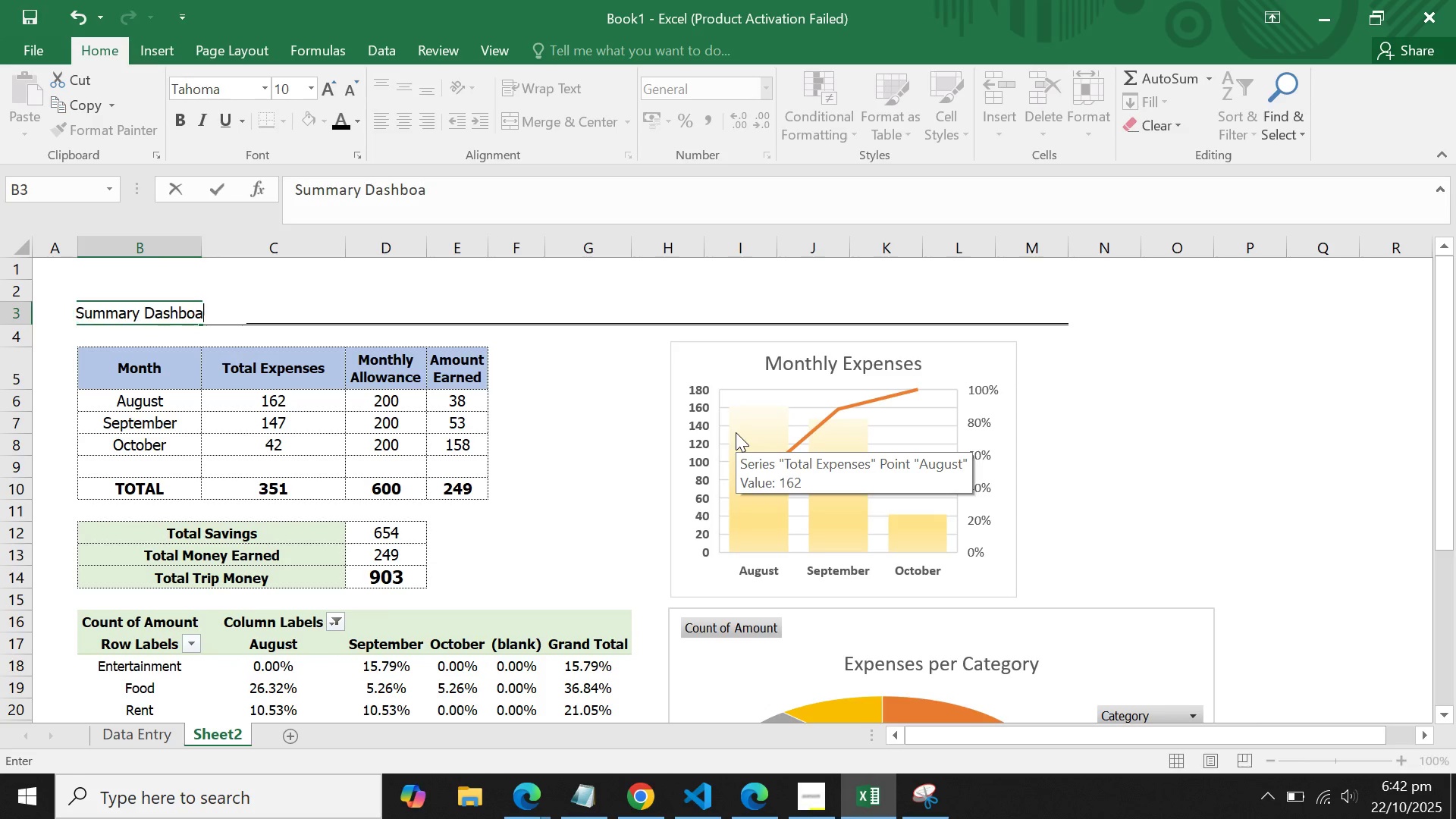 
key(Enter)
 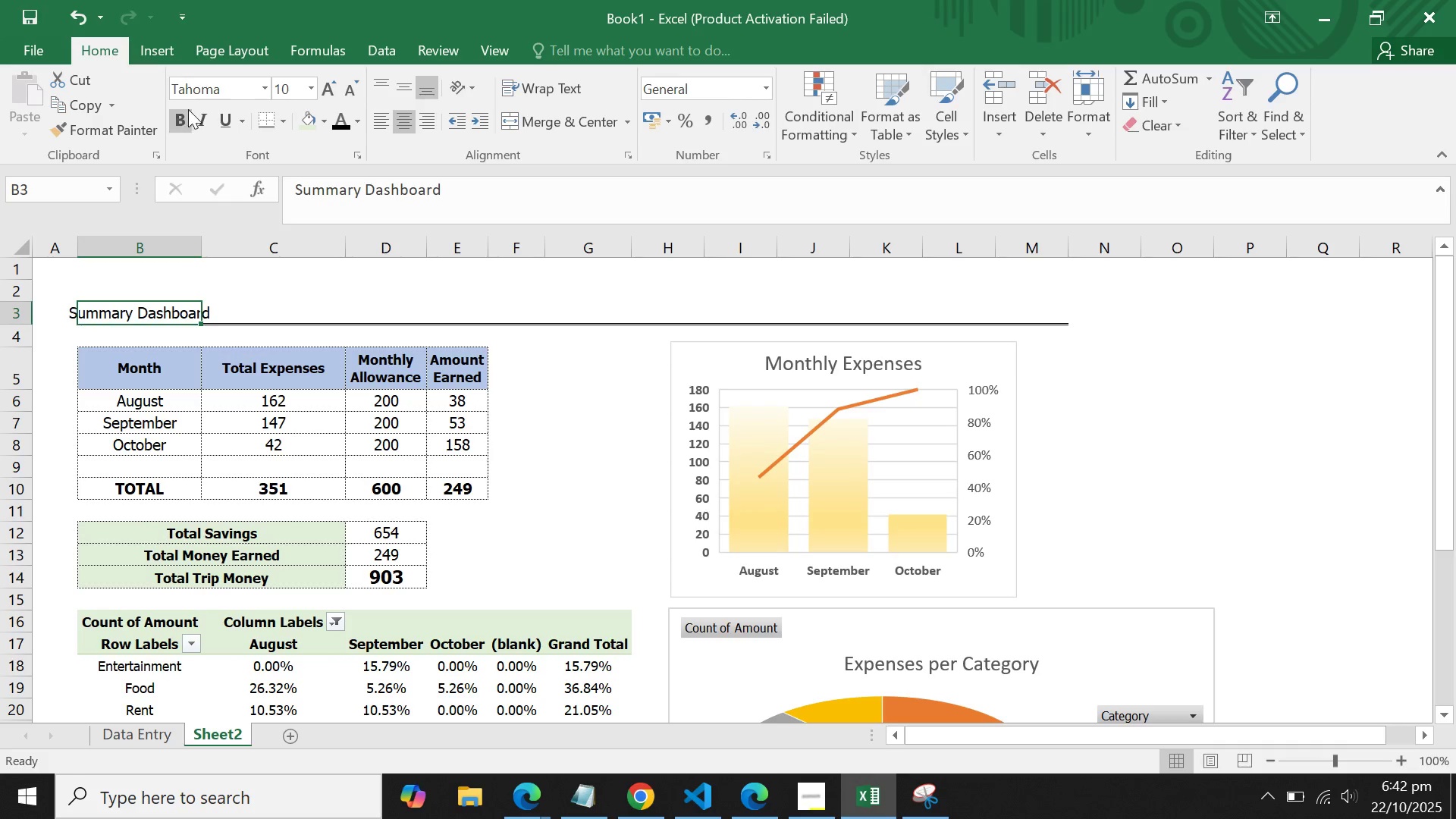 
left_click([183, 112])
 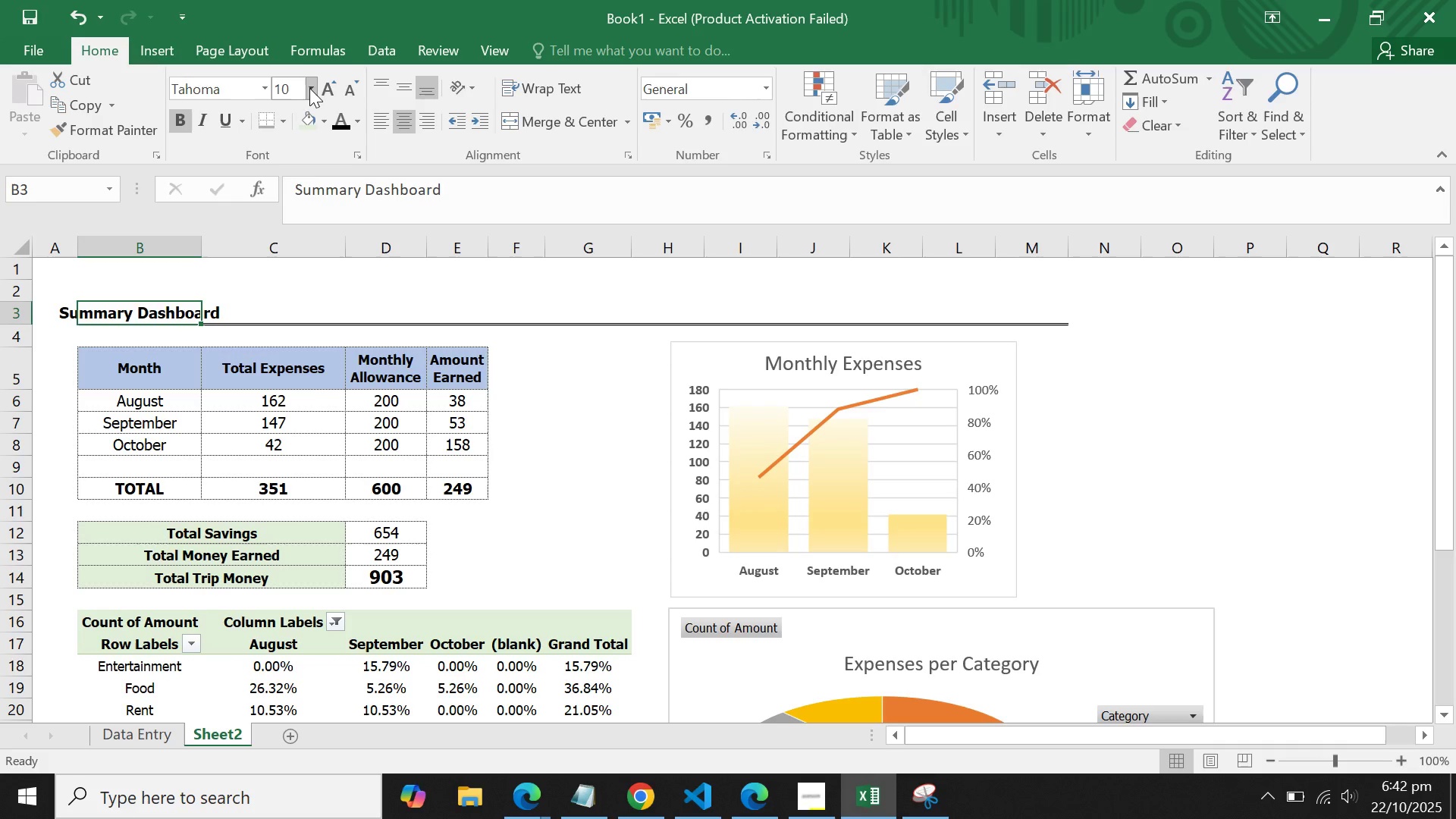 
left_click([309, 88])
 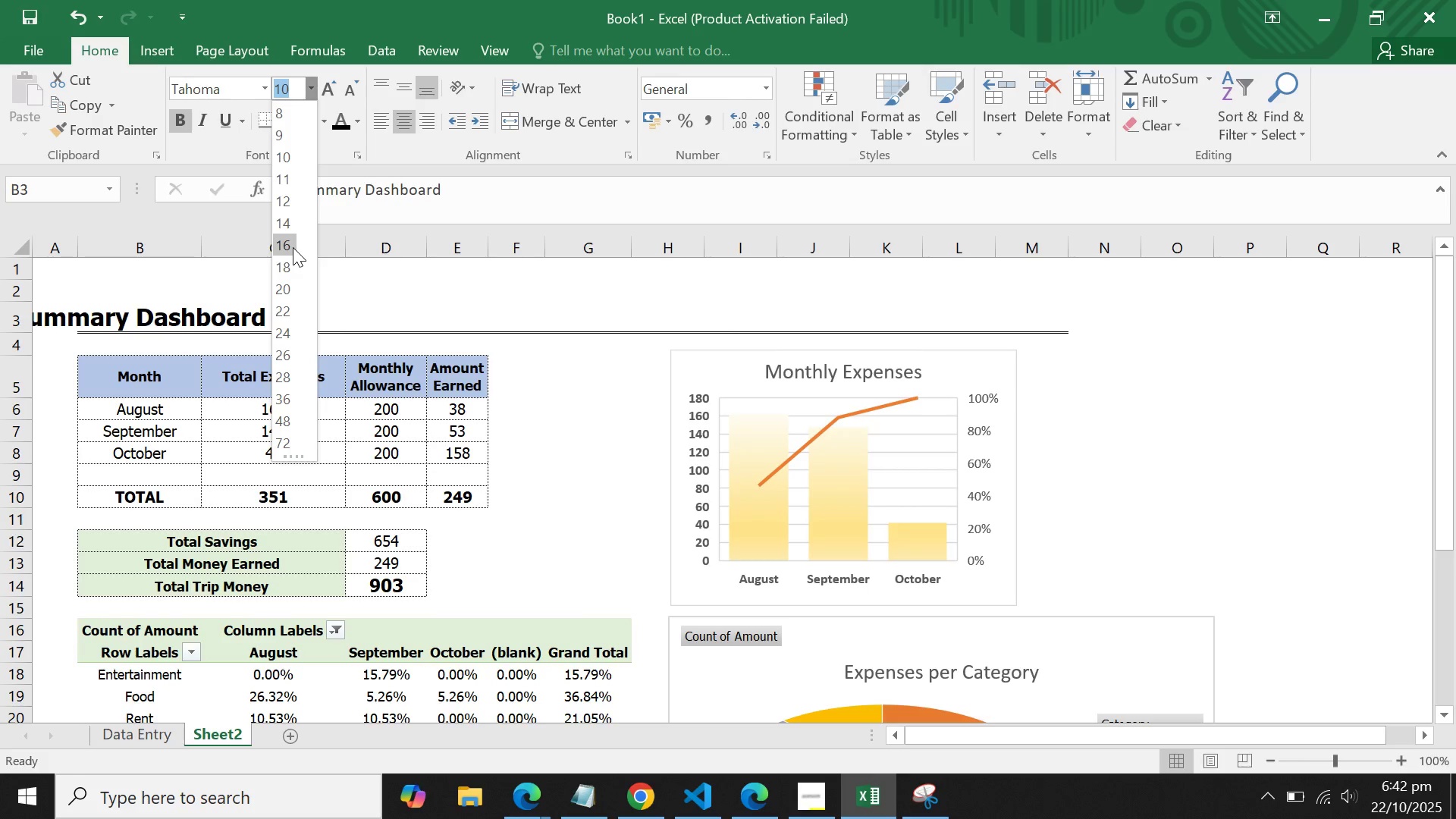 
left_click([293, 247])
 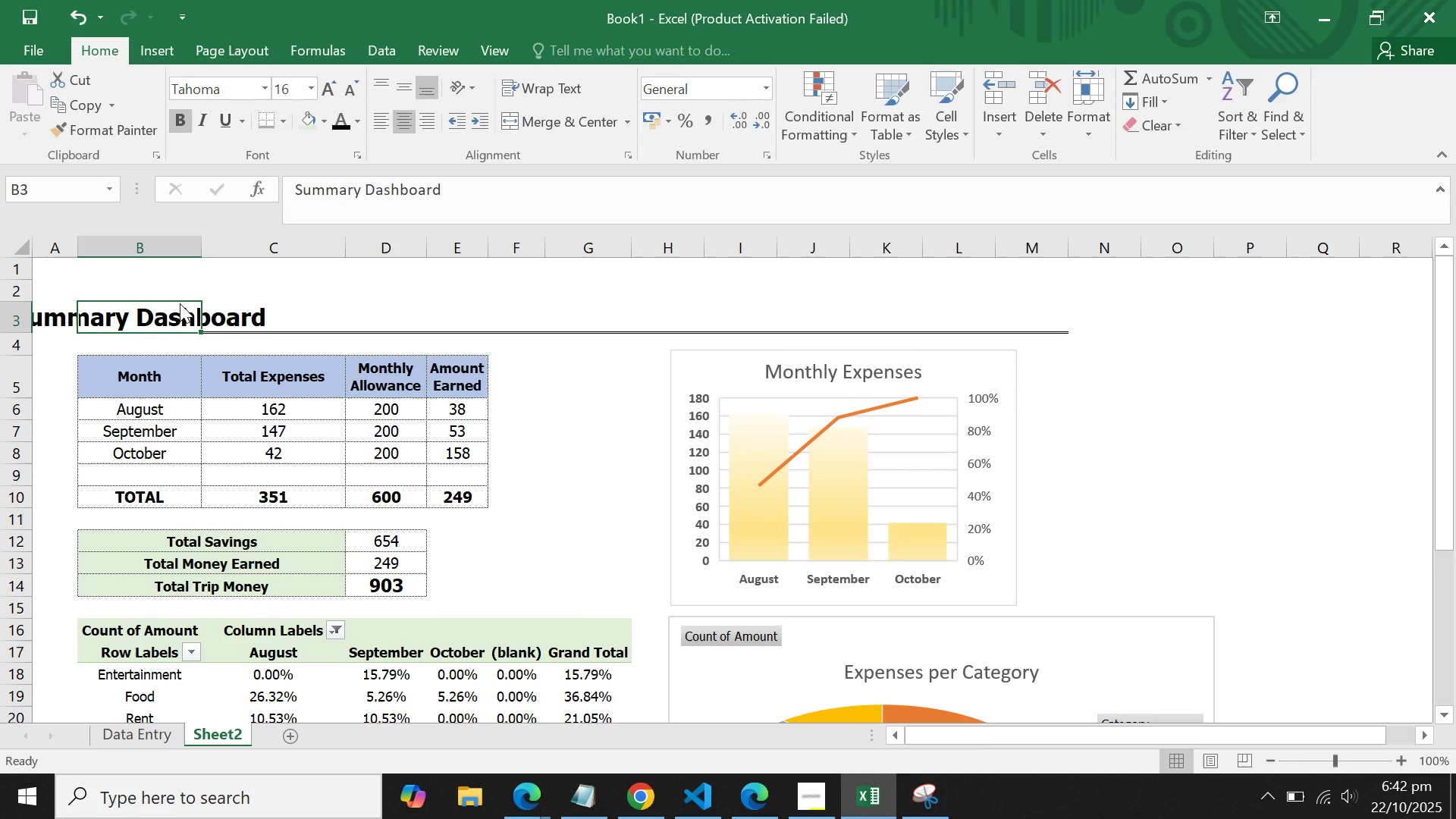 
left_click([180, 303])
 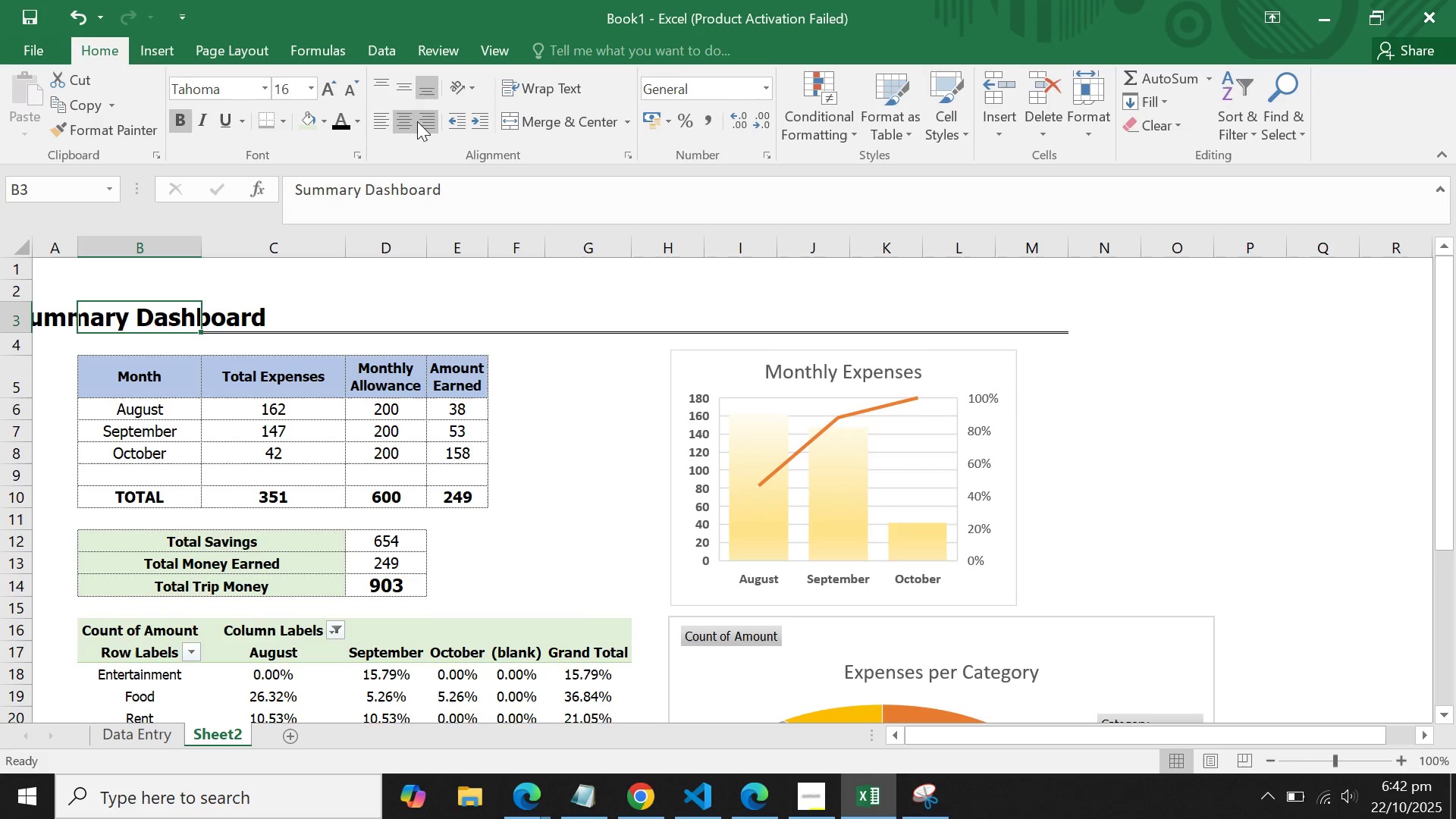 
left_click([425, 120])
 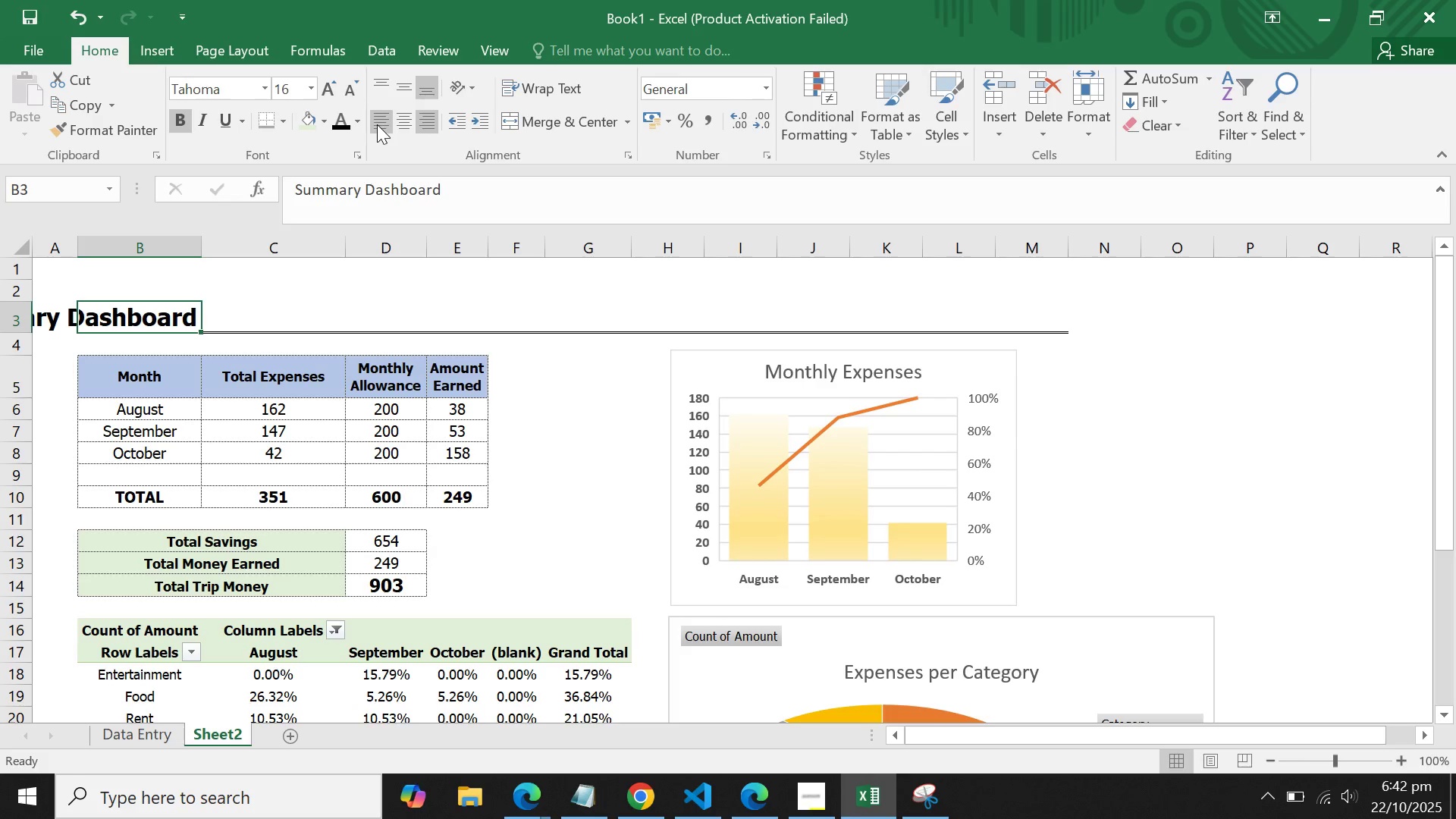 
left_click([377, 124])
 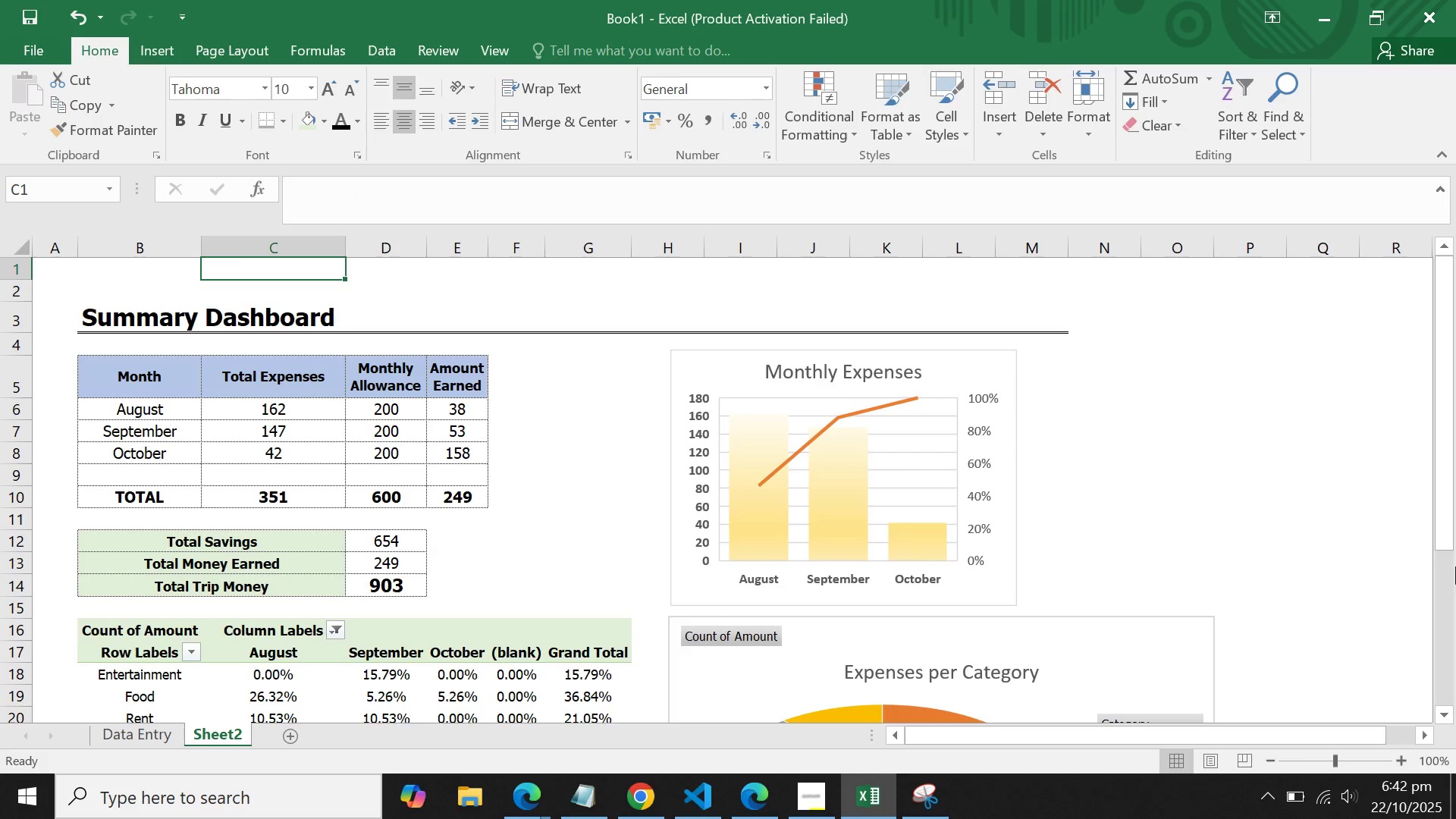 
left_click([1377, 502])
 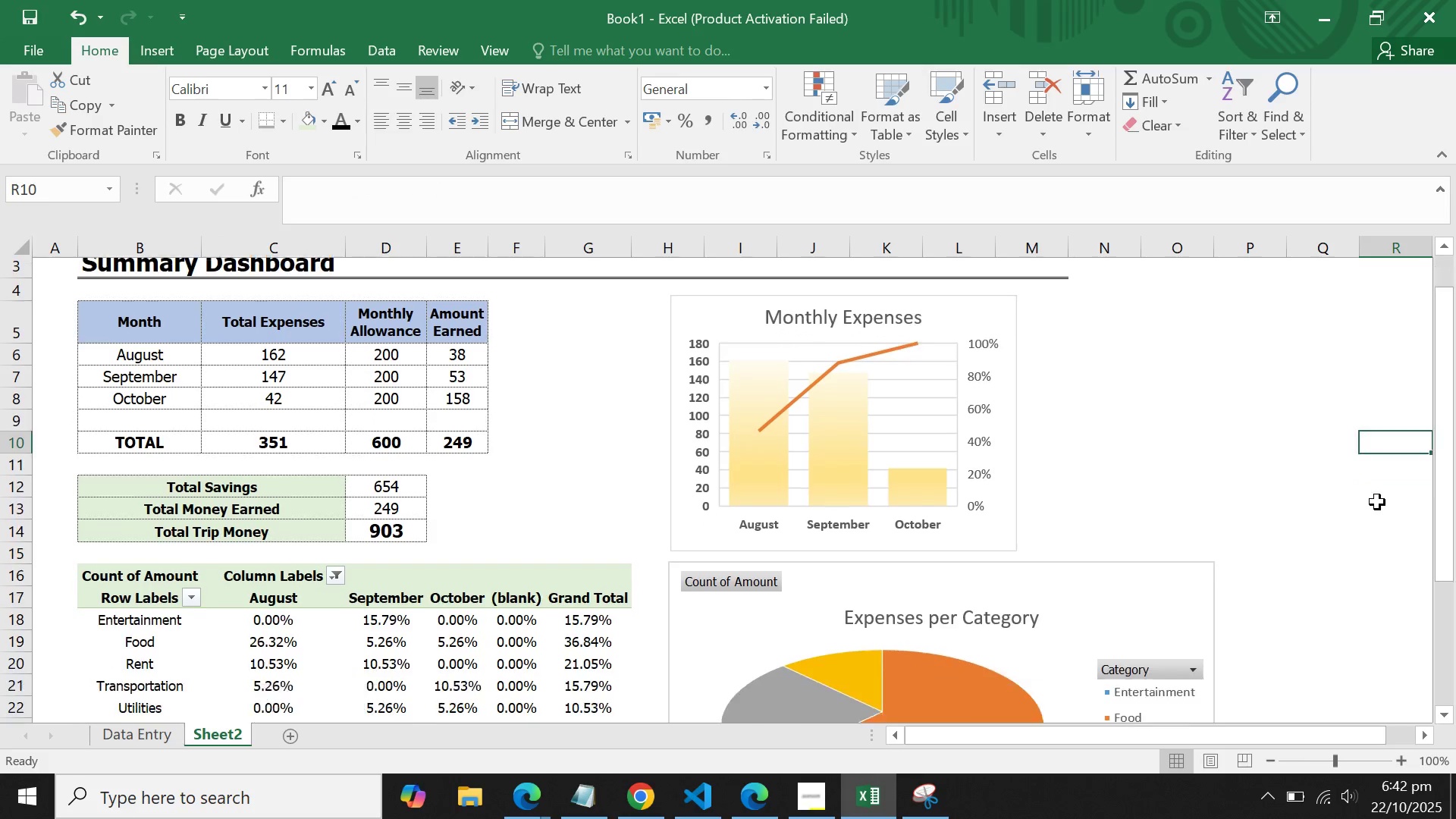 
scroll: coordinate [1377, 502], scroll_direction: down, amount: 1.0
 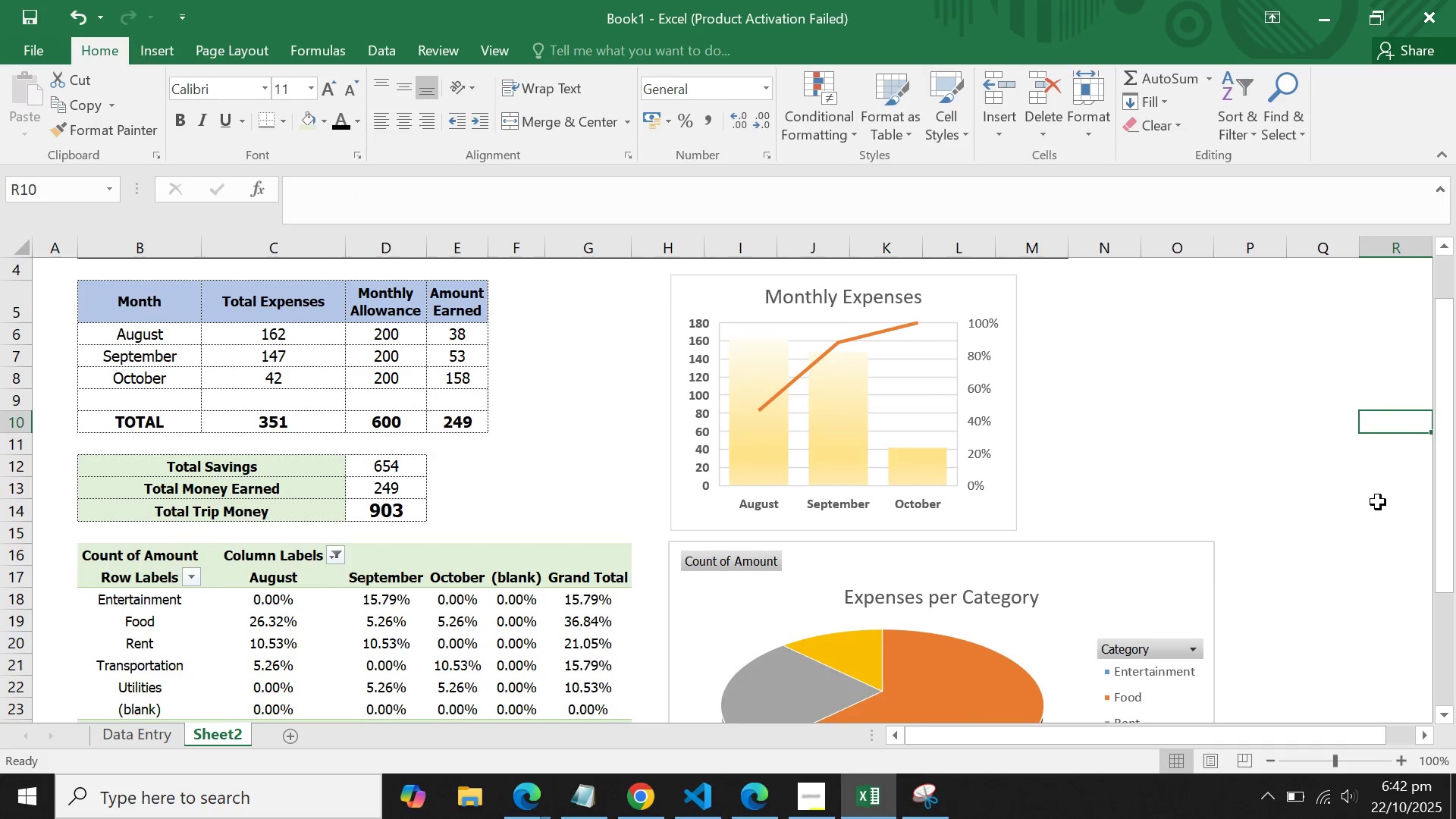 
scroll: coordinate [1382, 502], scroll_direction: up, amount: 4.0
 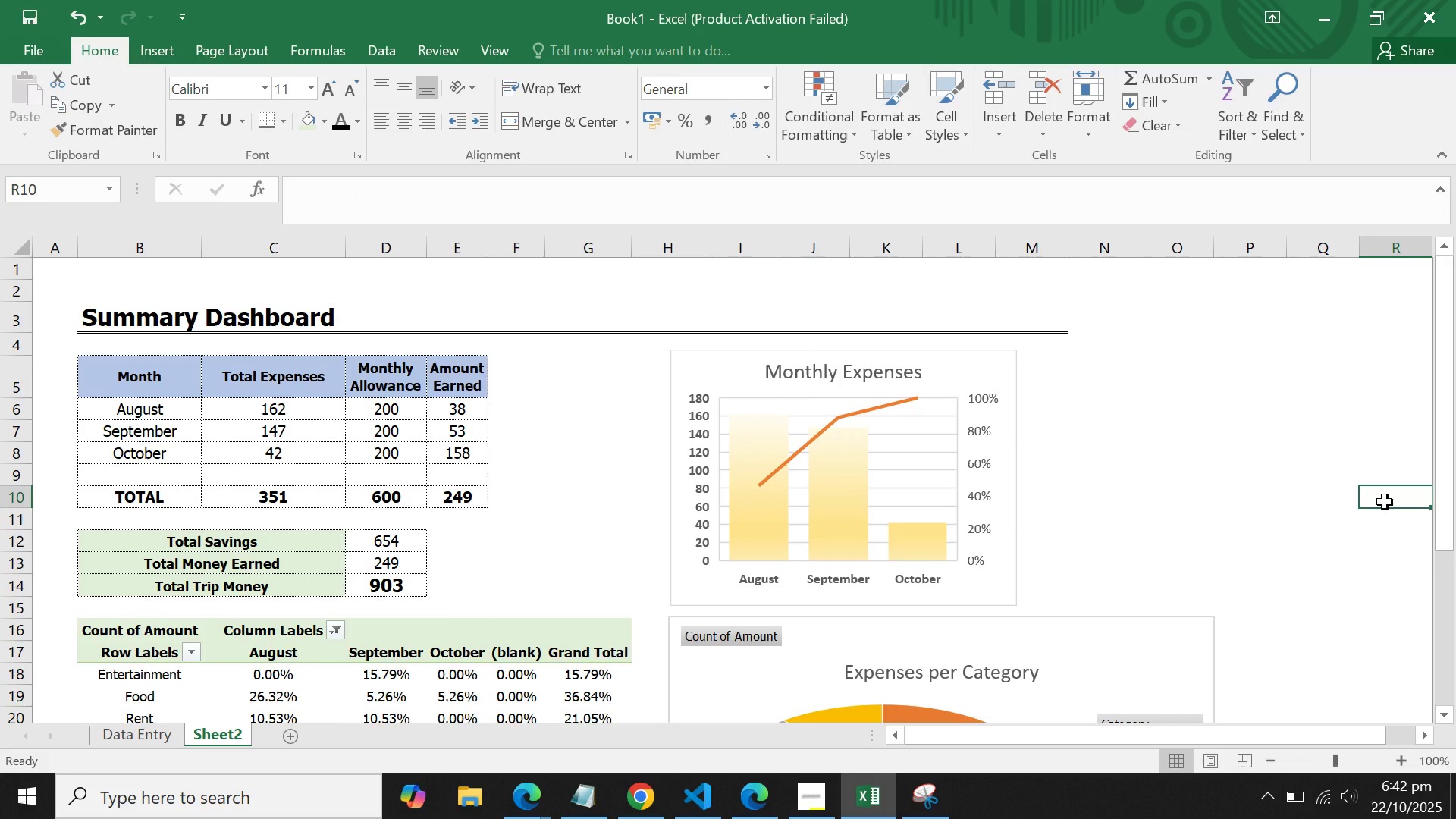 
scroll: coordinate [1385, 502], scroll_direction: down, amount: 1.0
 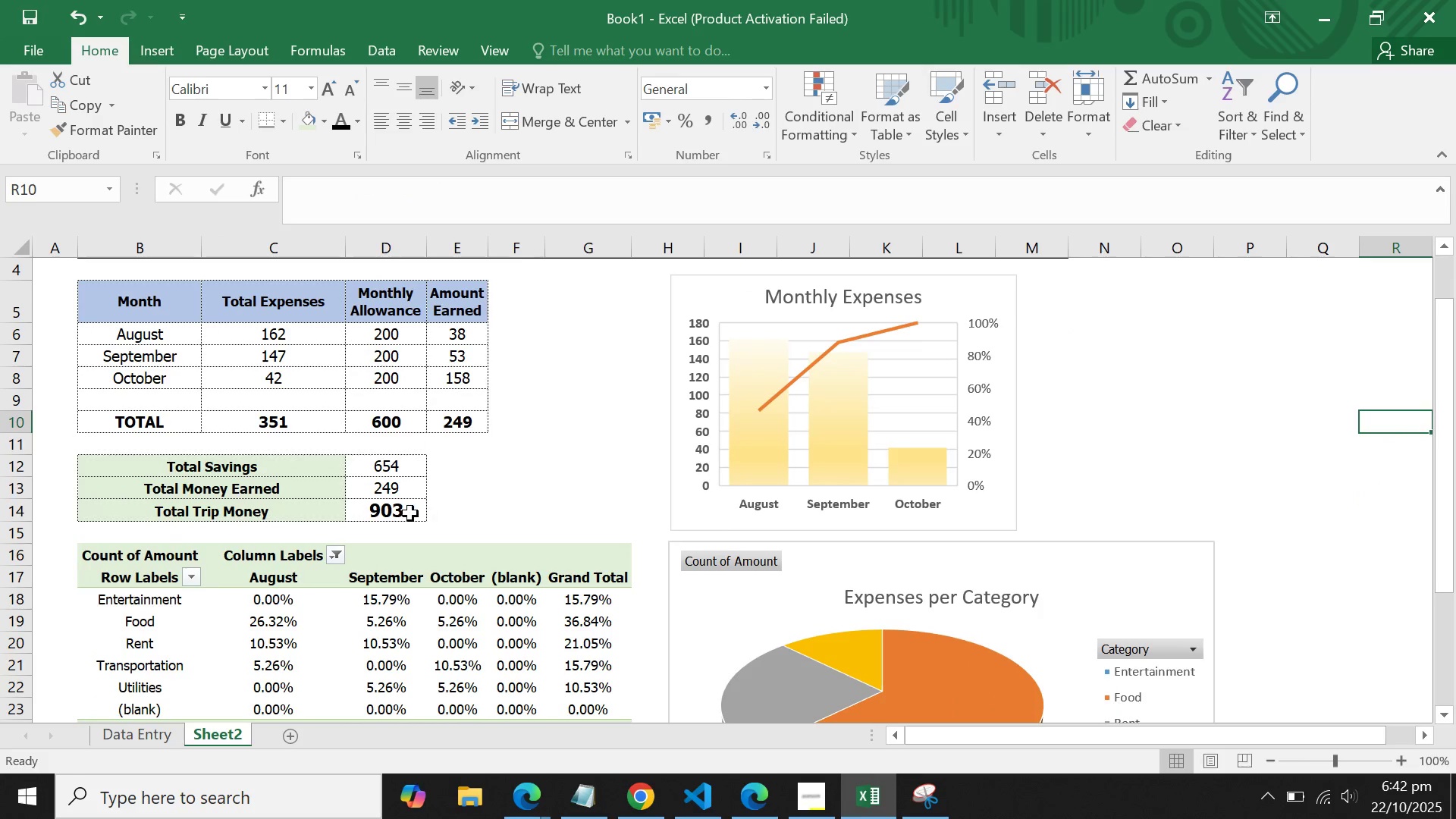 
left_click([410, 513])
 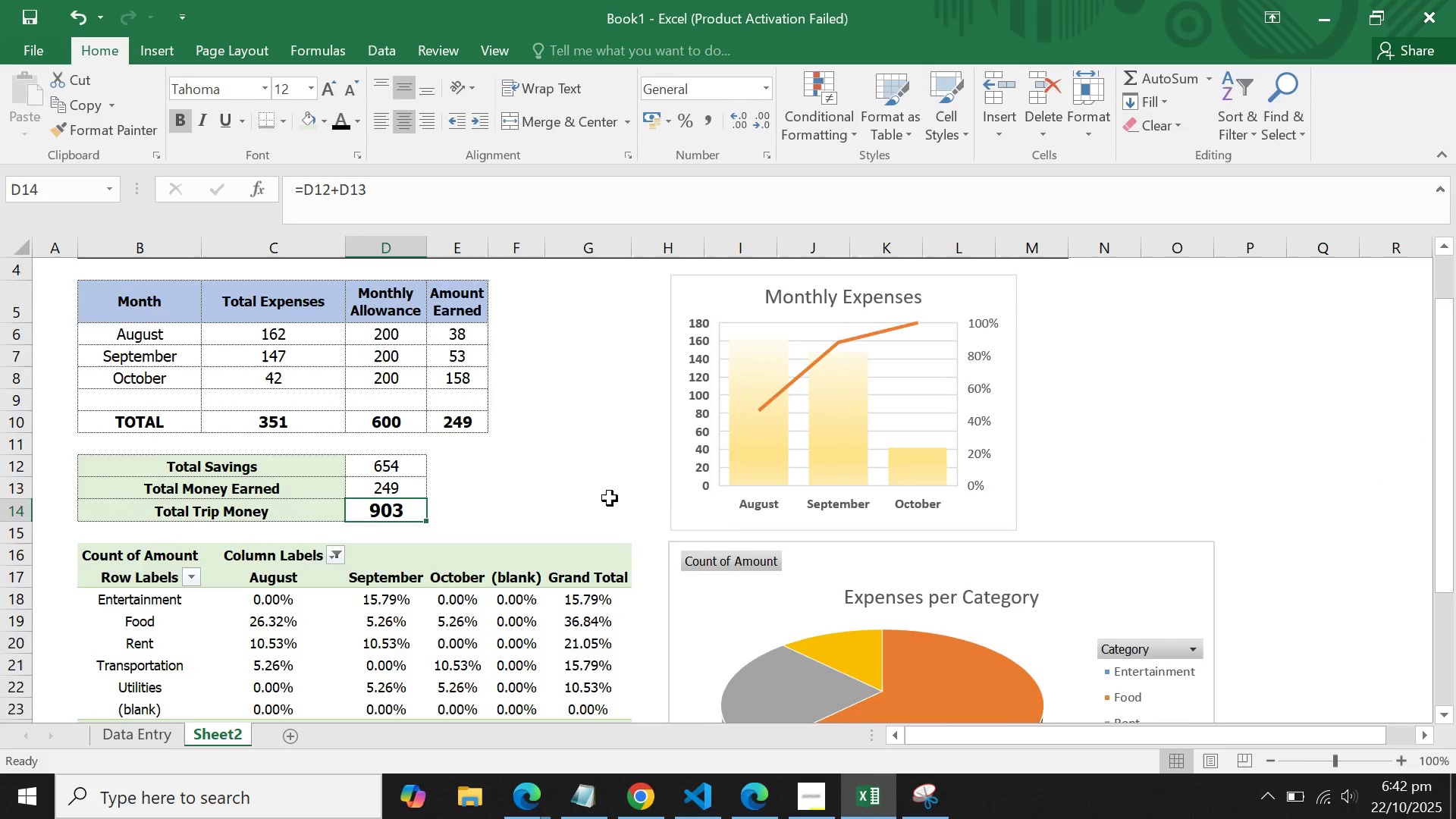 
scroll: coordinate [610, 498], scroll_direction: down, amount: 2.0
 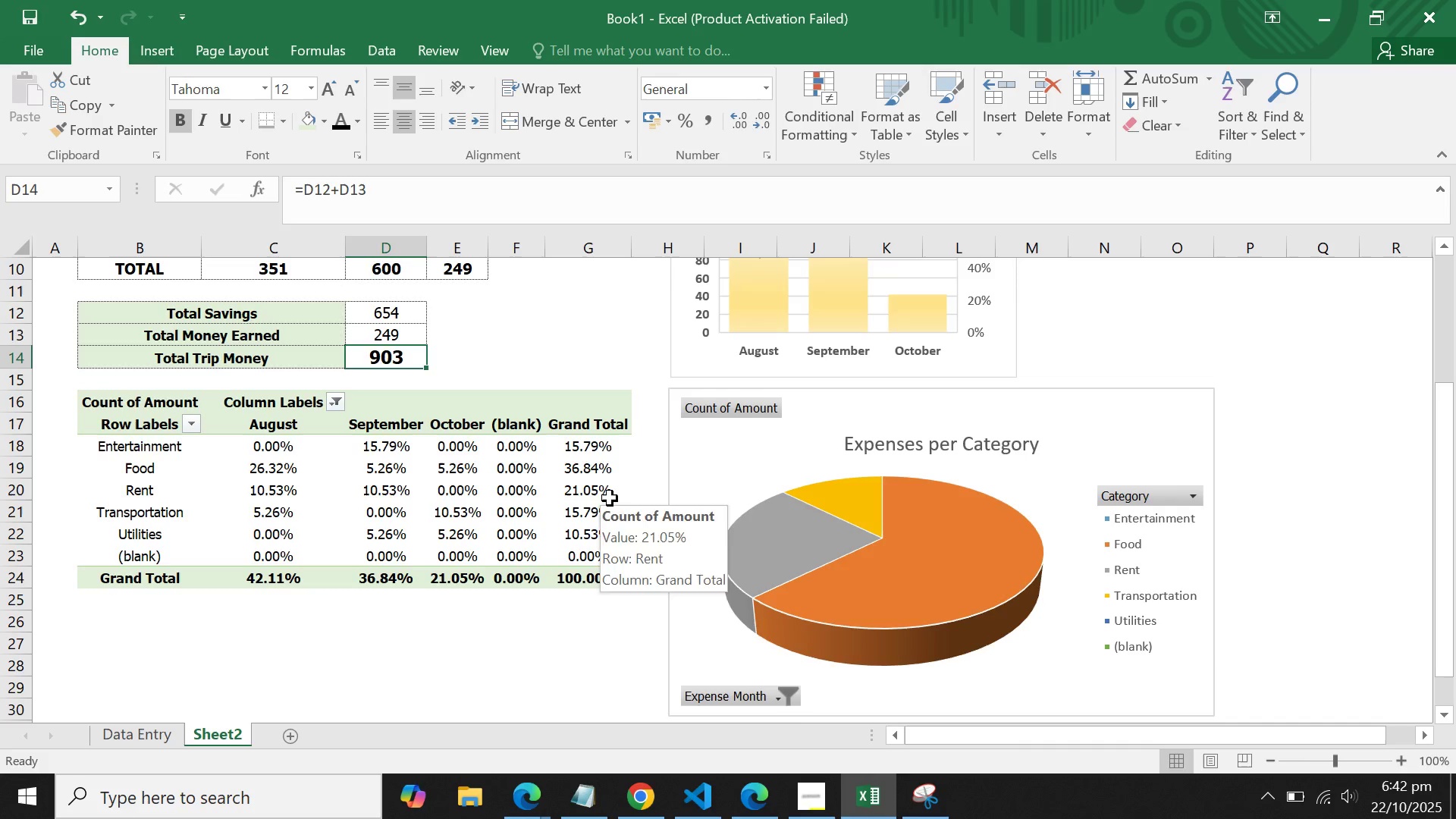 
scroll: coordinate [610, 498], scroll_direction: up, amount: 2.0
 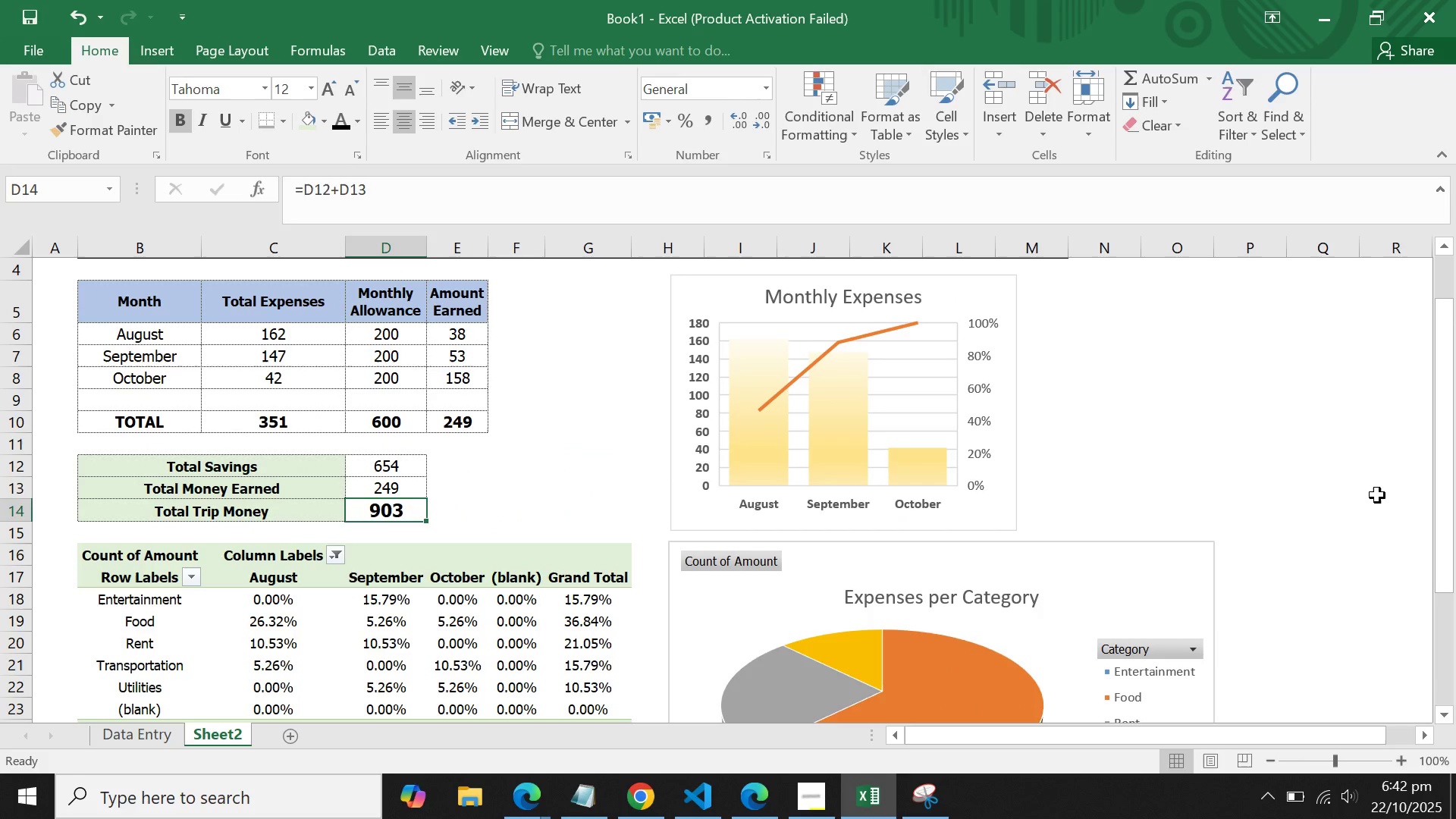 
left_click([1377, 495])
 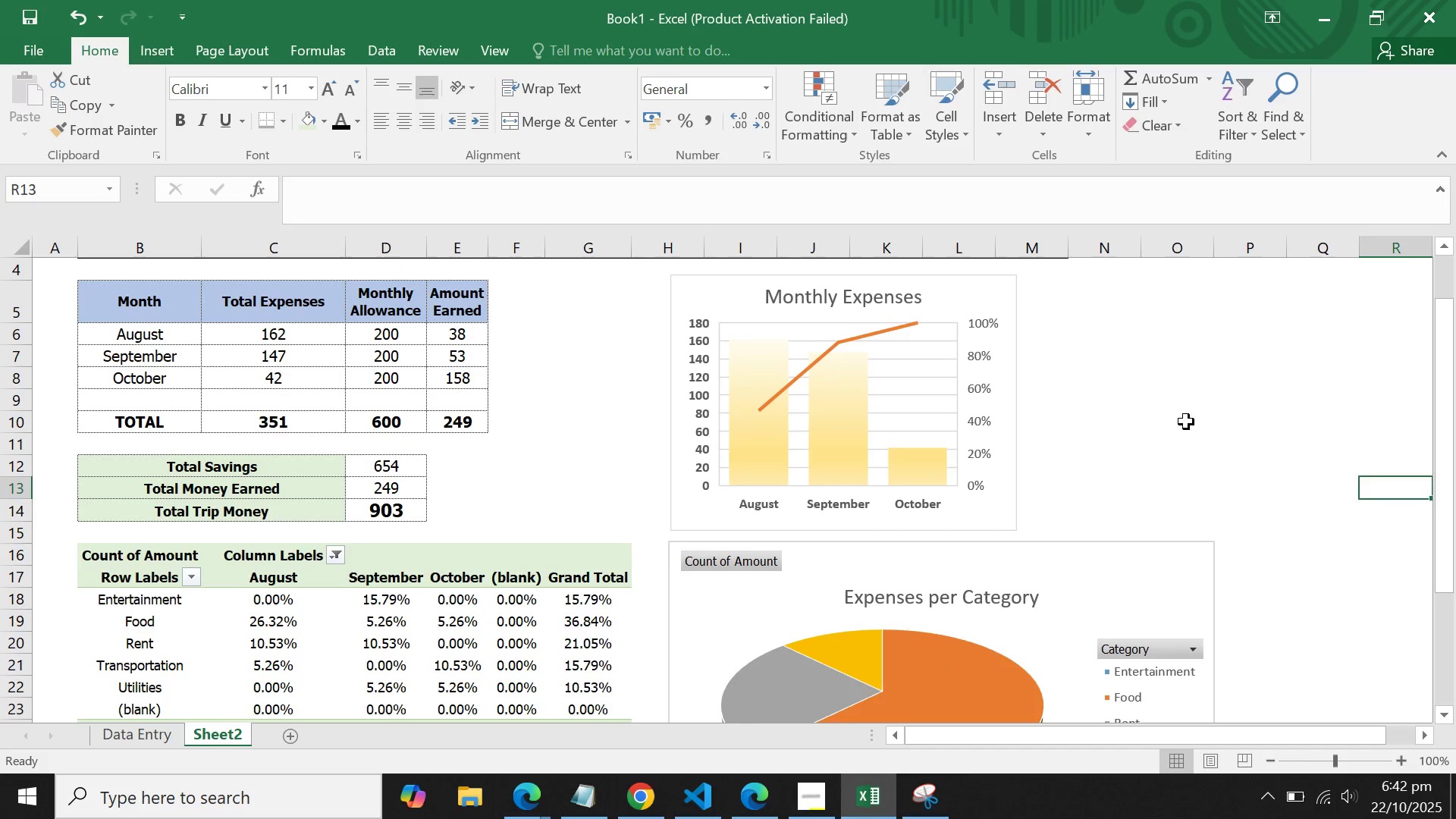 
scroll: coordinate [1186, 422], scroll_direction: up, amount: 3.0
 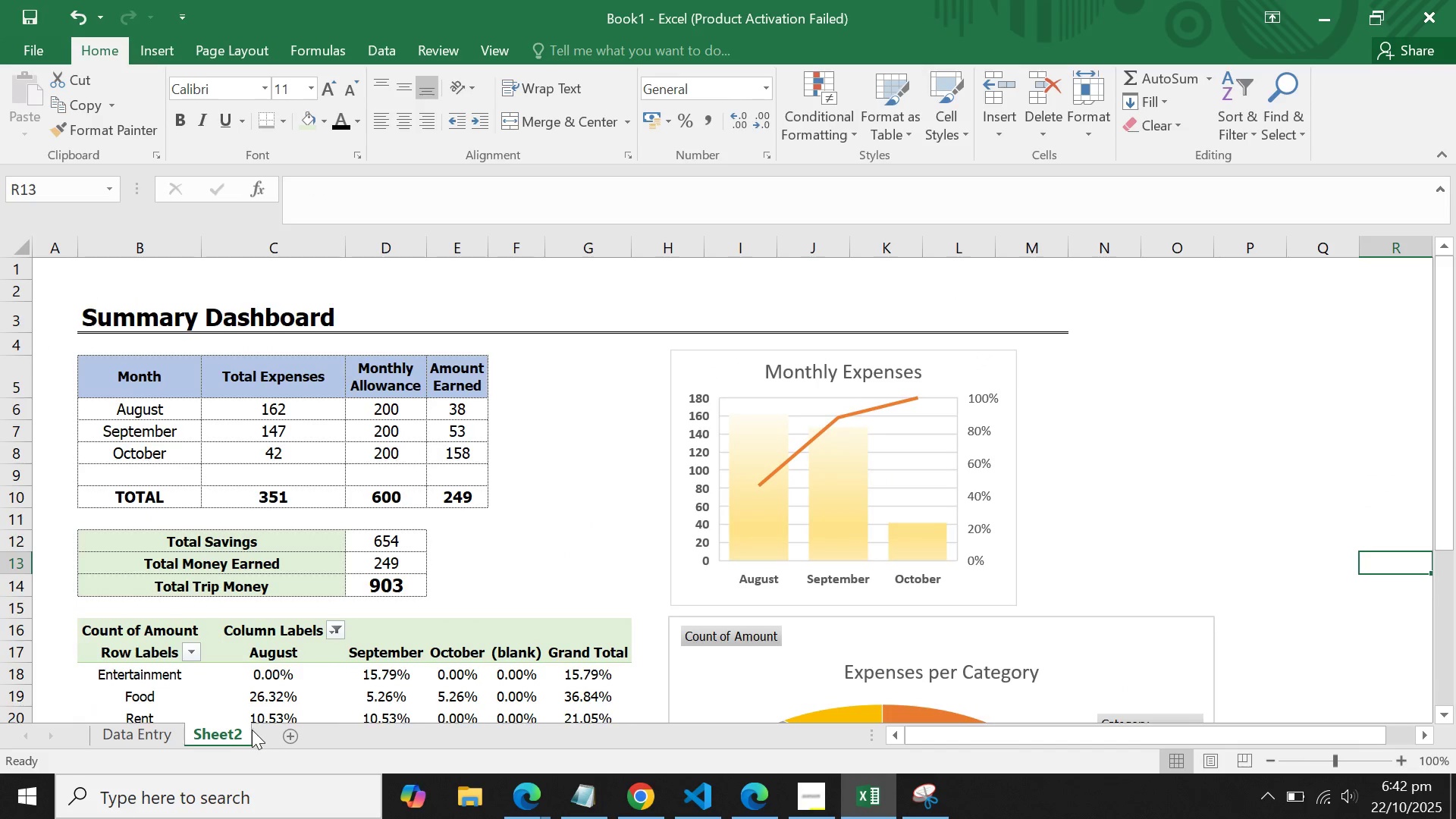 
right_click([240, 734])
 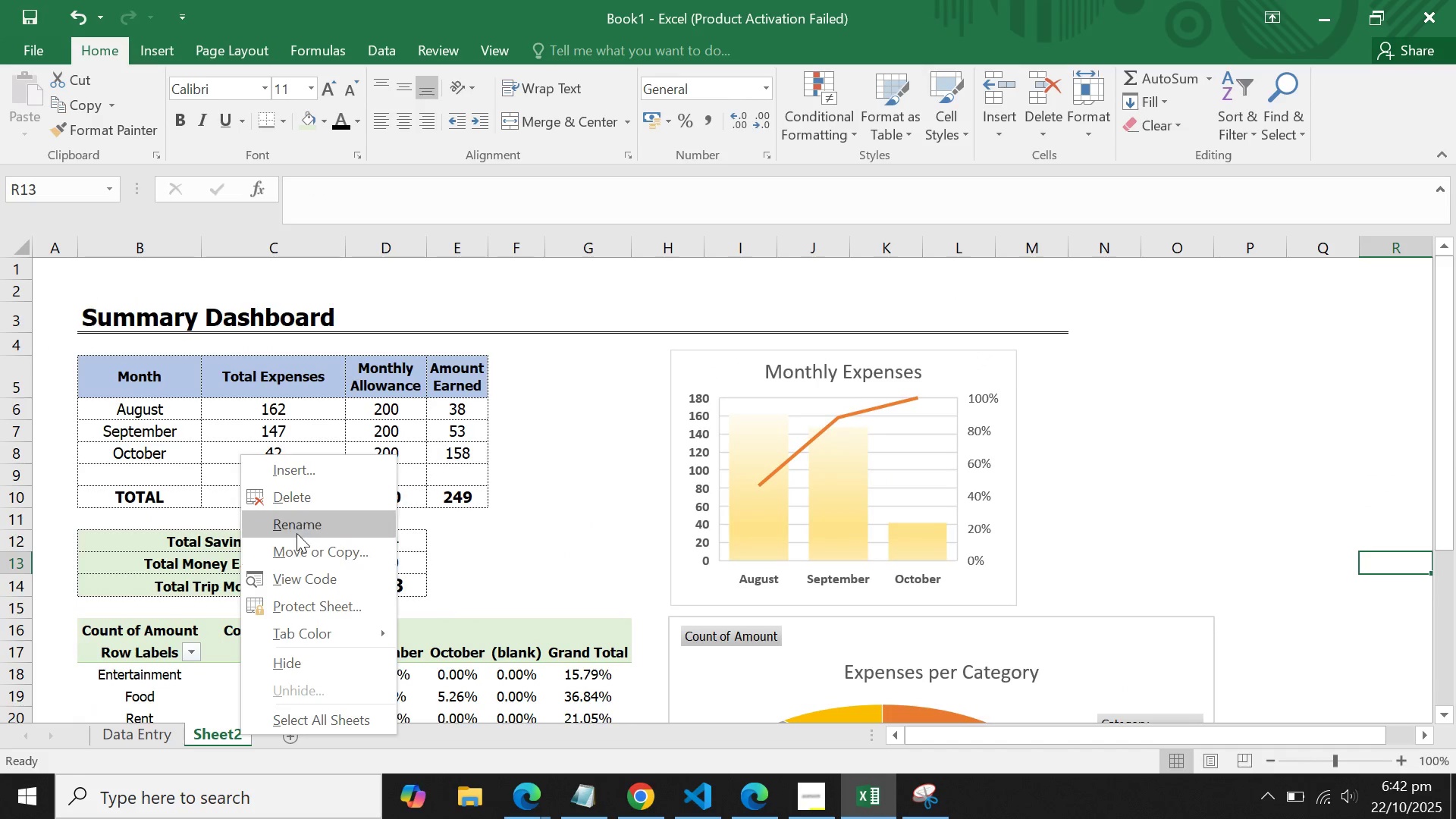 
left_click([297, 533])
 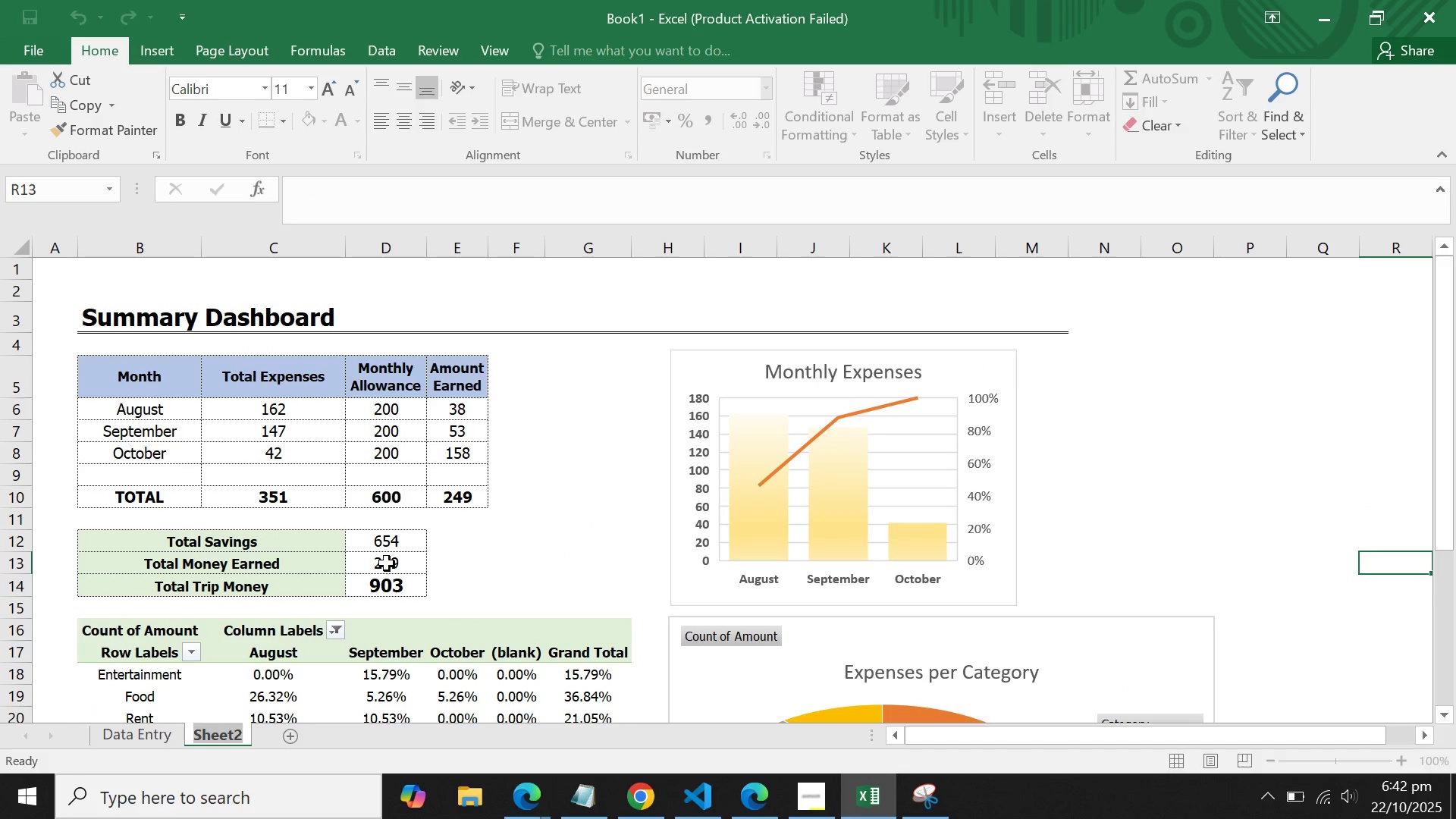 
type(Summary)
 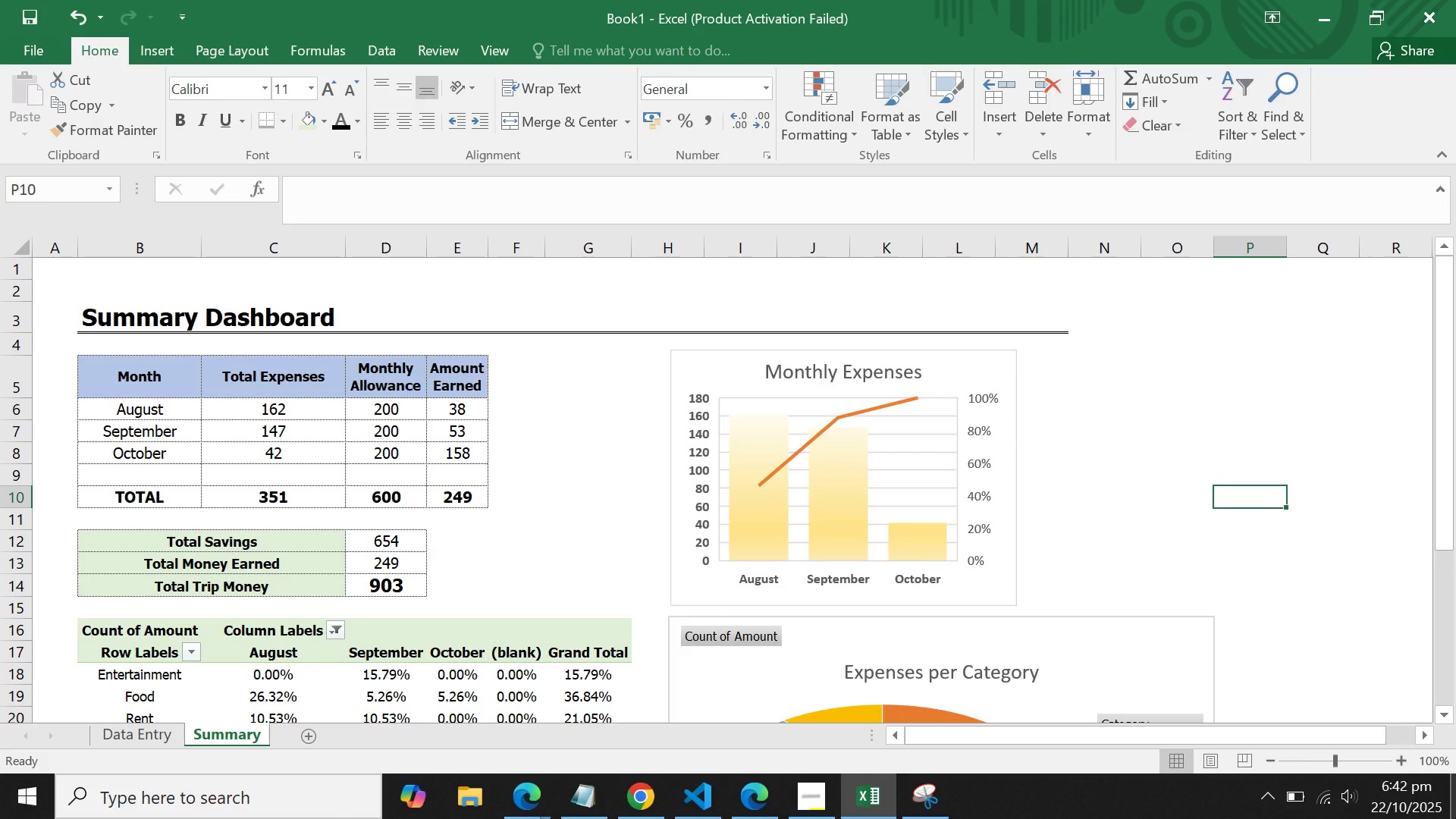 
wait(20.1)
 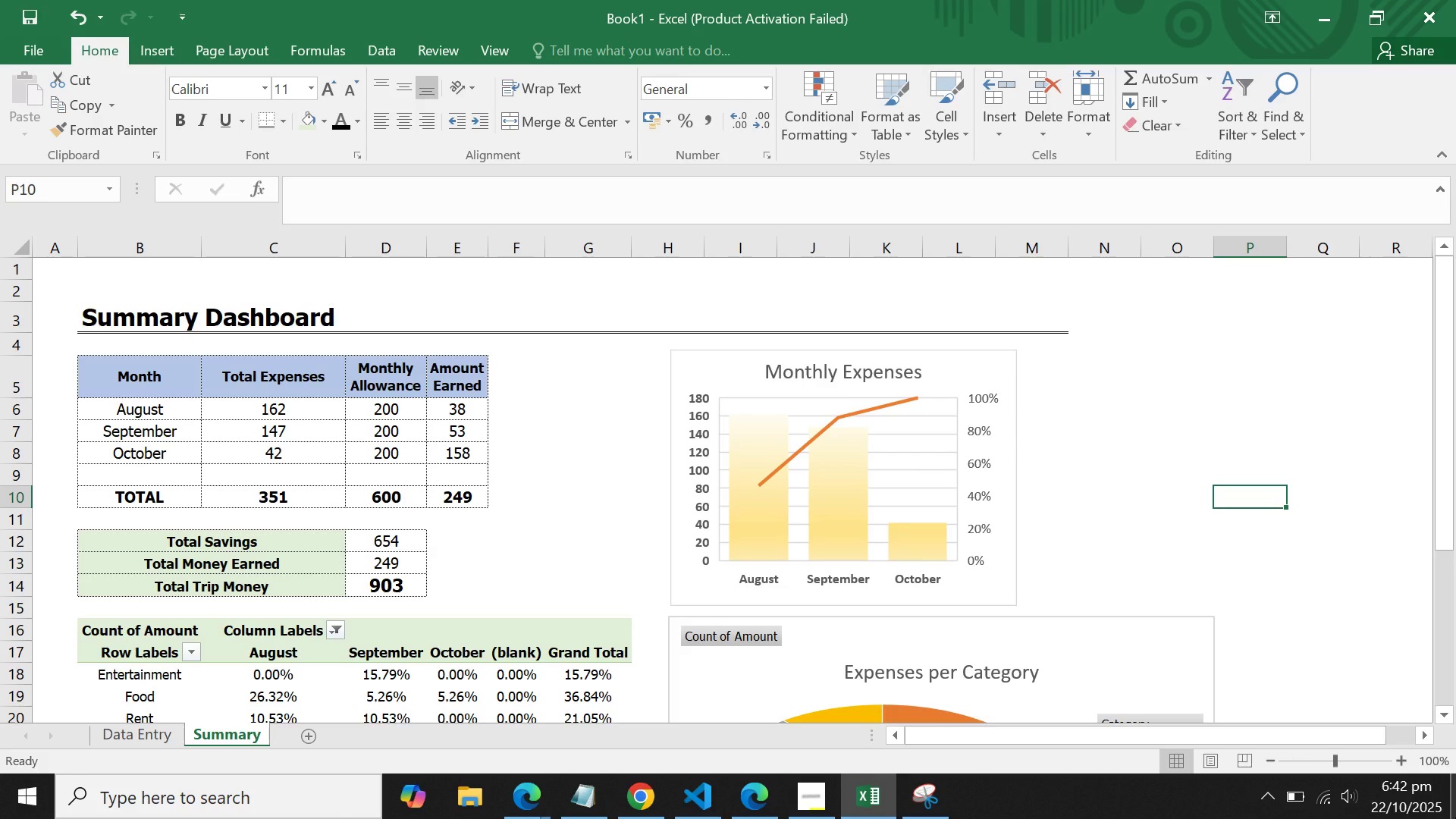 
left_click([147, 345])
 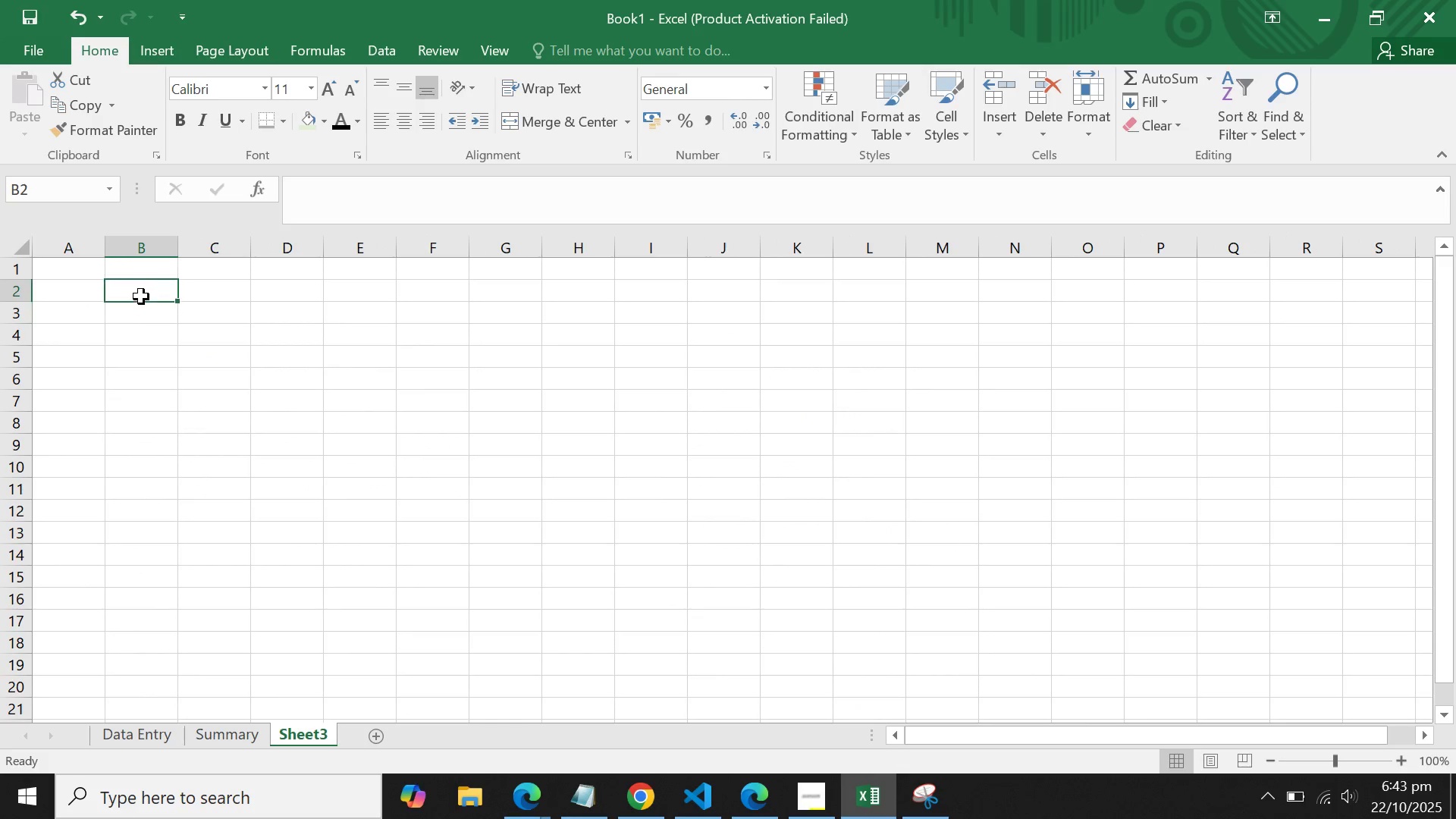 
left_click([141, 297])
 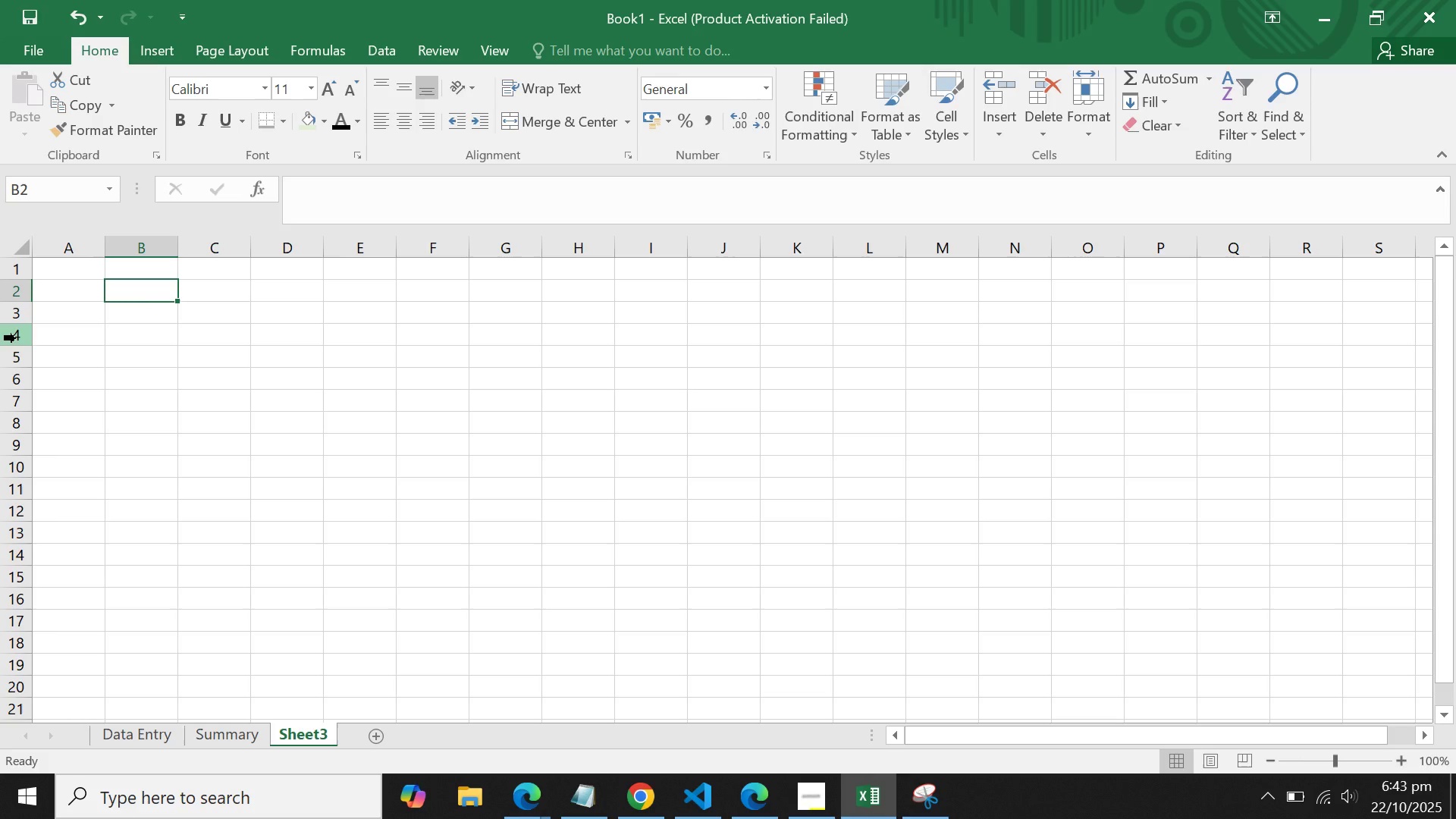 
wait(23.43)
 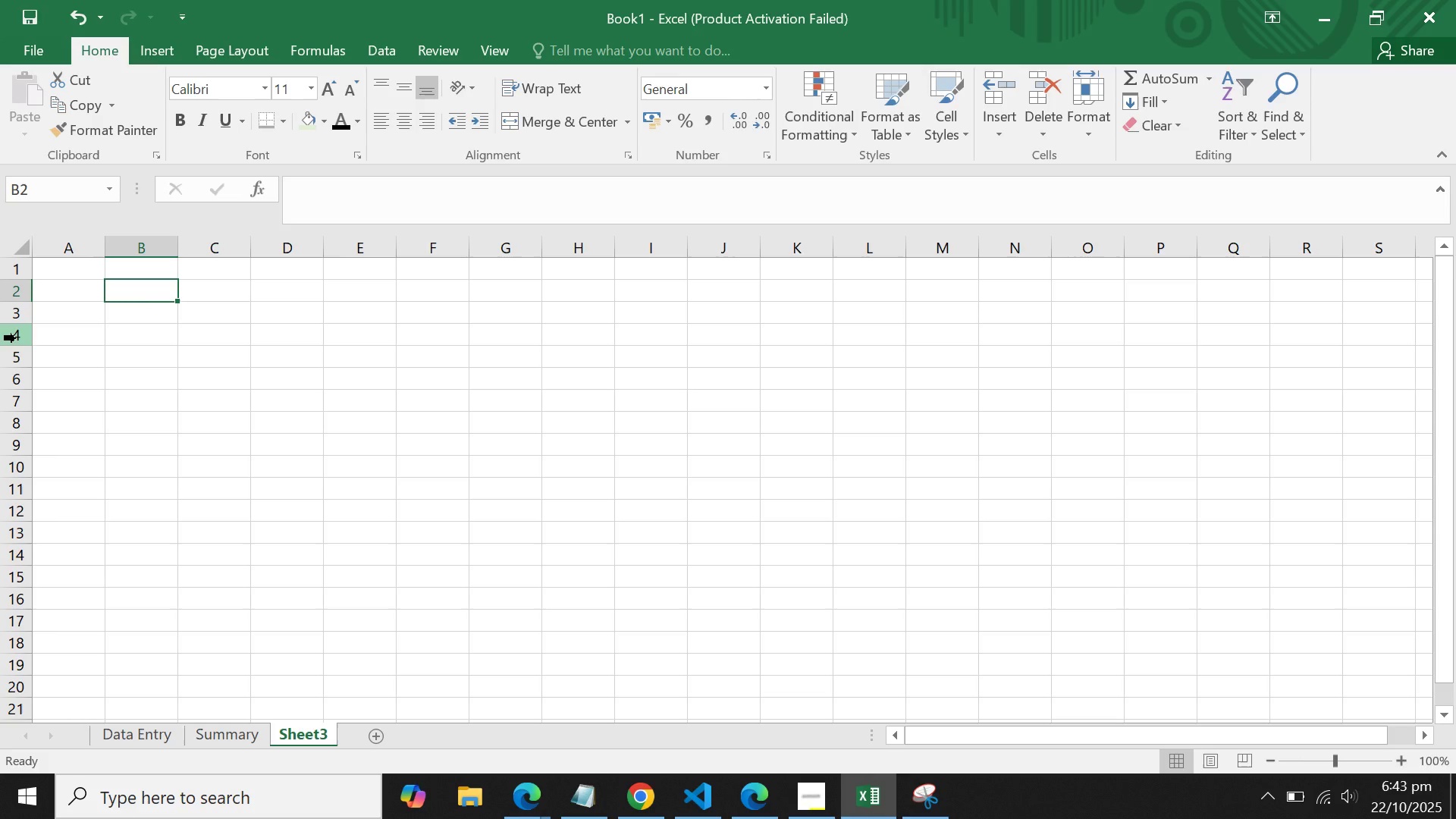 
type(Documented Assumptions)
 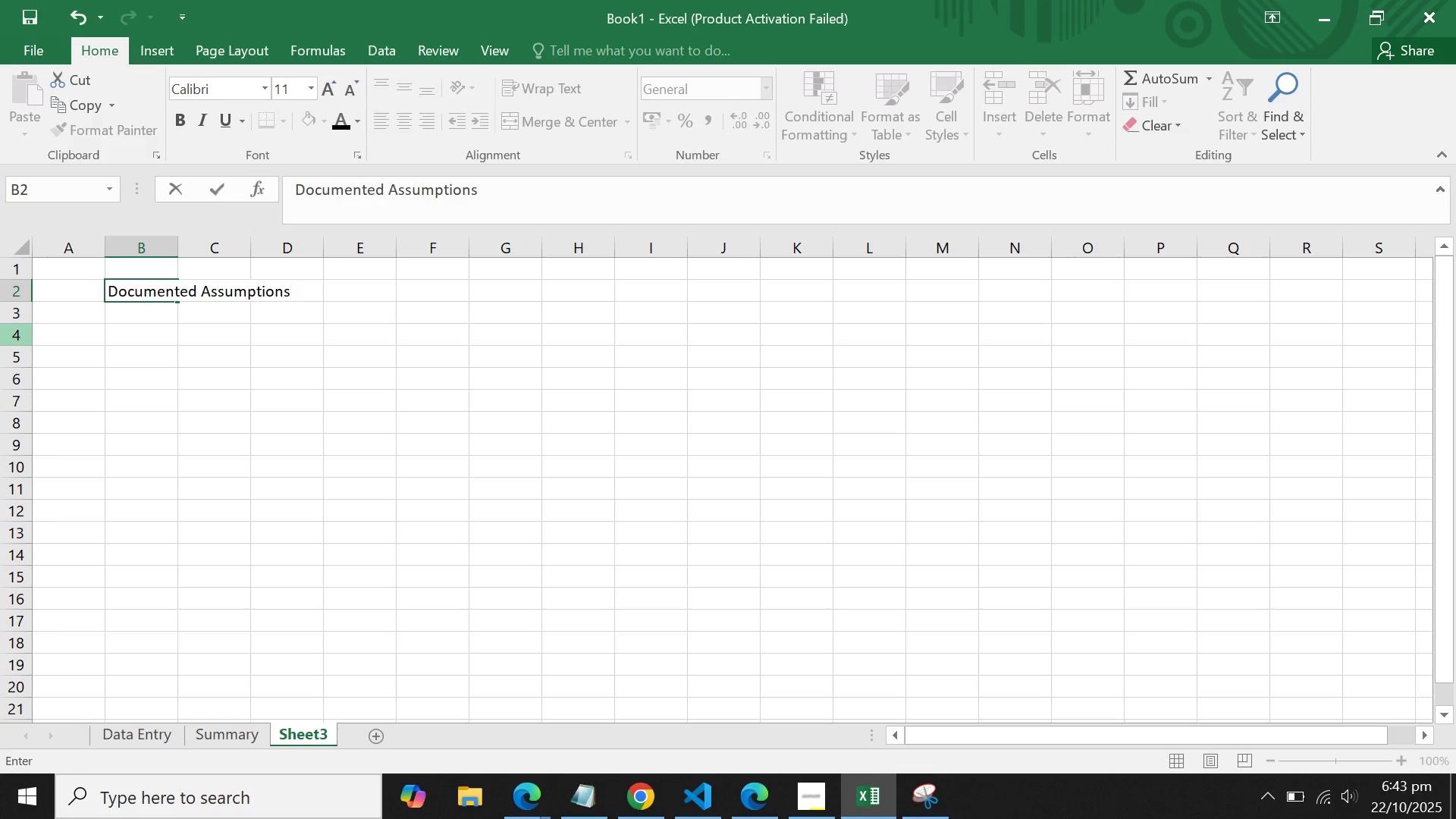 
key(Enter)
 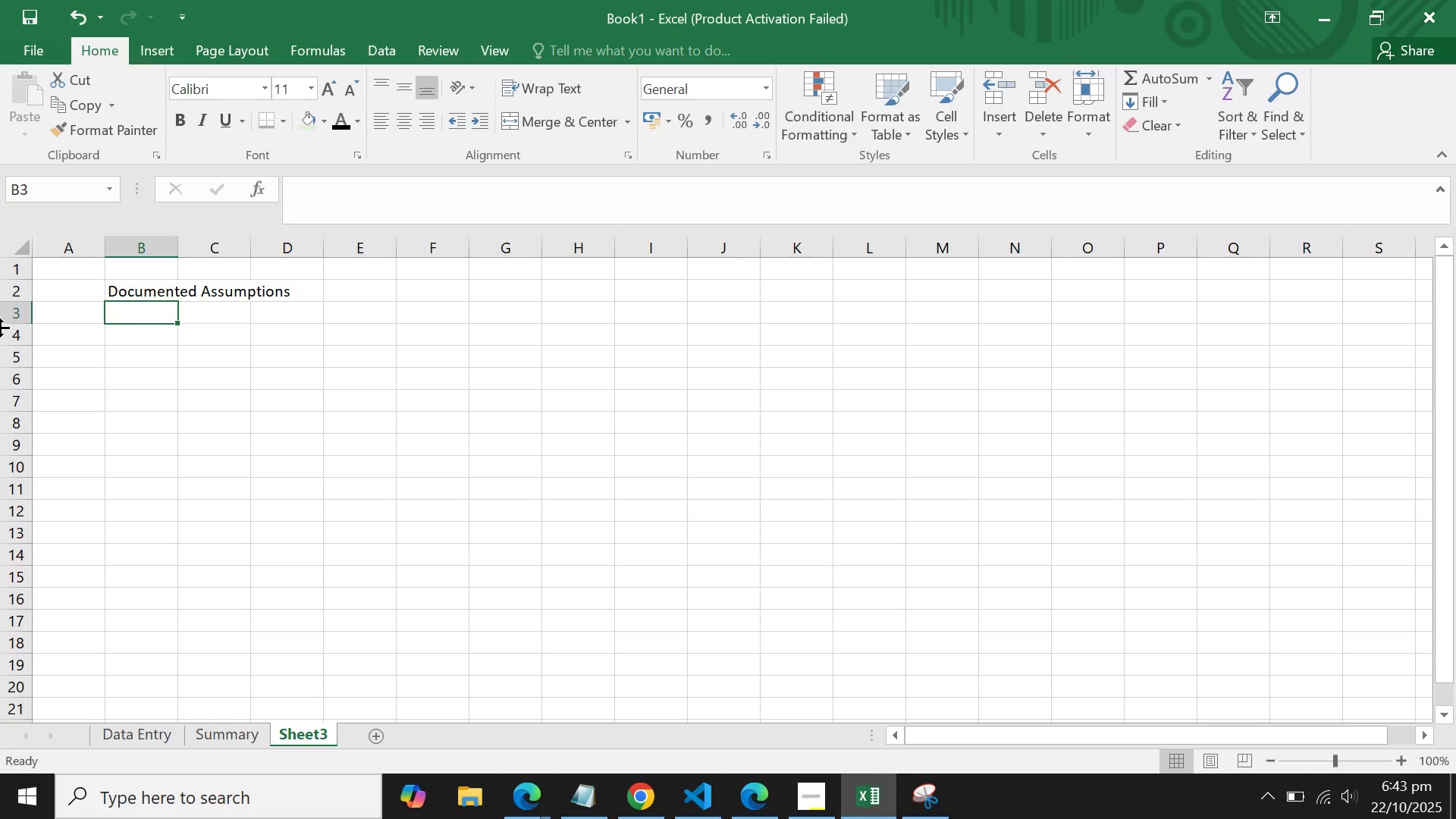 
key(Enter)
 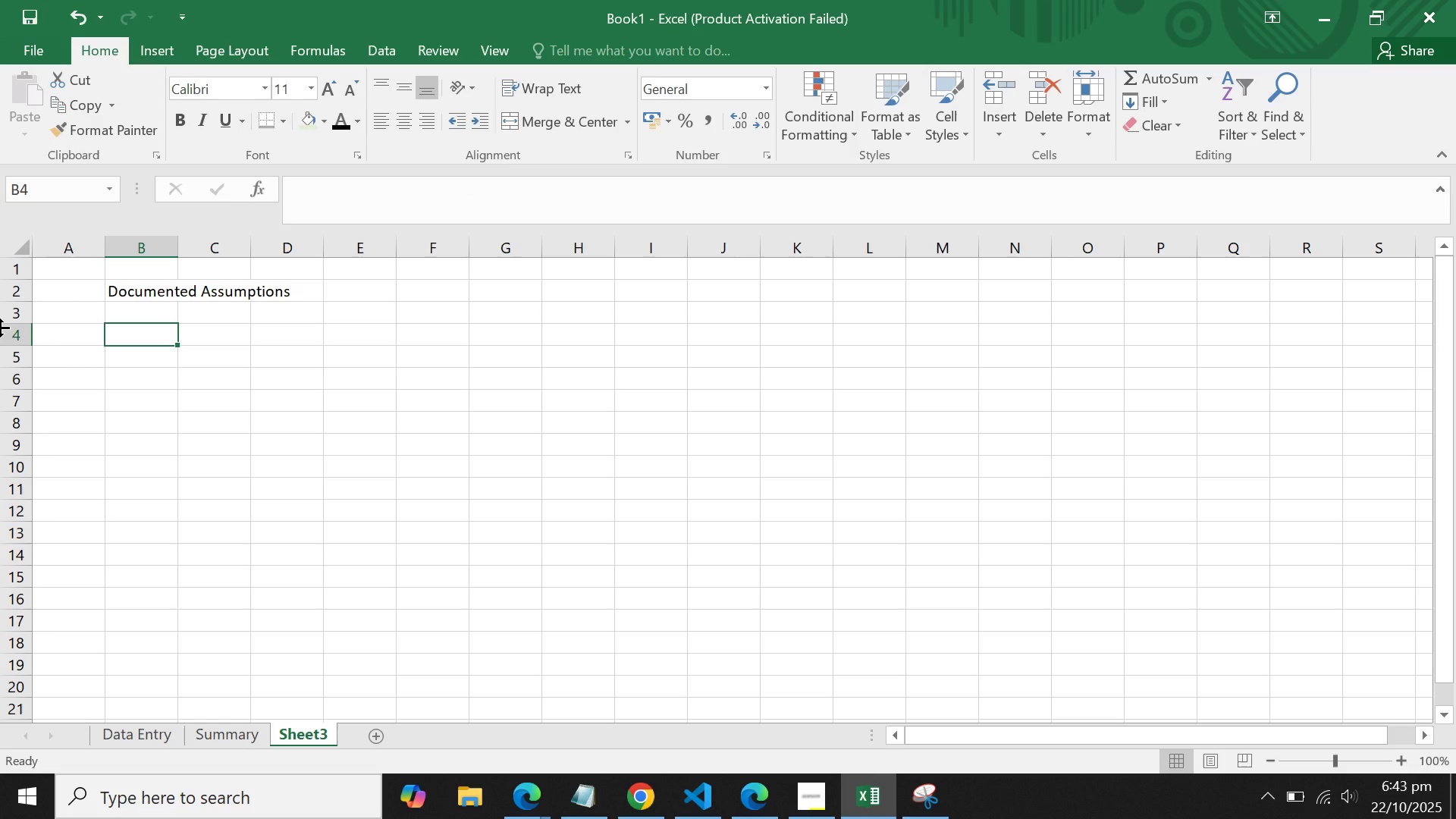 
key(Shift+ShiftLeft)
 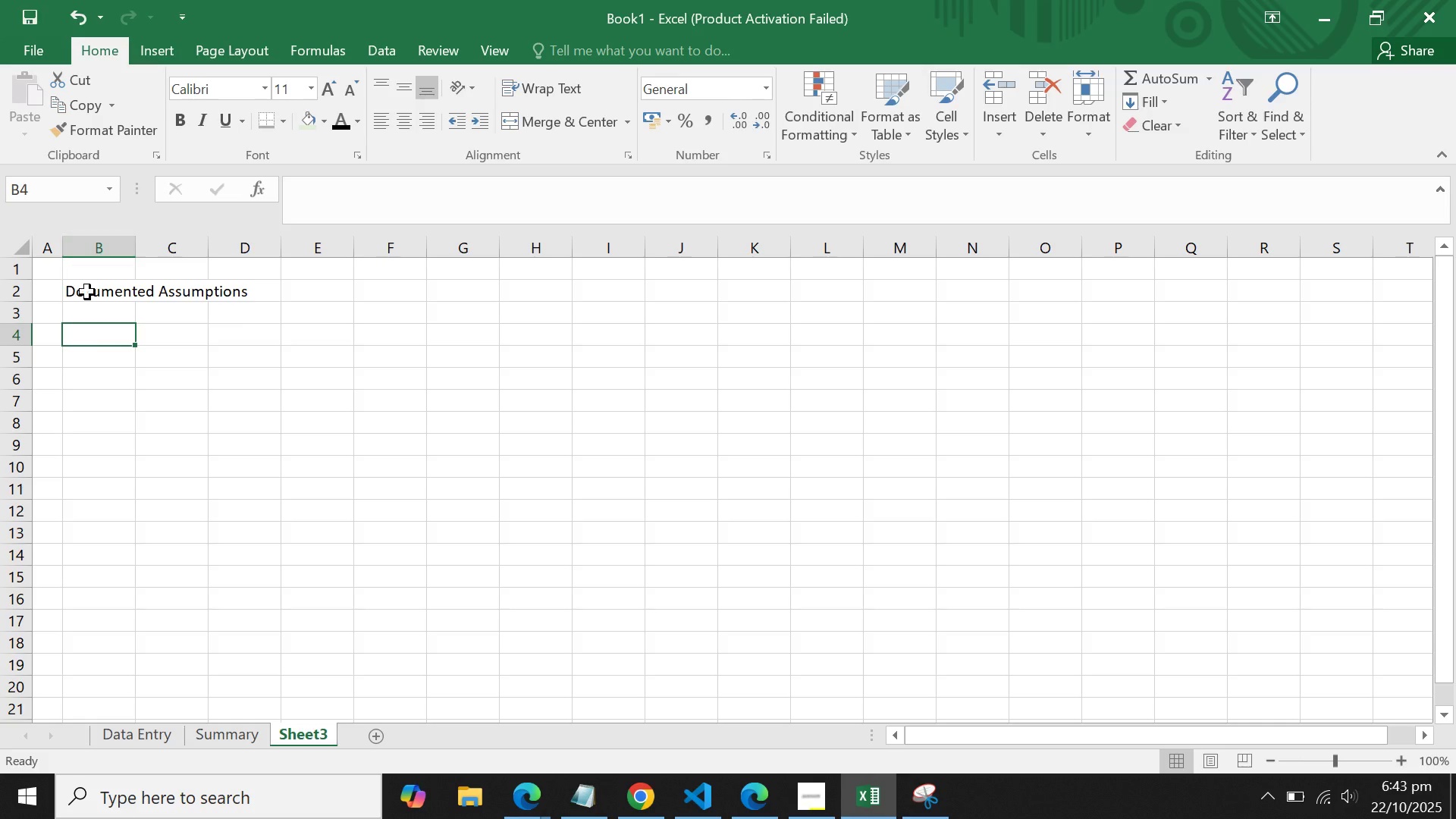 
left_click([99, 321])
 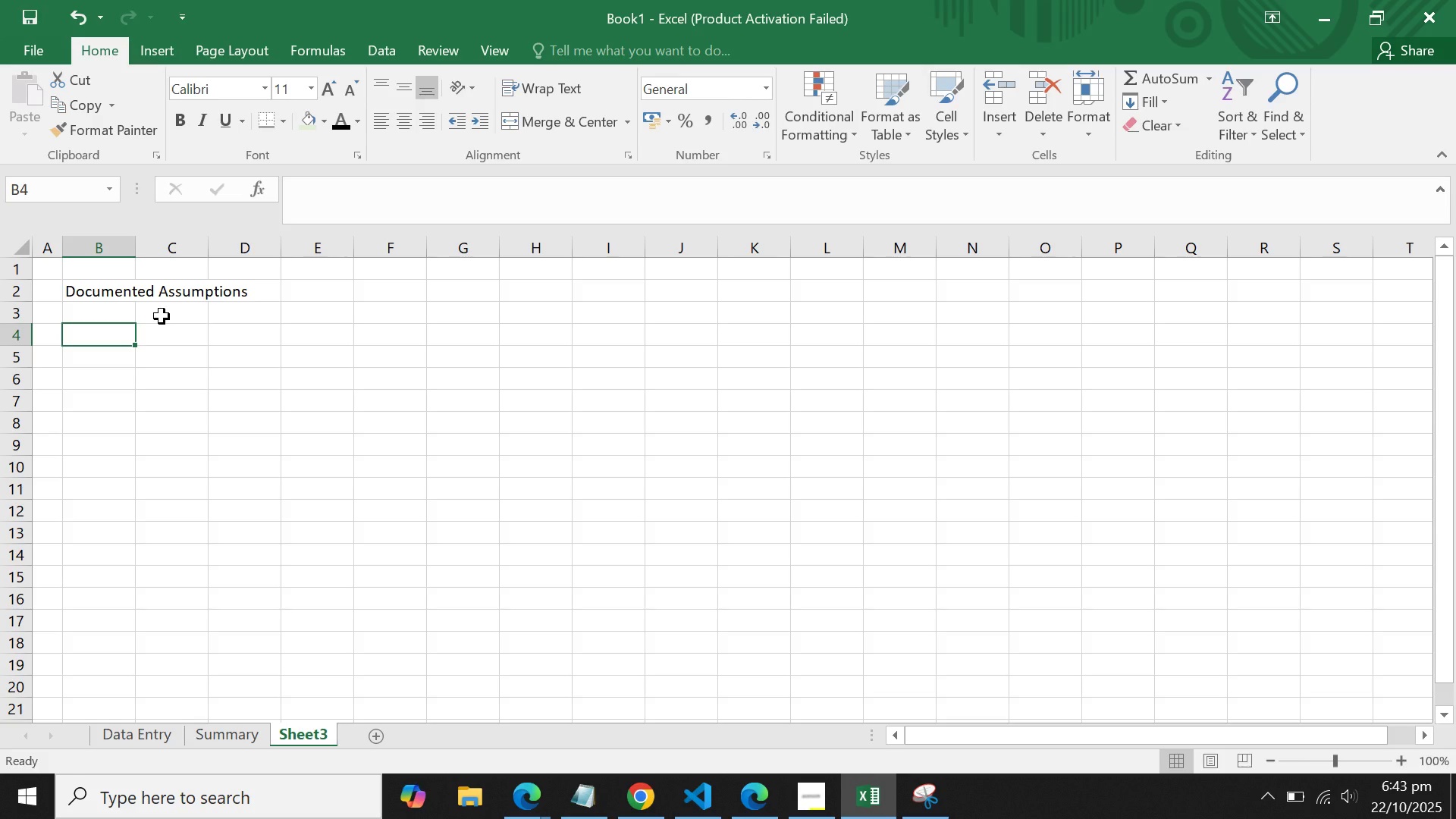 
type(Budget Structi)
key(Backspace)
type(ure)
 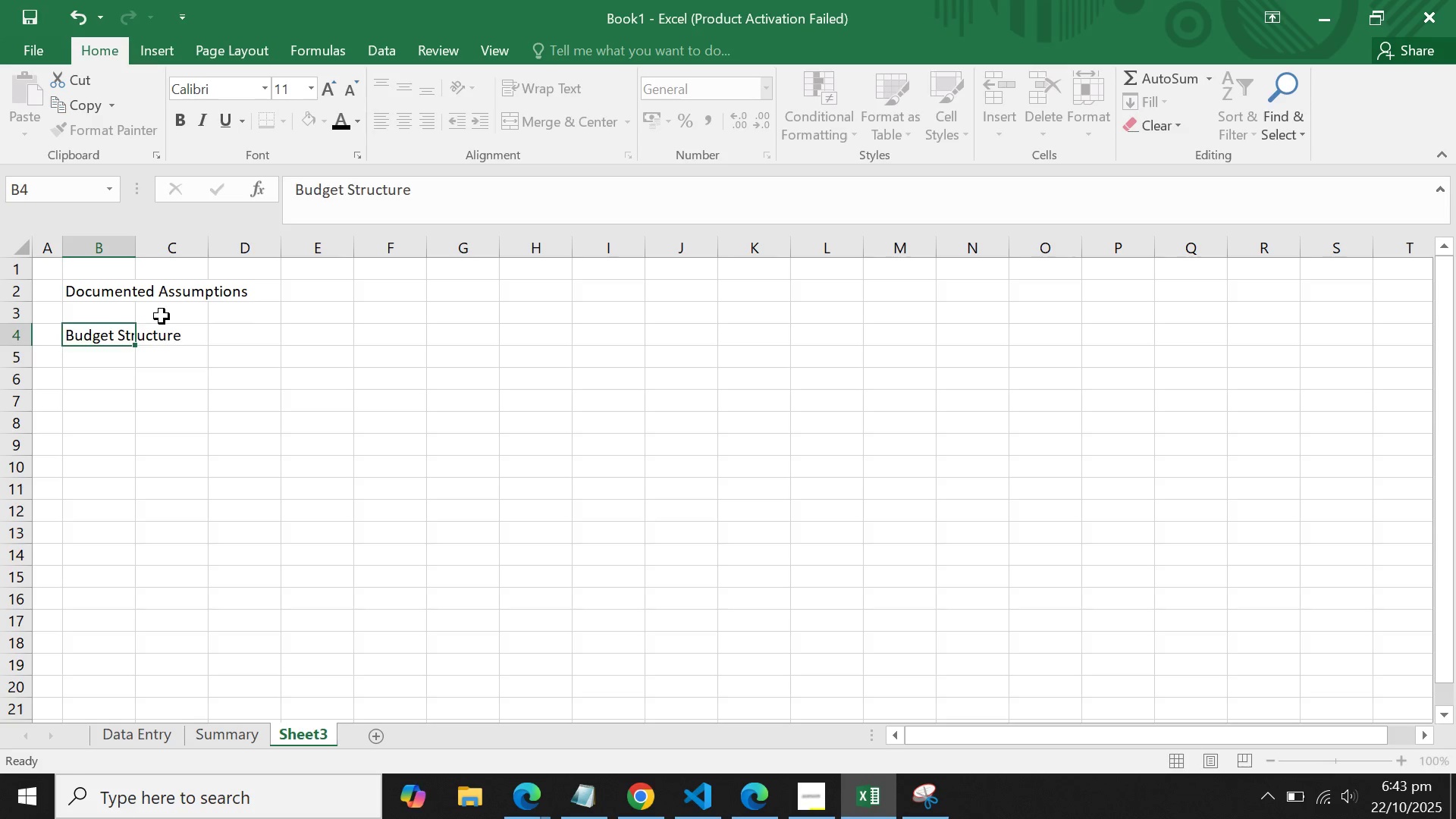 
 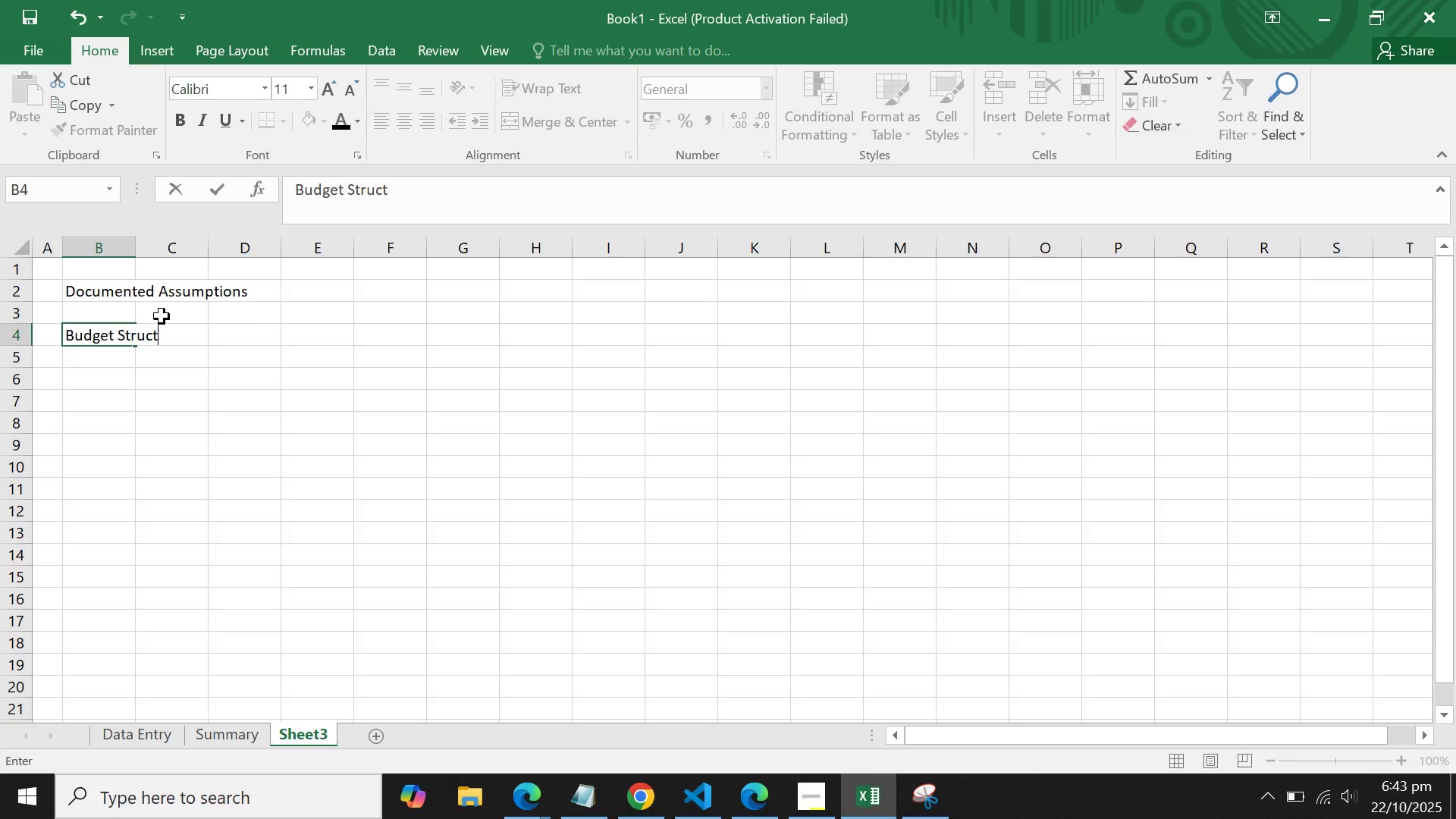 
key(Enter)
 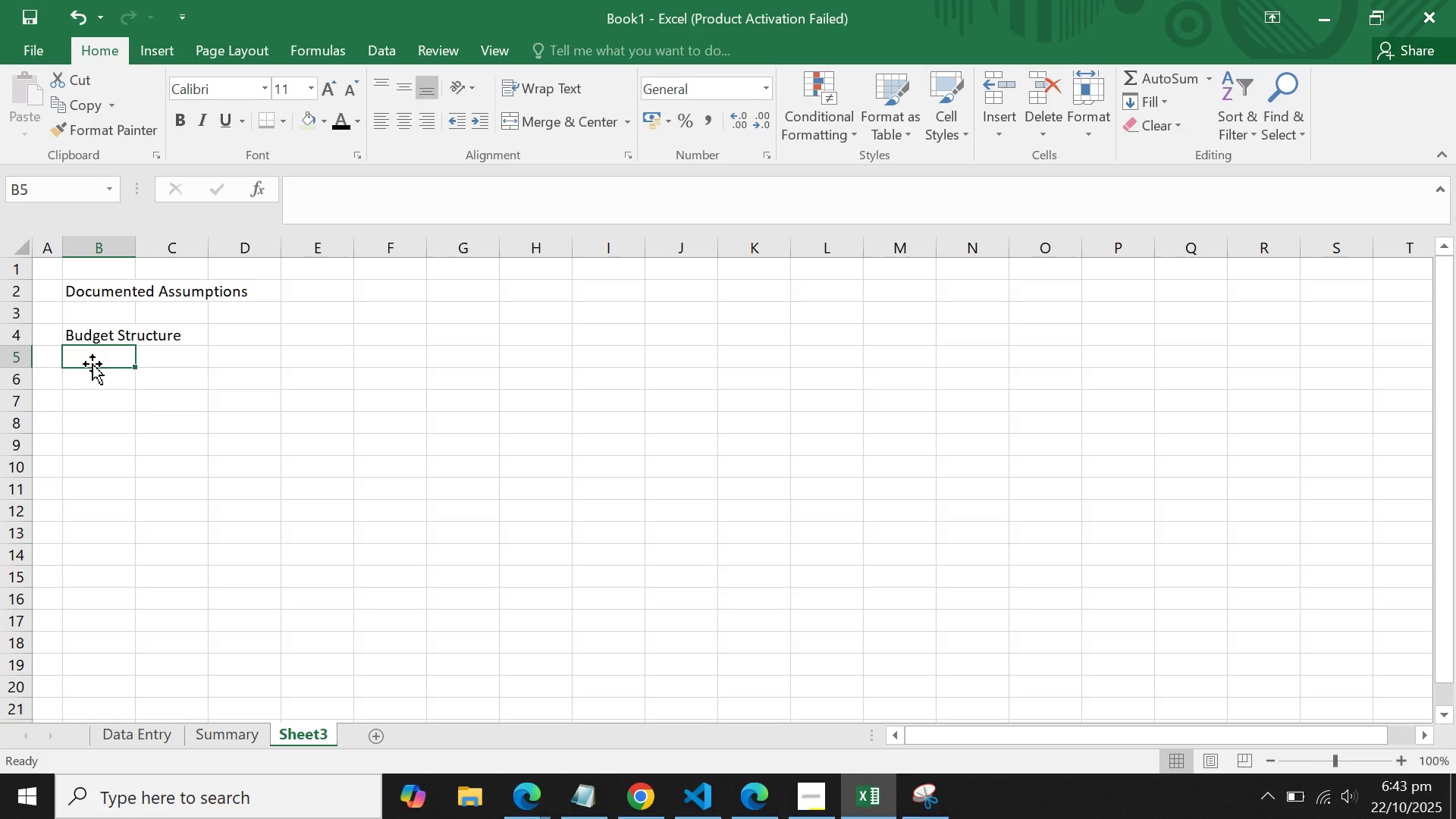 
left_click([93, 303])
 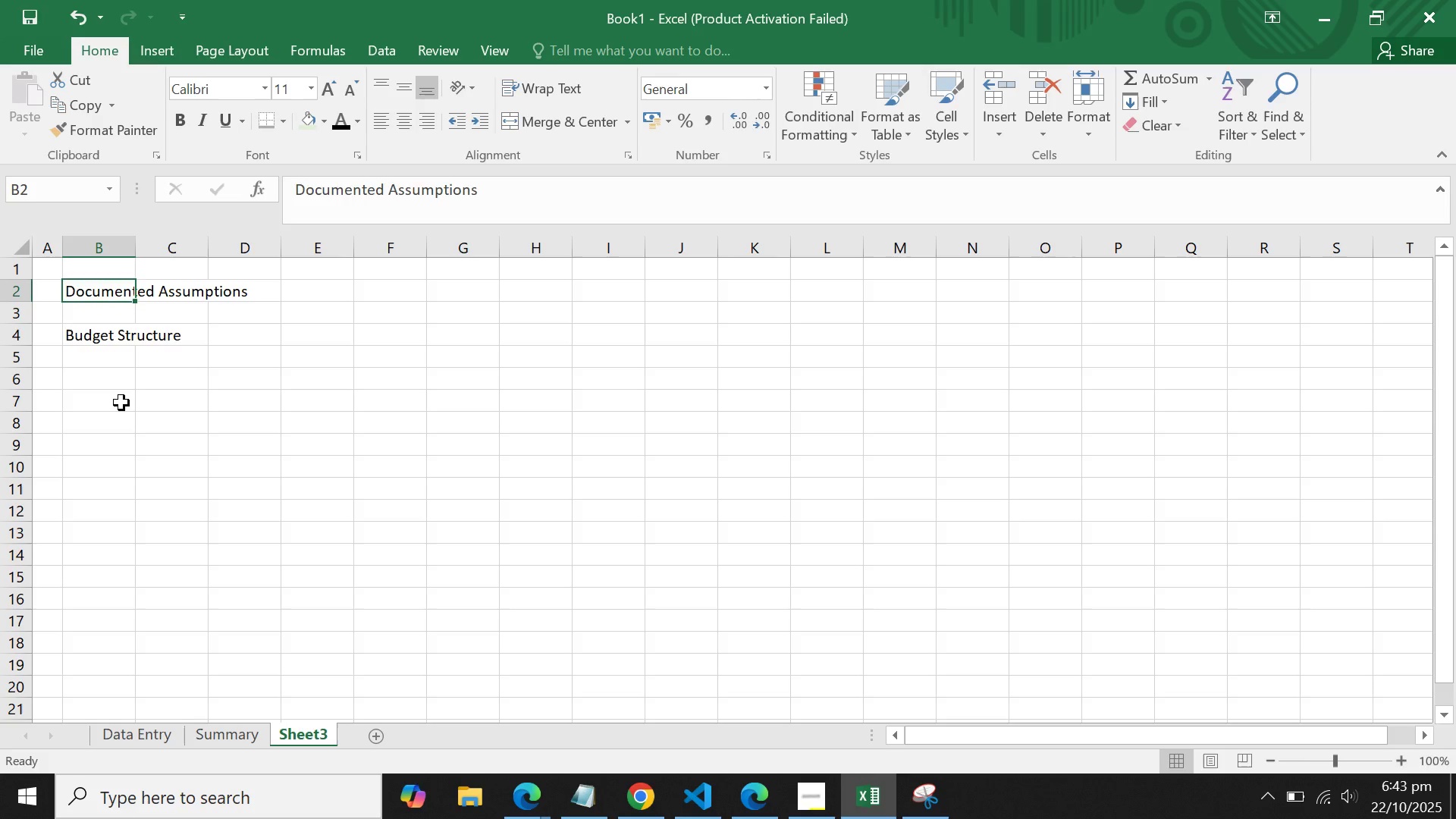 
double_click([121, 378])
 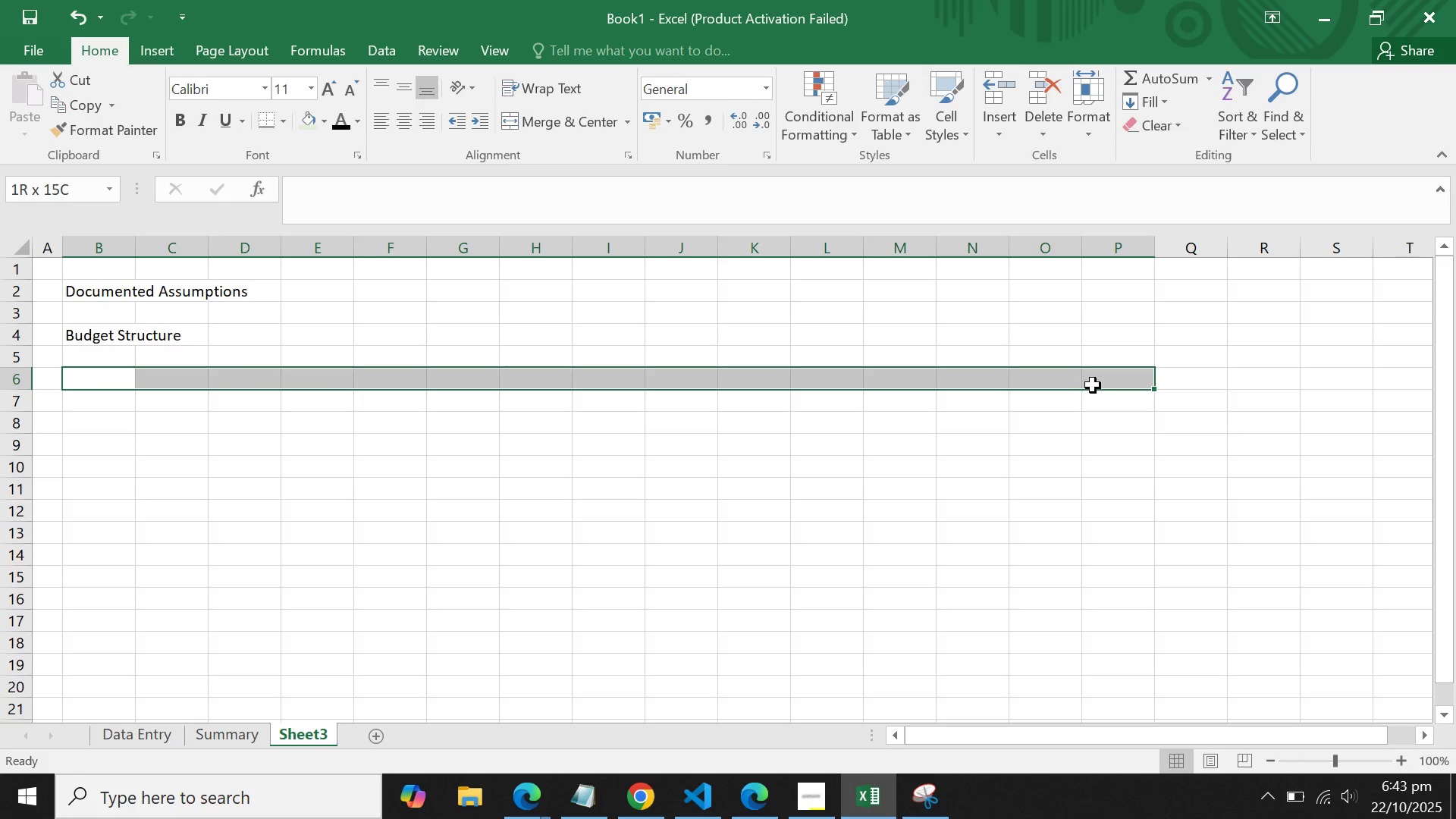 
wait(8.37)
 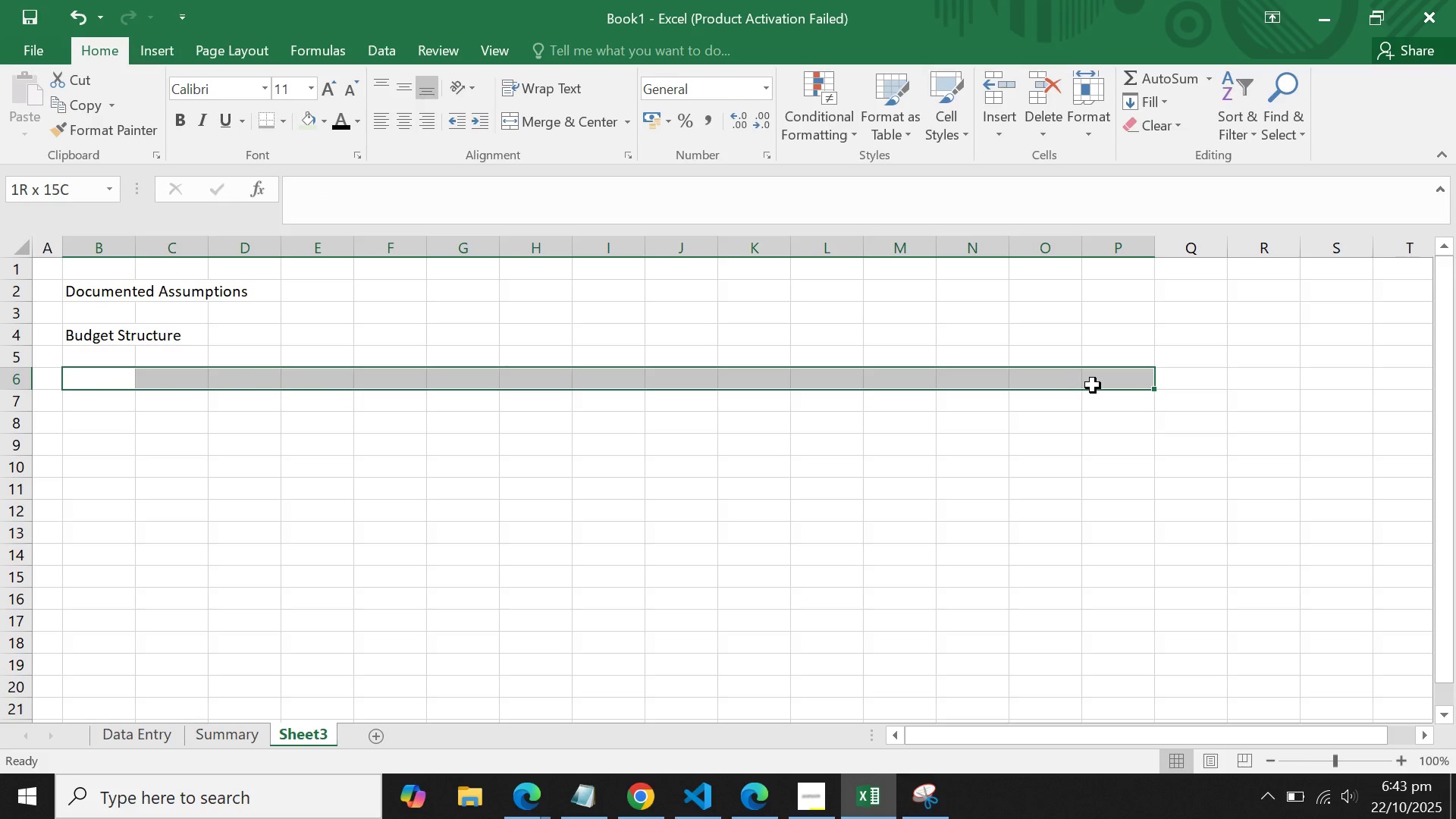 
left_click([570, 118])
 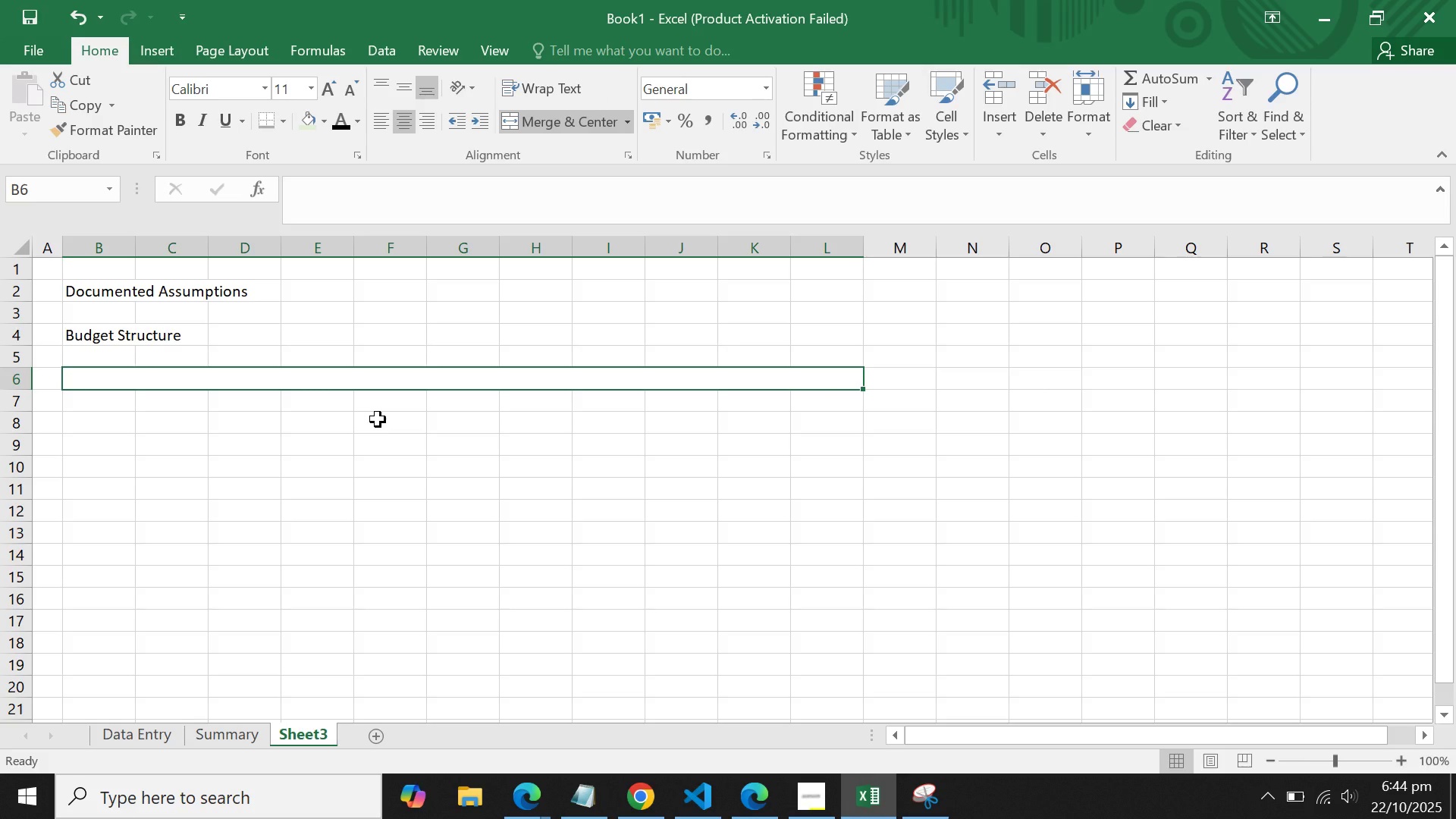 
key(Control+C)
 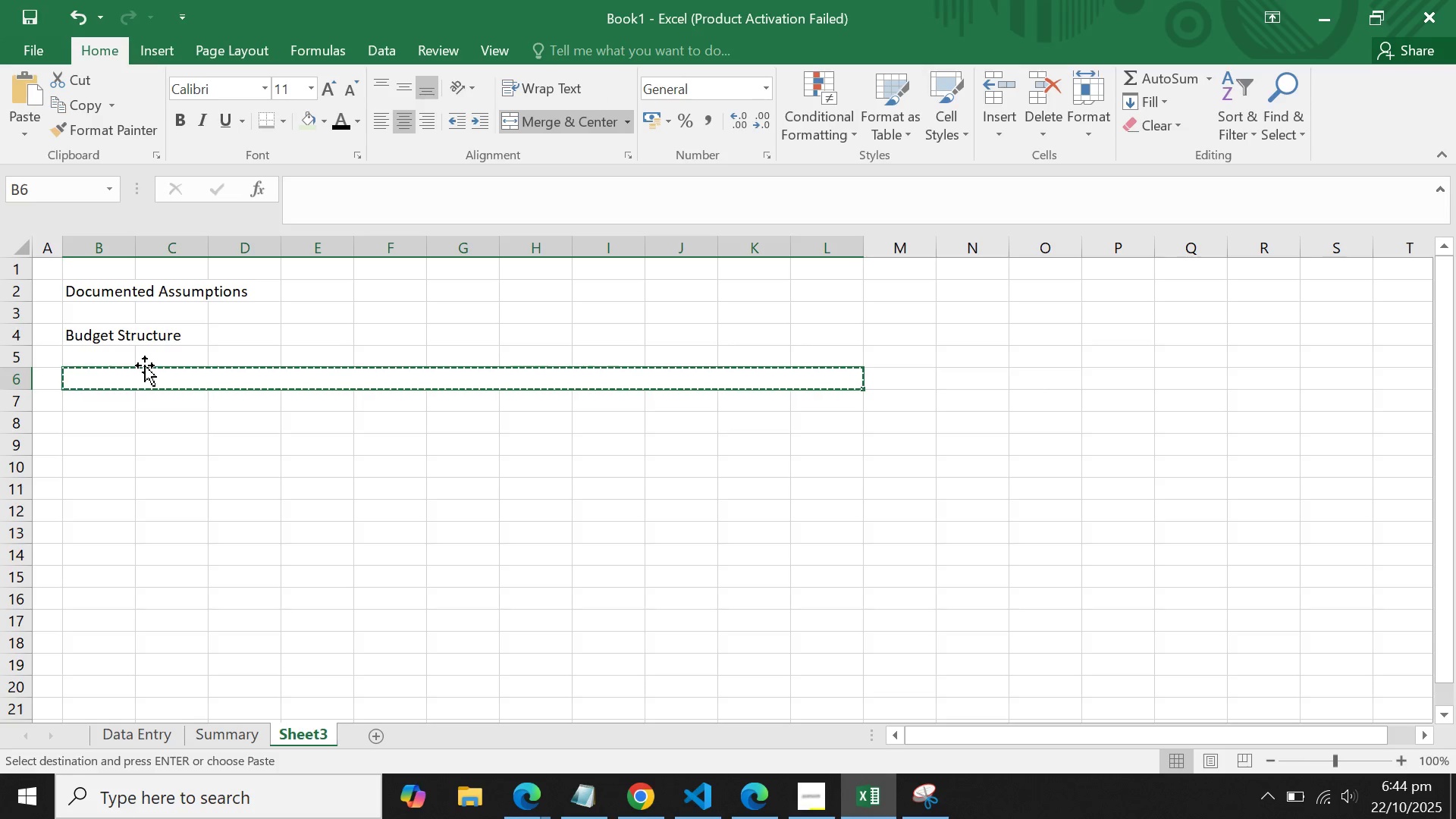 
left_click([145, 366])
 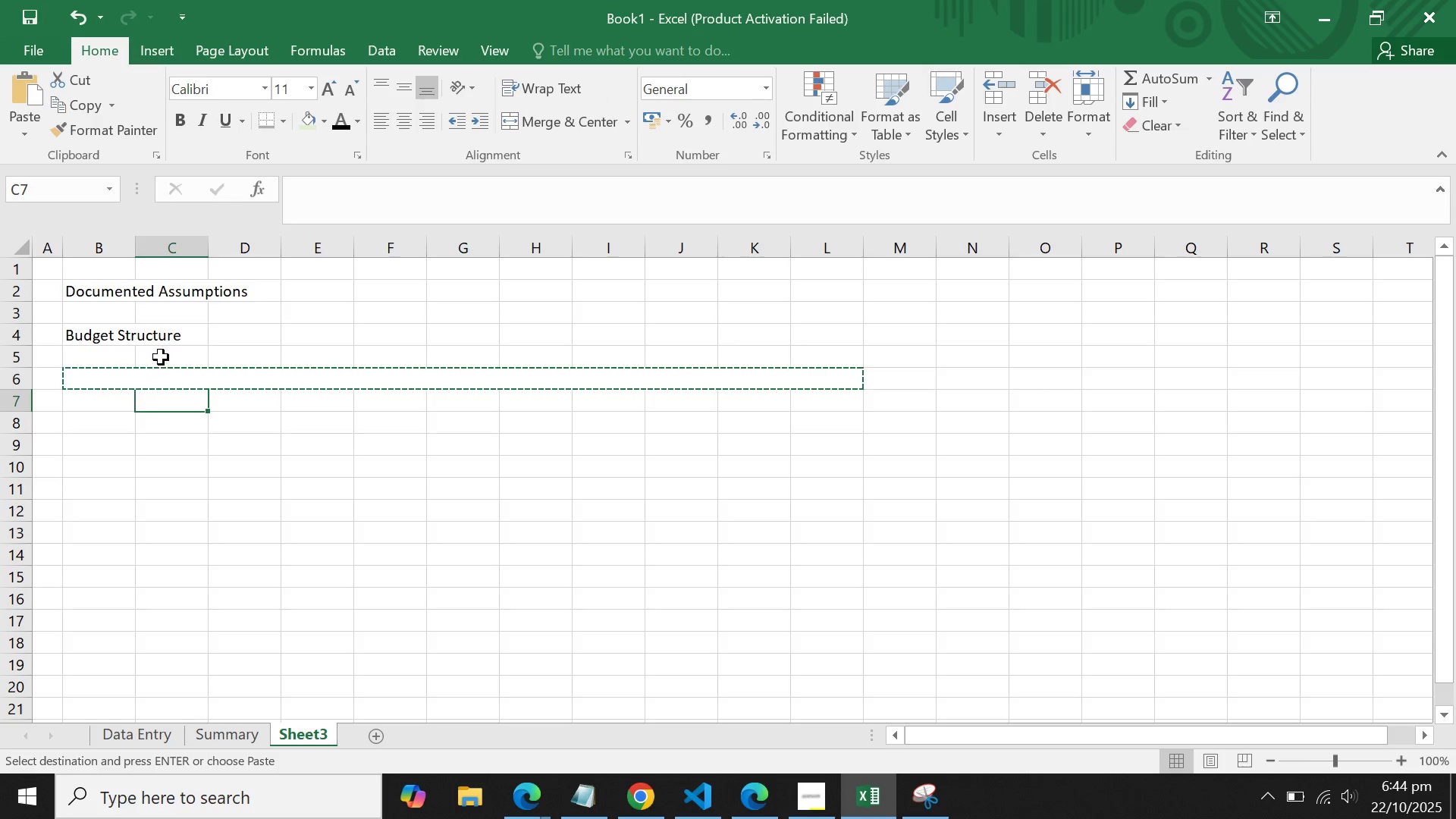 
double_click([161, 357])
 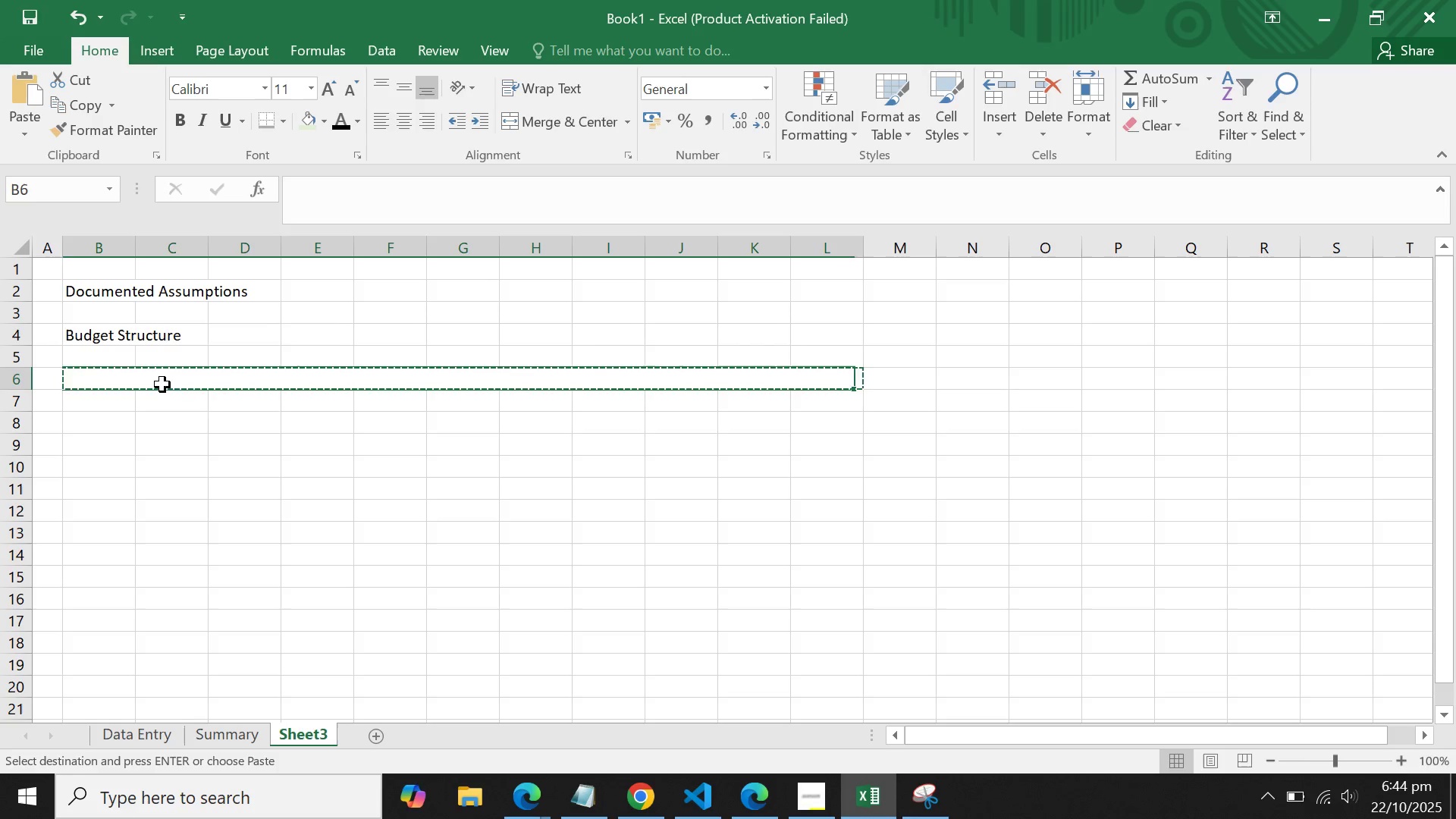 
triple_click([162, 384])
 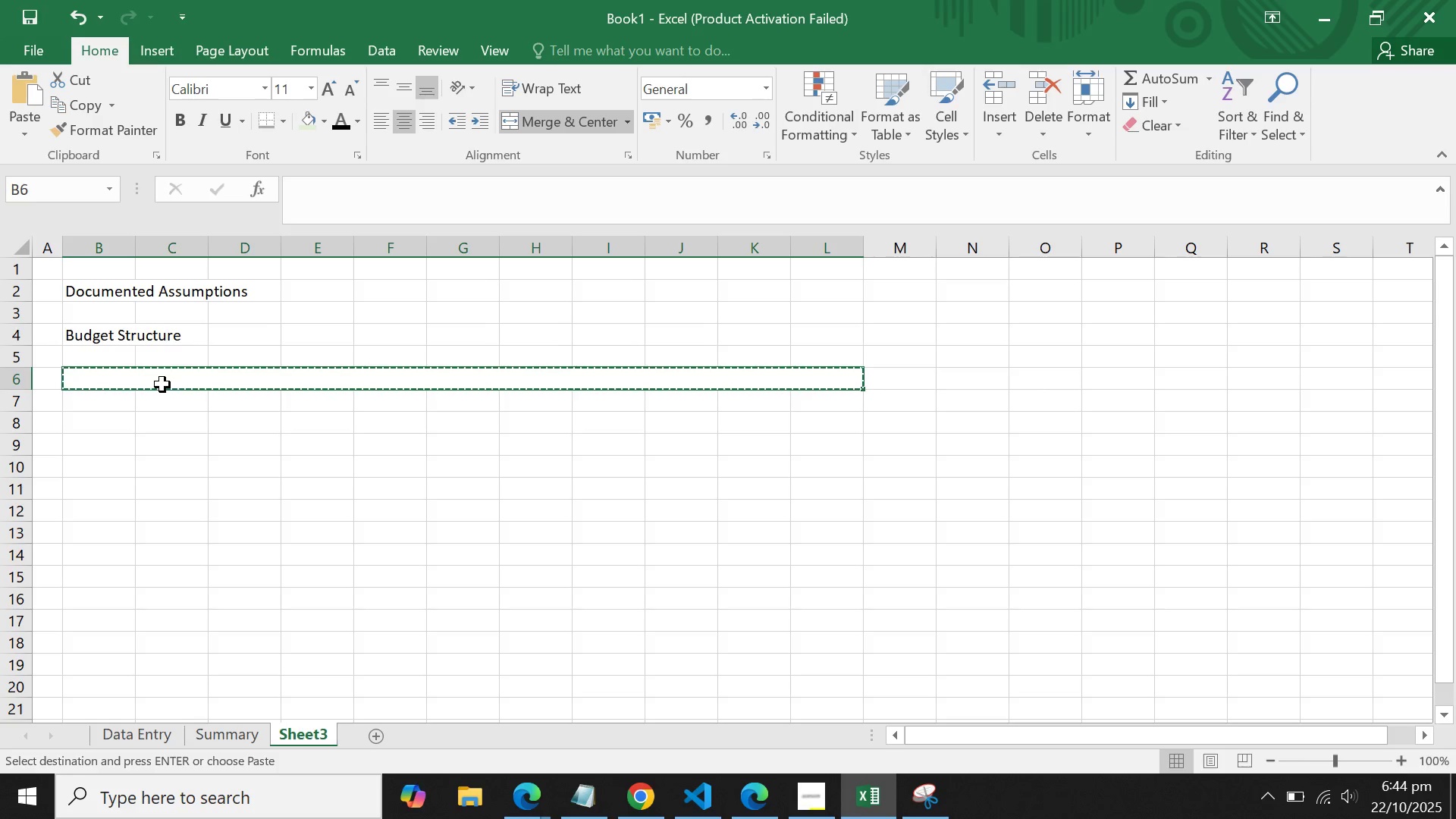 
hold_key(key=ShiftLeft, duration=0.39)
 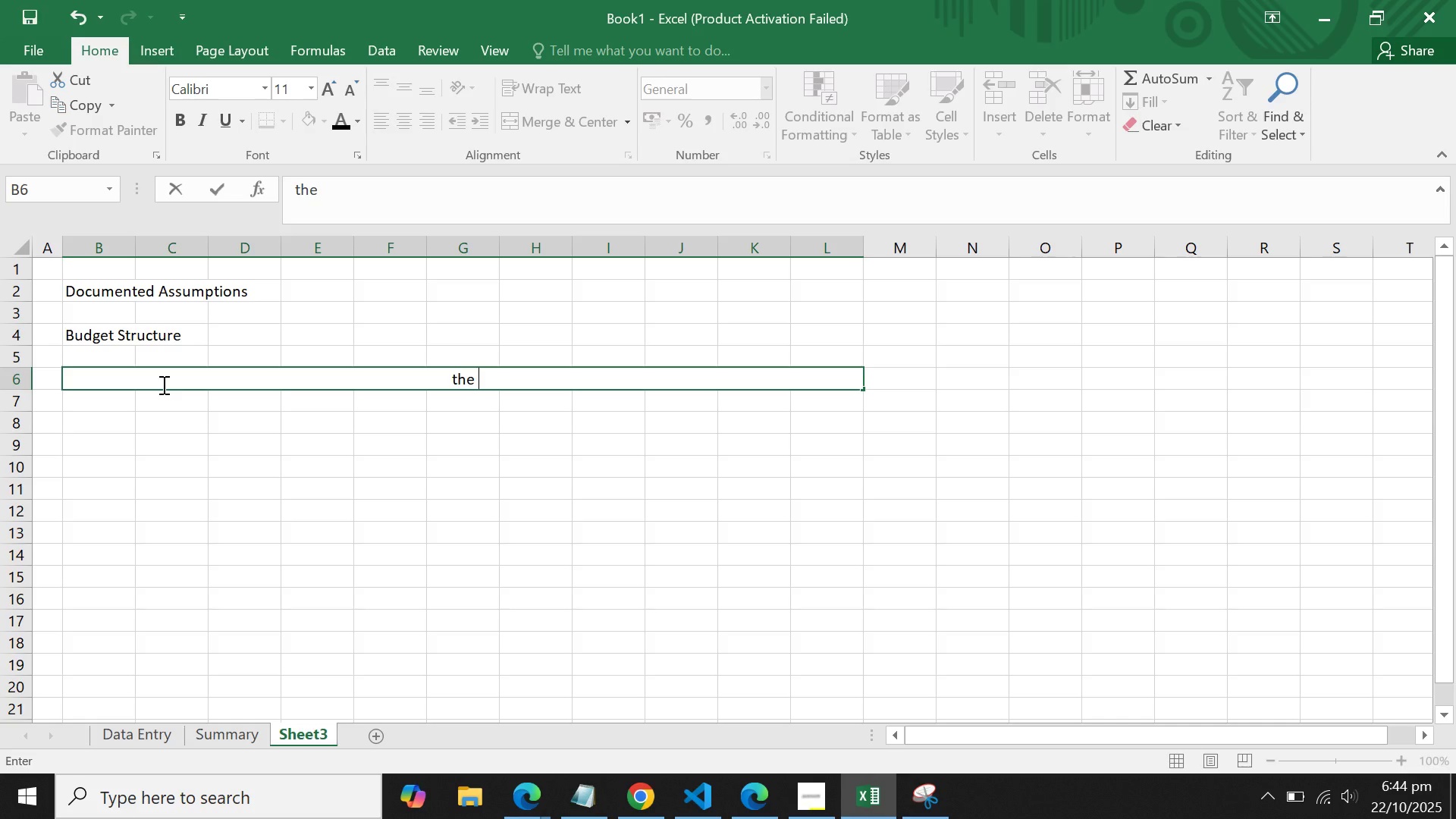 
type(the )
key(Backspace)
key(Backspace)
key(Backspace)
key(Backspace)
key(Backspace)
 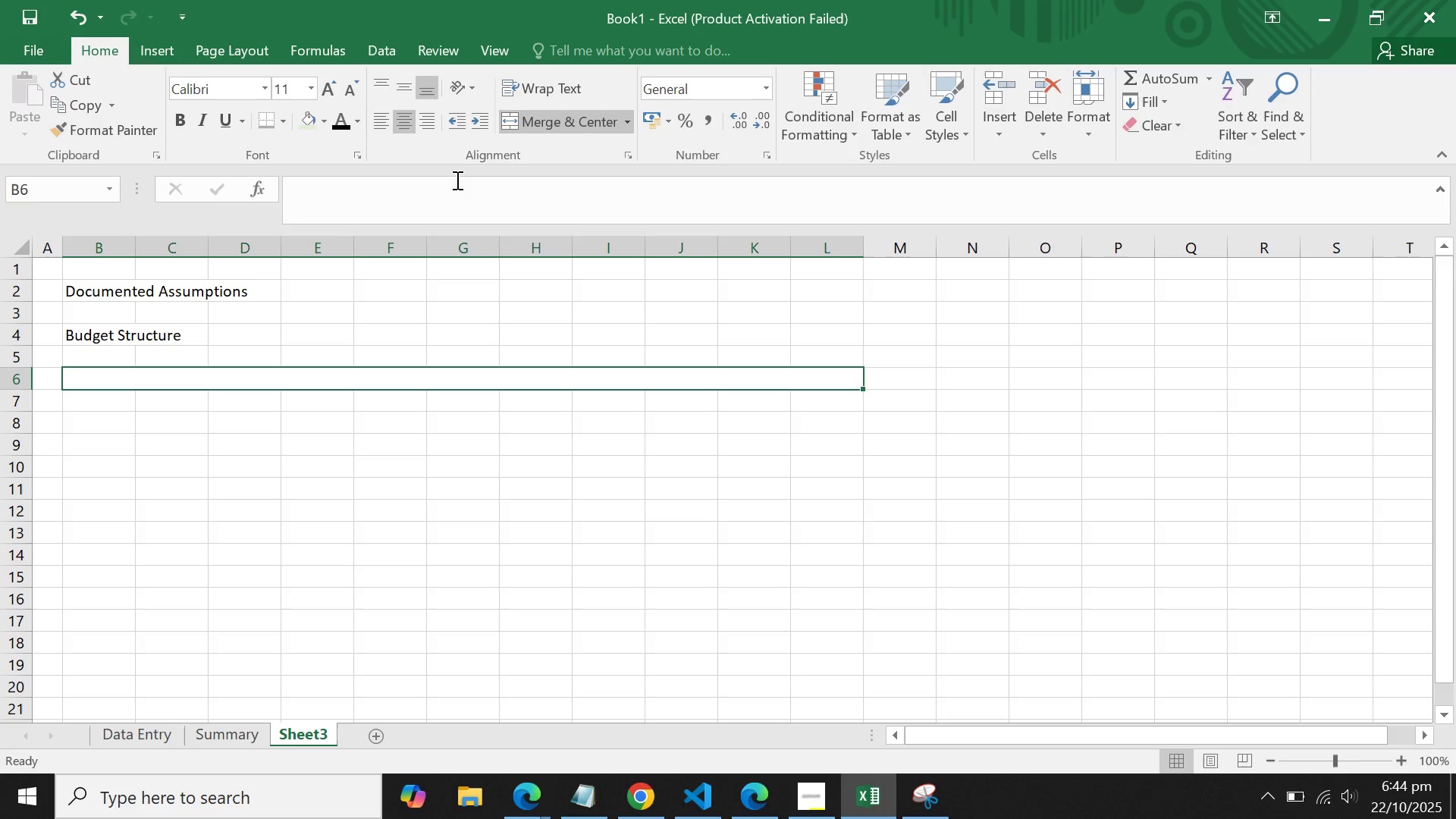 
left_click([384, 123])
 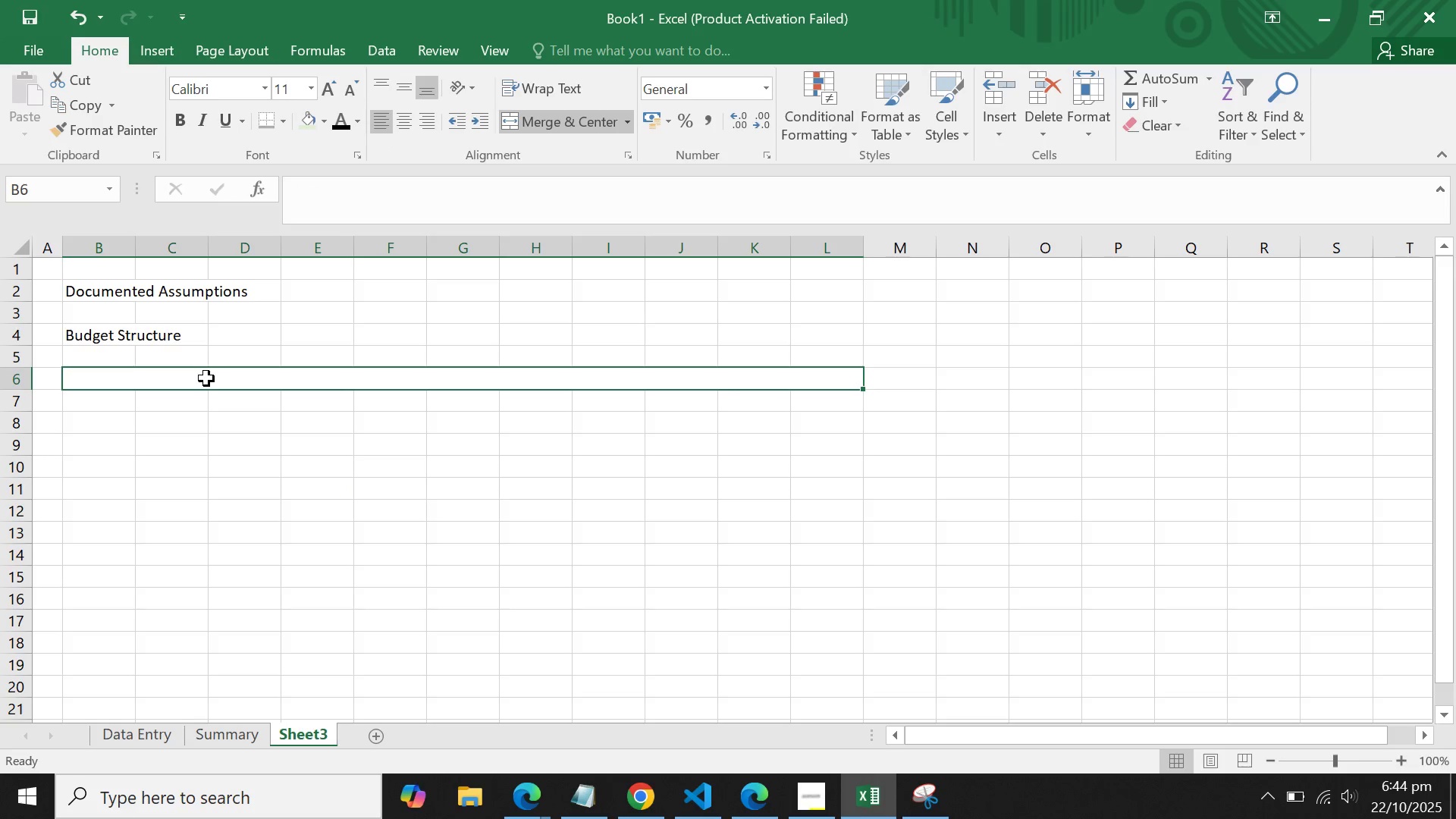 
left_click([206, 378])
 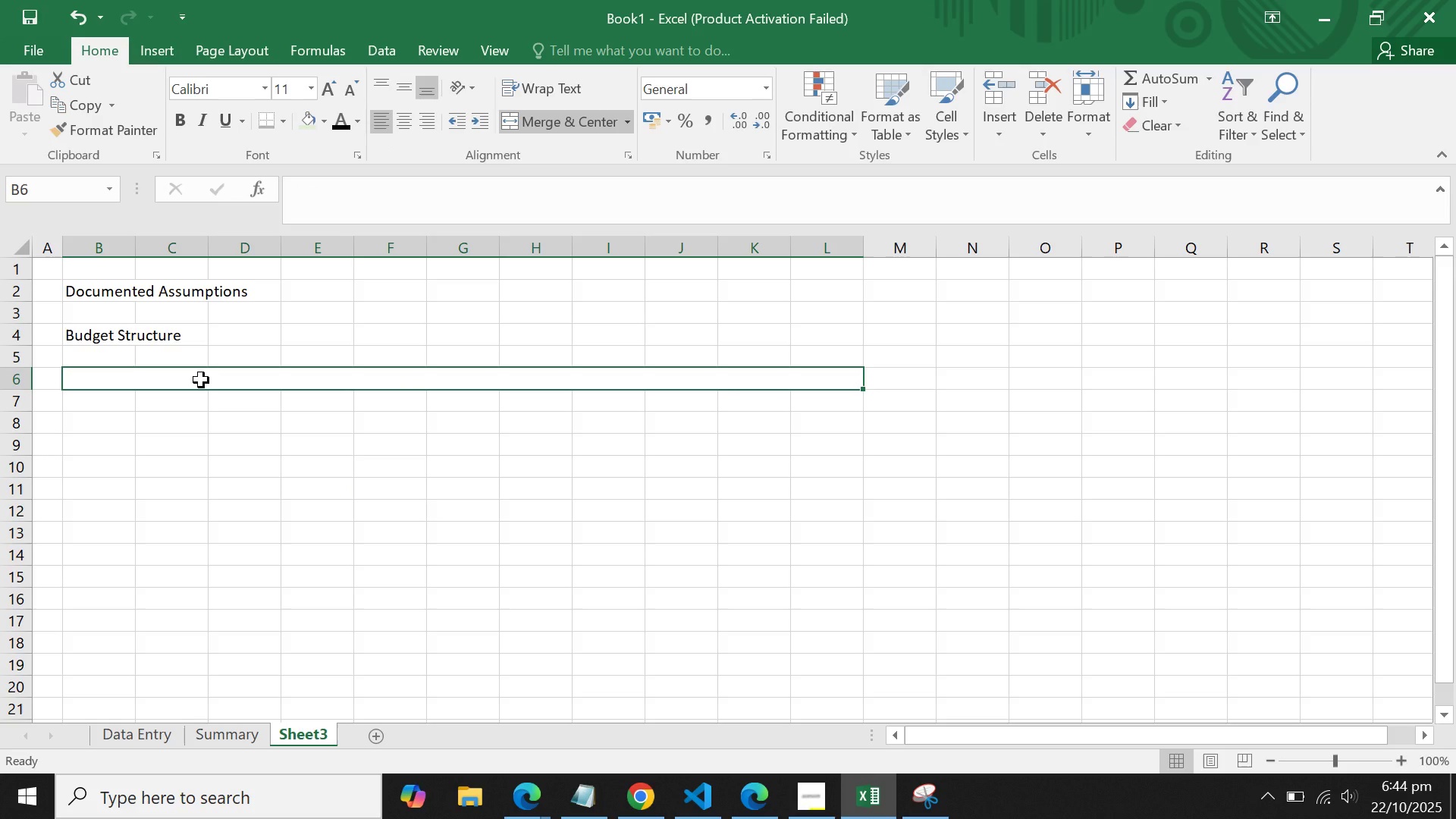 
type(Thre)
key(Backspace)
key(Backspace)
type(e budfe)
key(Backspace)
key(Backspace)
type(ger)
key(Backspace)
type(t is a ZX)
key(Backspace)
type(eo)
key(Backspace)
type(ro-Based Budghe)
key(Backspace)
key(Backspace)
type(er)
key(Backspace)
type(t for a)
key(Backspace)
key(Backspace)
key(Backspace)
key(Backspace)
key(Backspace)
 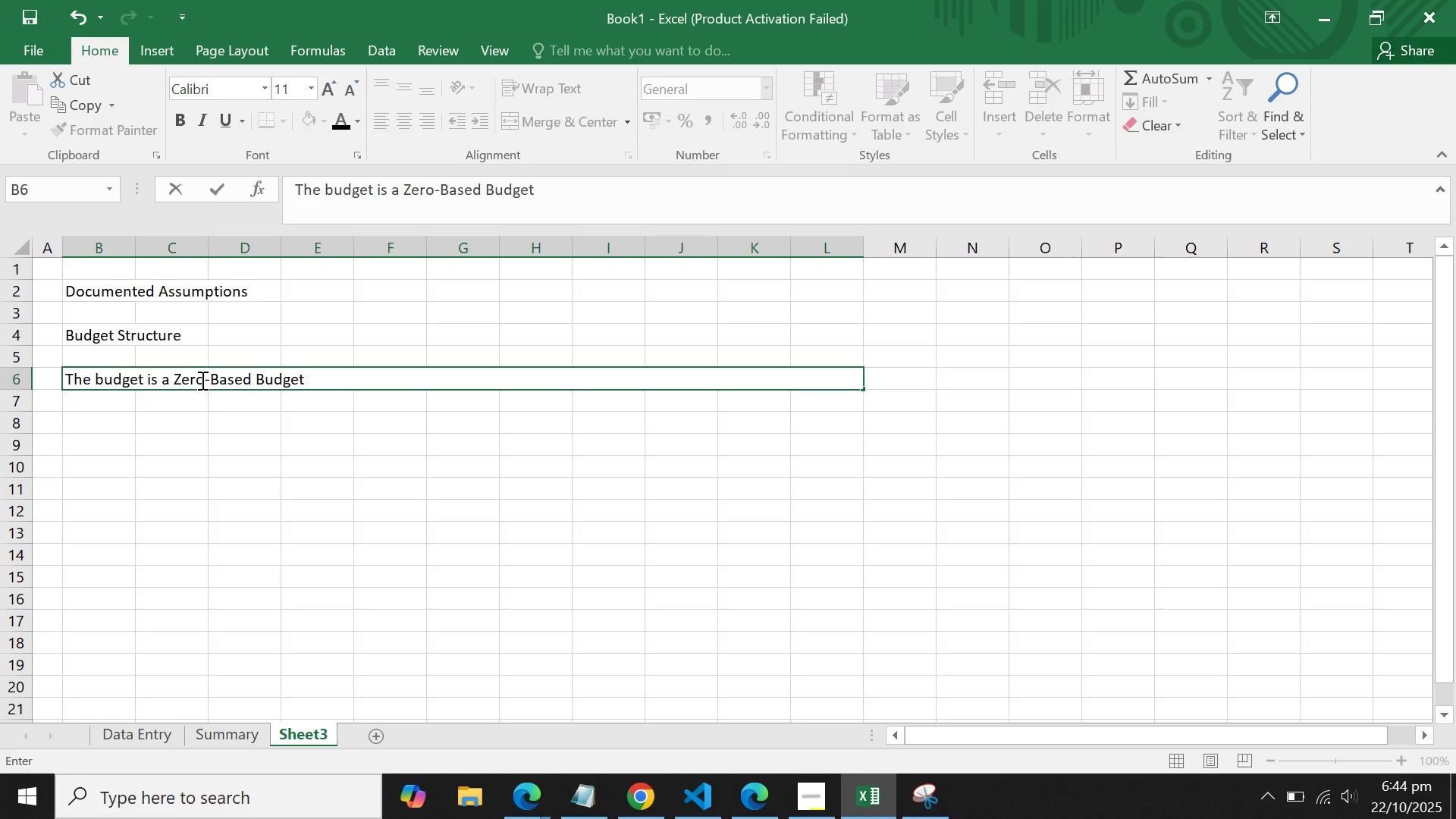 
wait(7.8)
 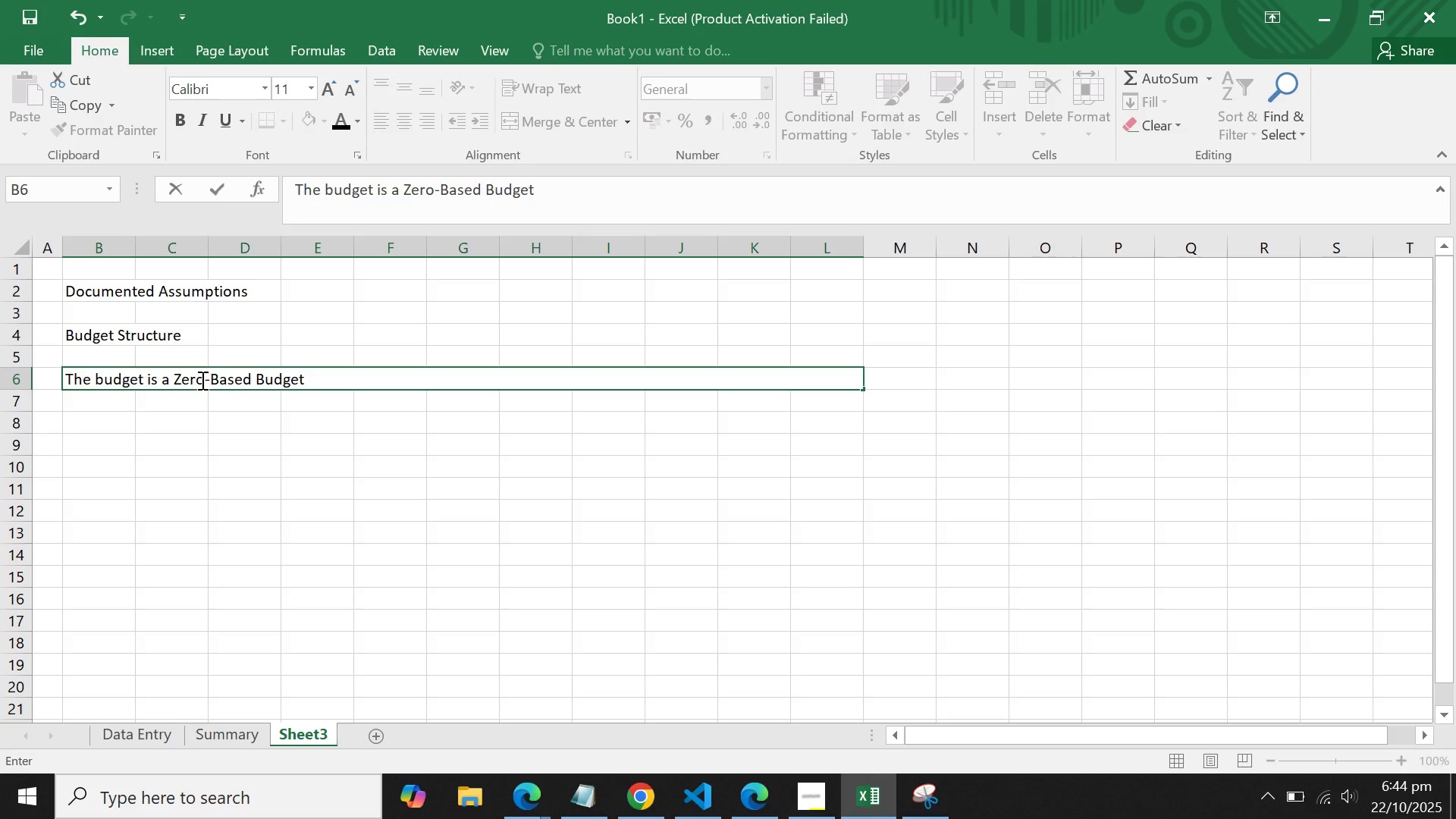 
type(to record everty)
key(Backspace)
type( month. The goalk)
key(Backspace)
key(Backspace)
type(l is to tracjk)
key(Backspace)
type( all money coming in )
 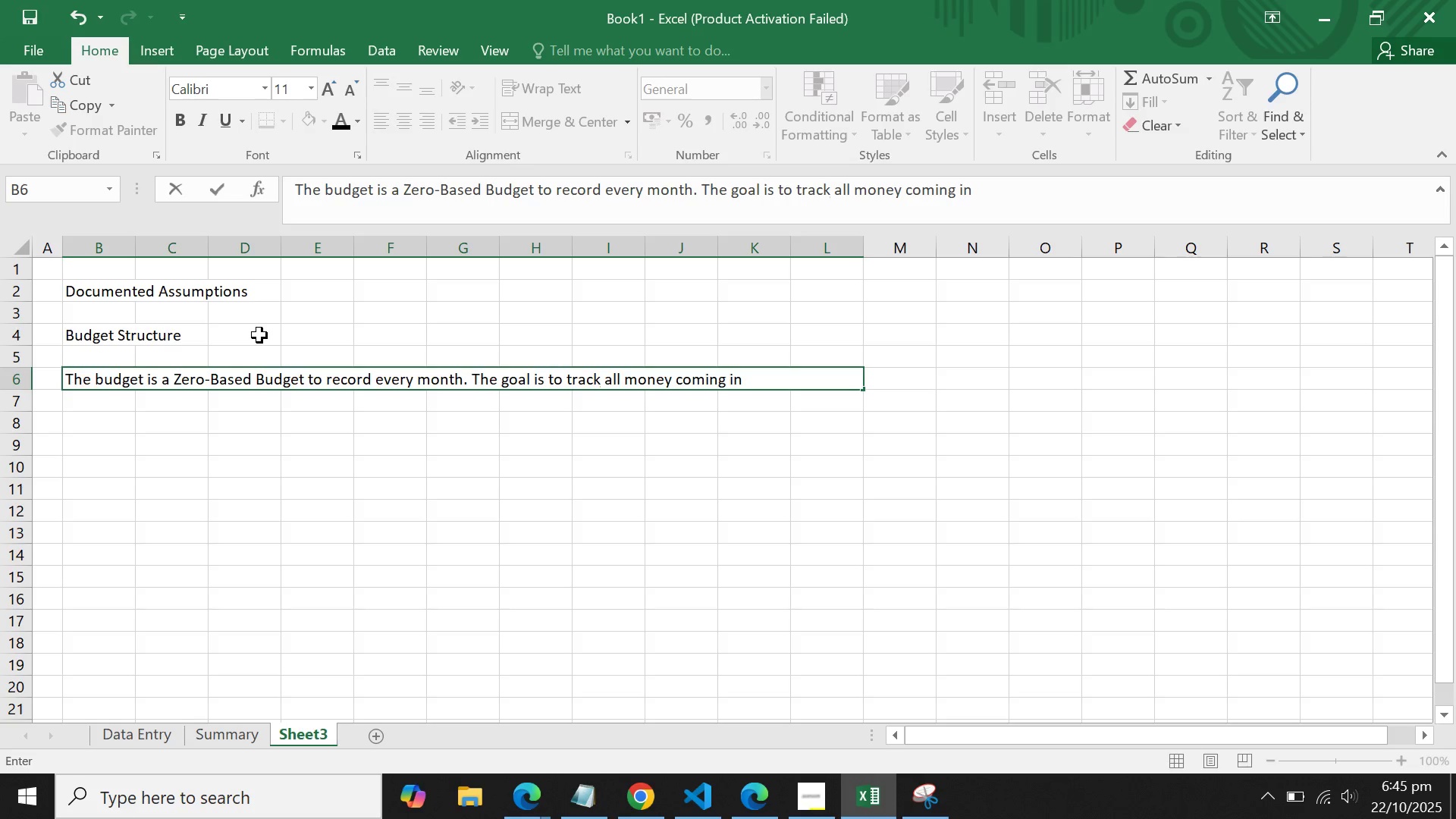 
hold_key(key=ShiftLeft, duration=1.31)
 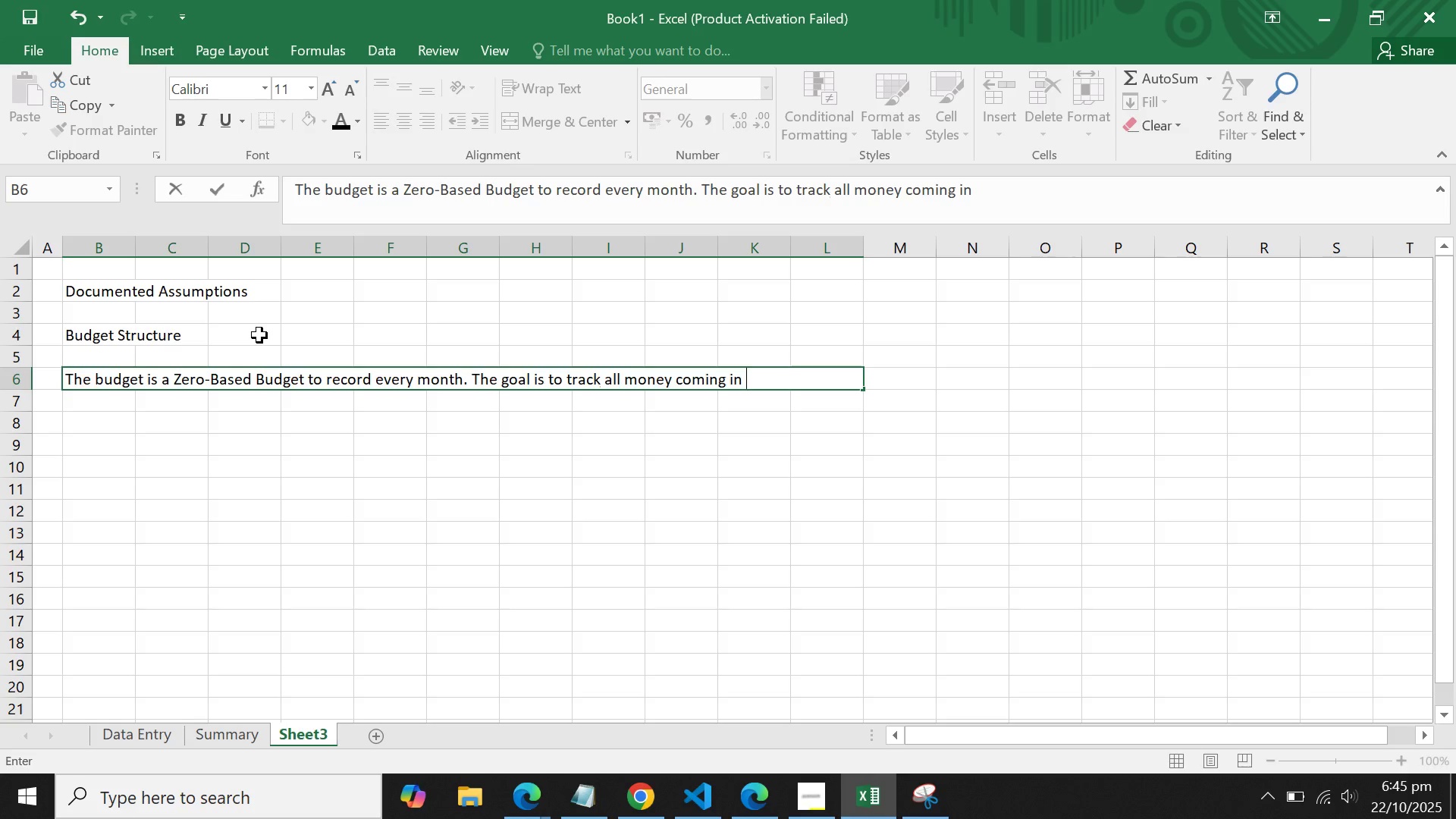 
type((f)
key(Backspace)
type(whetetre)
key(Backspace)
key(Backspace)
key(Backspace)
key(Backspace)
type(here )
key(Backspace)
key(Backspace)
type( A)
key(Backspace)
type(alloq)
key(Backspace)
type(wance or savings))
 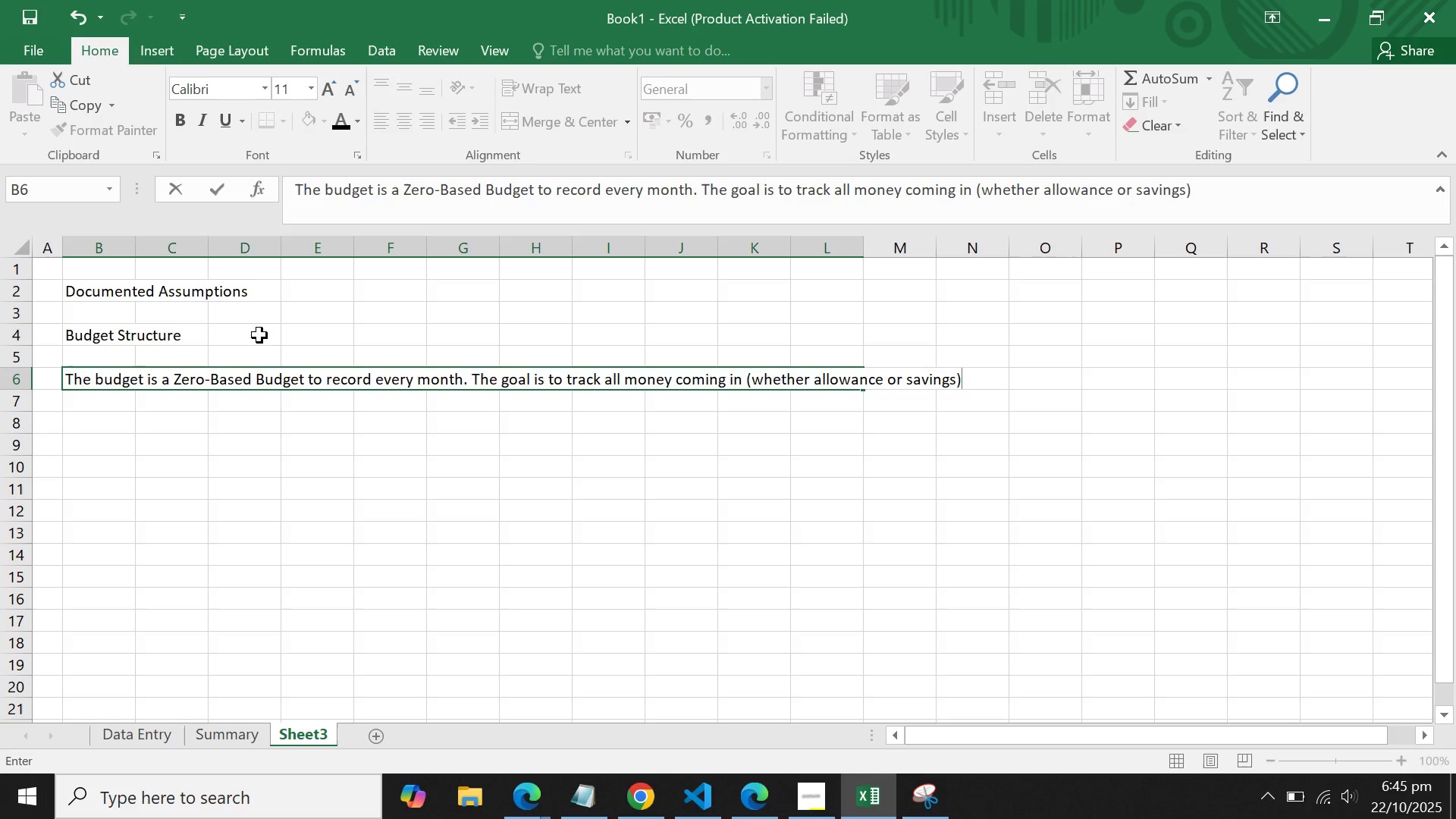 
wait(5.33)
 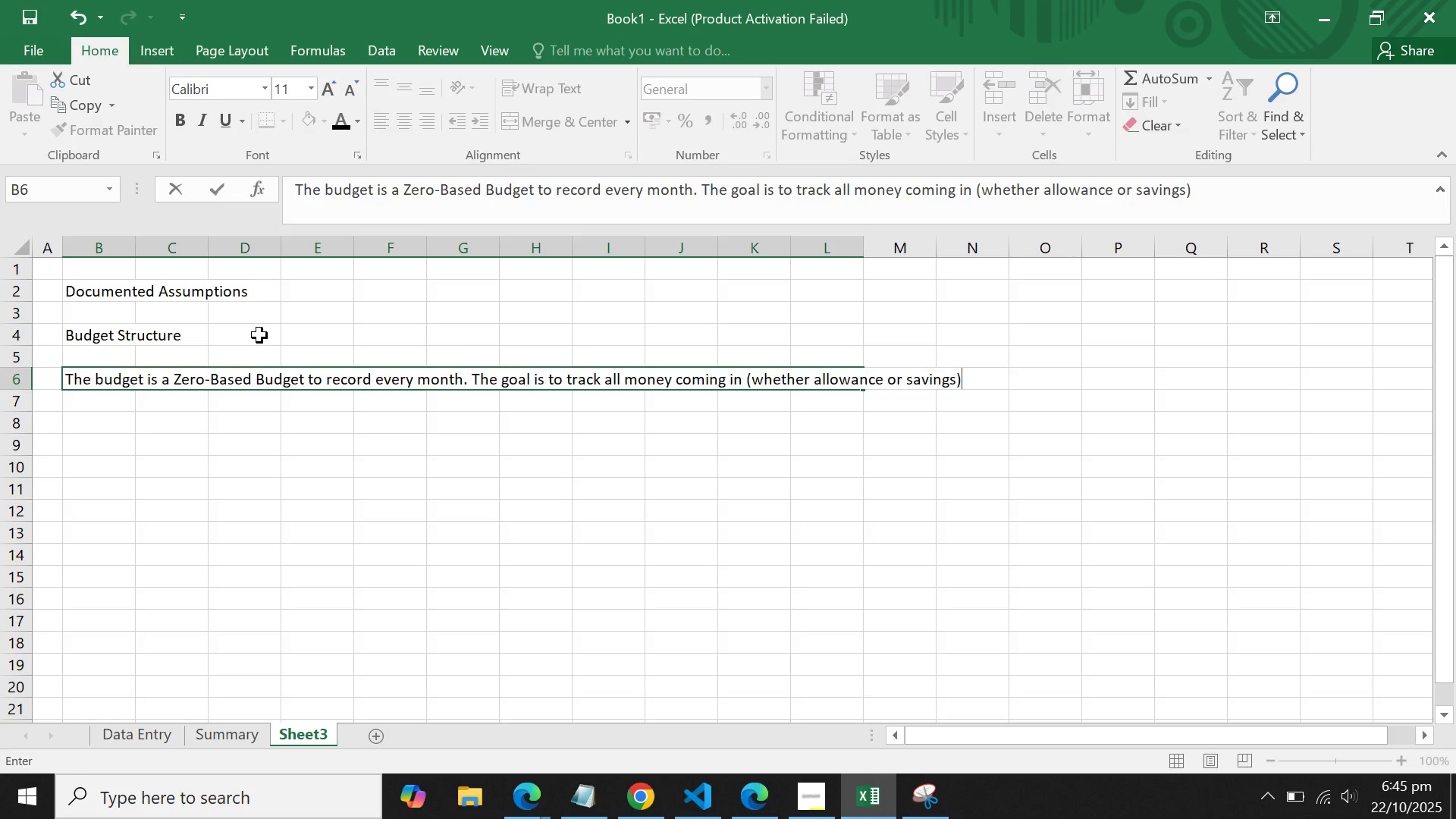 
type( and all money fo)
key(Backspace)
key(Backspace)
type(going opu)
key(Backspace)
key(Backspace)
key(Backspace)
type(out)
 